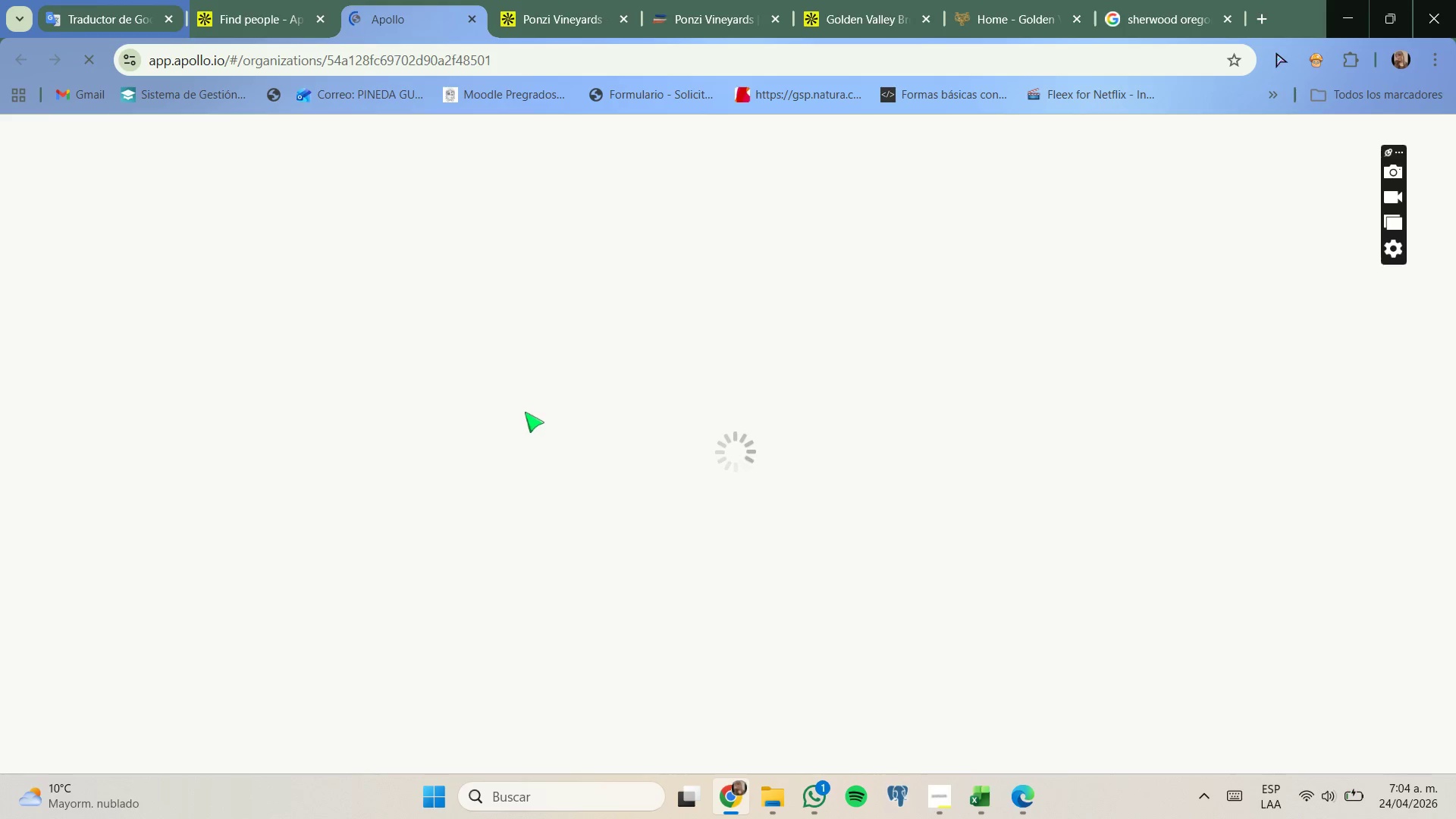 
mouse_move([485, 451])
 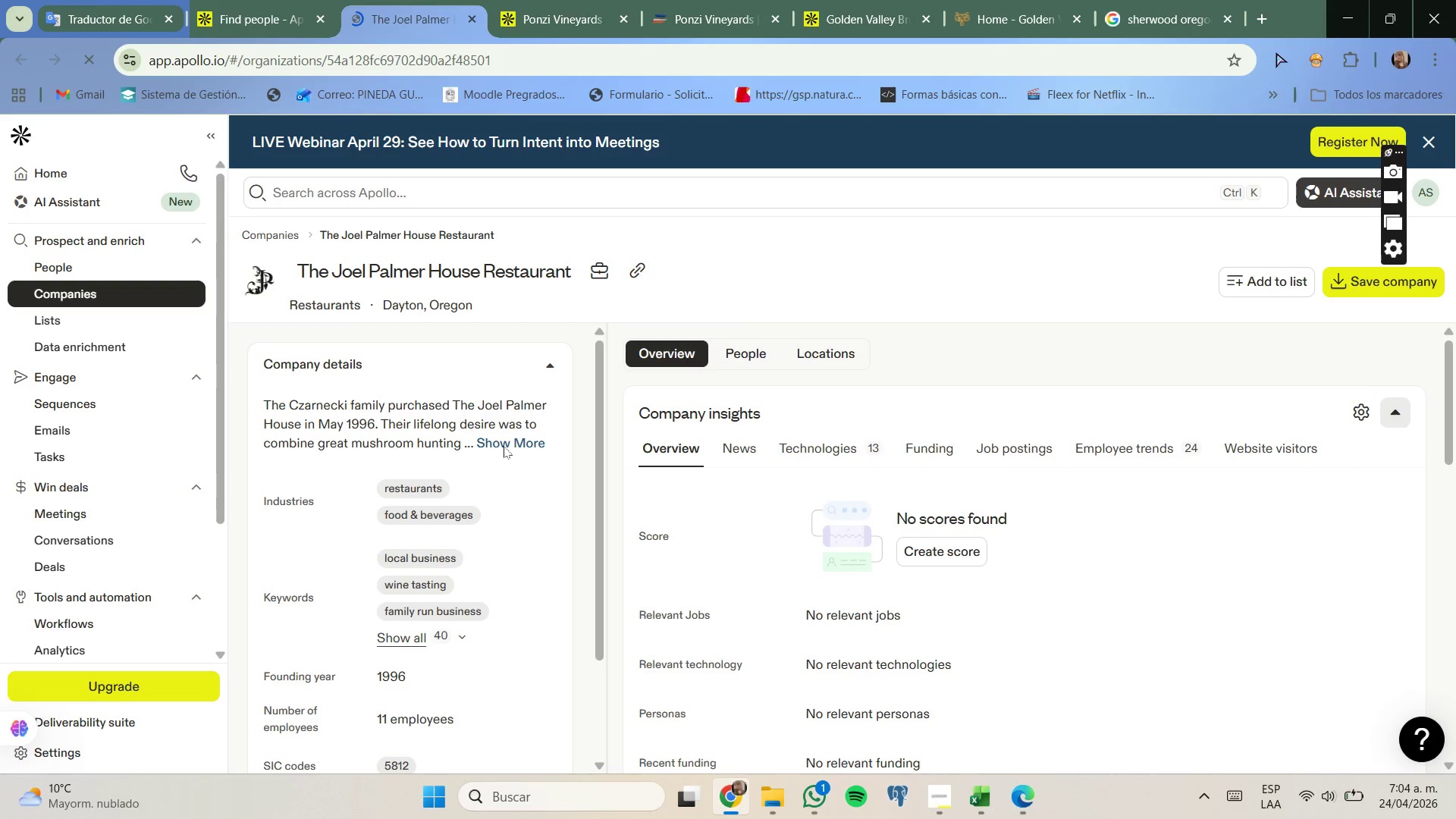 
left_click([505, 445])
 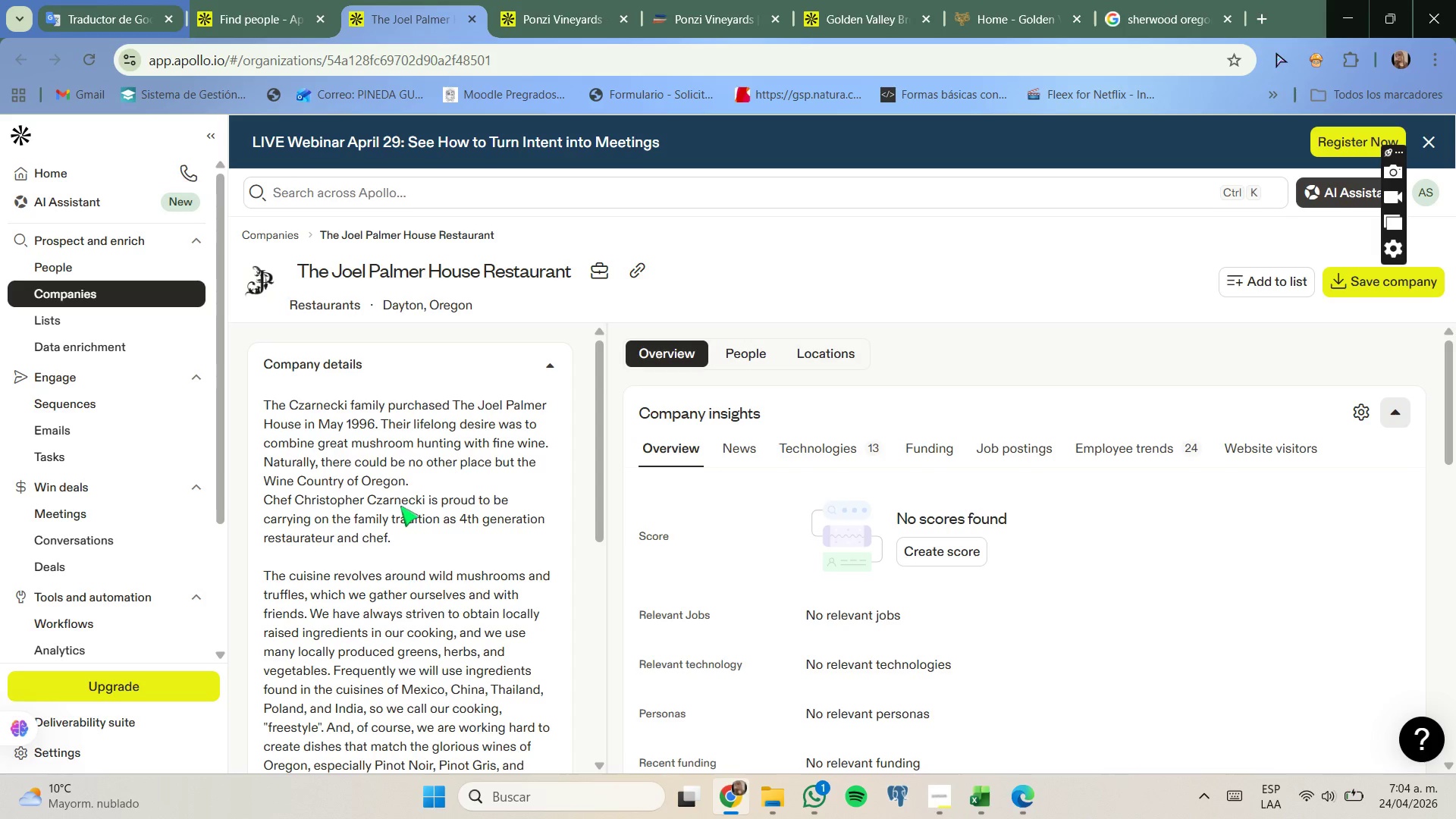 
wait(7.44)
 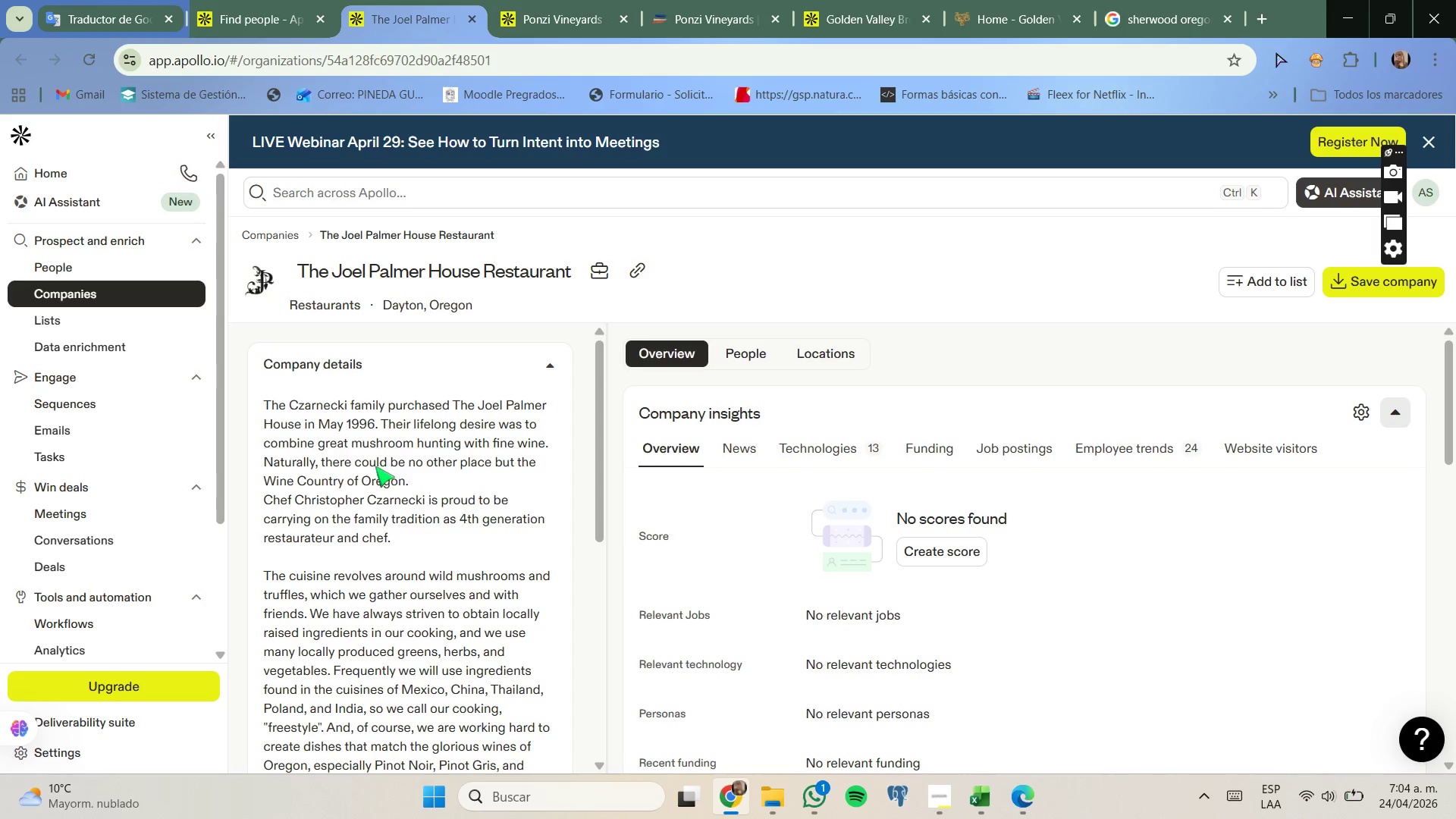 
left_click([637, 277])
 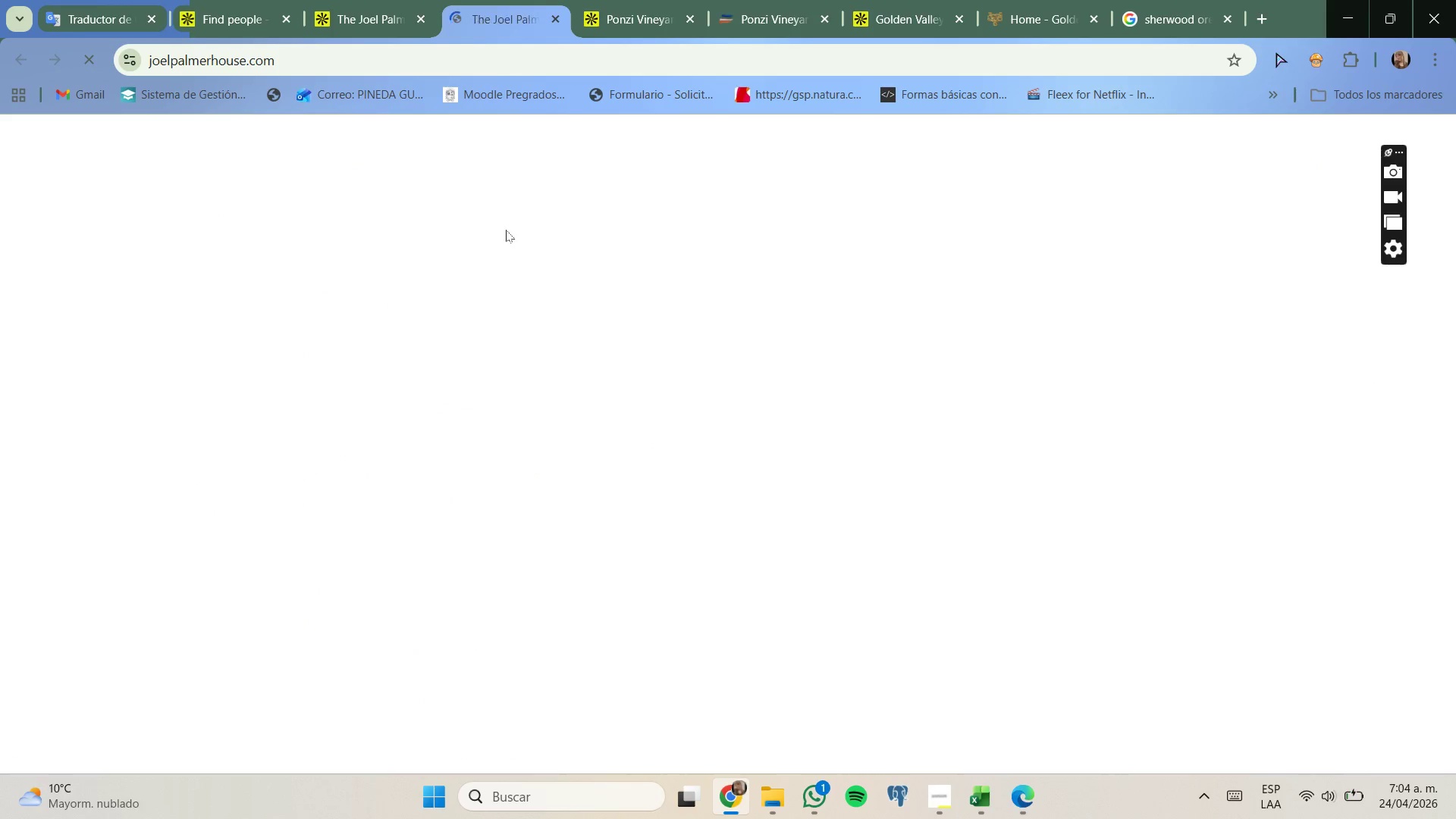 
left_click([350, 0])
 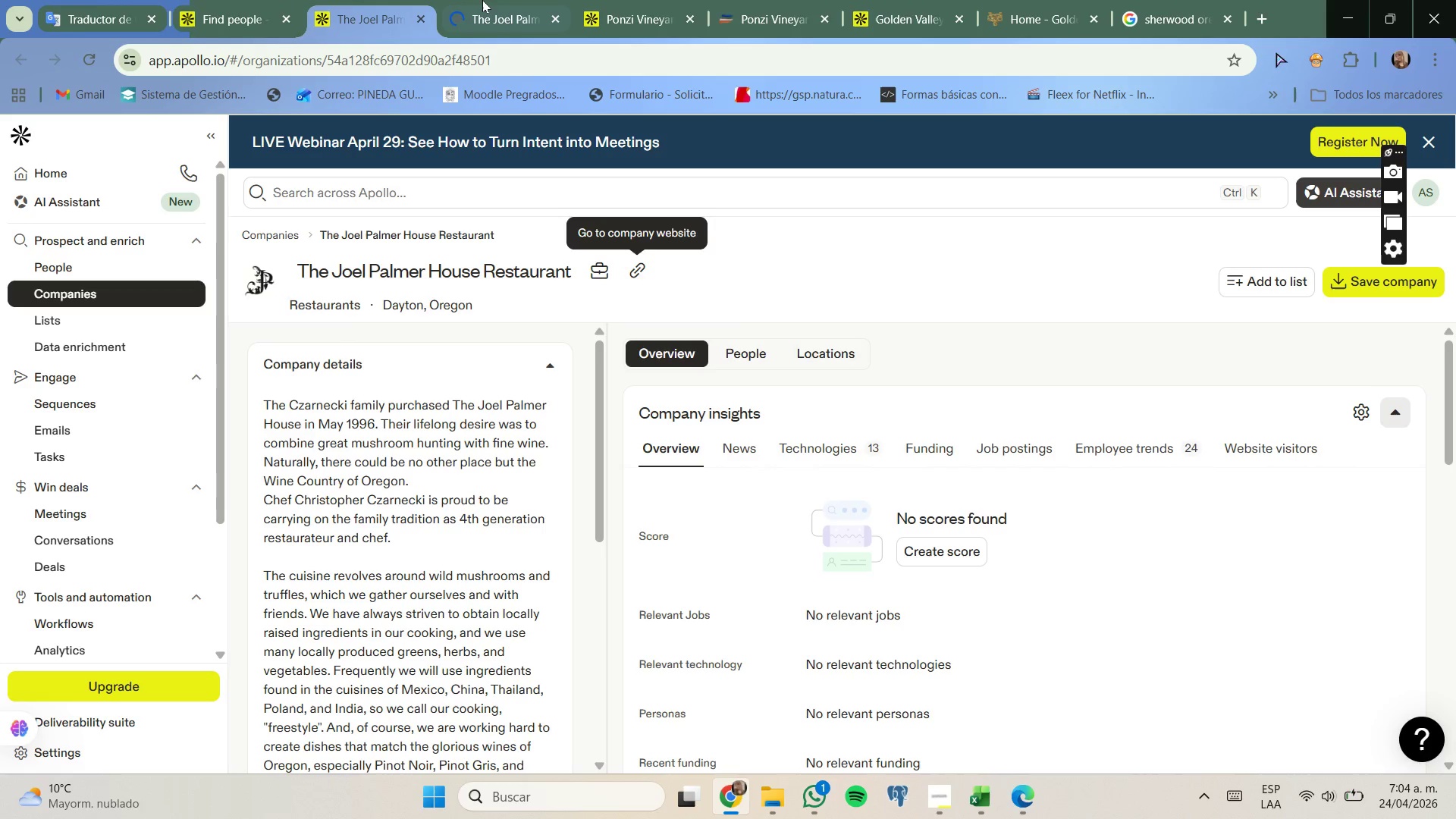 
left_click([482, 0])
 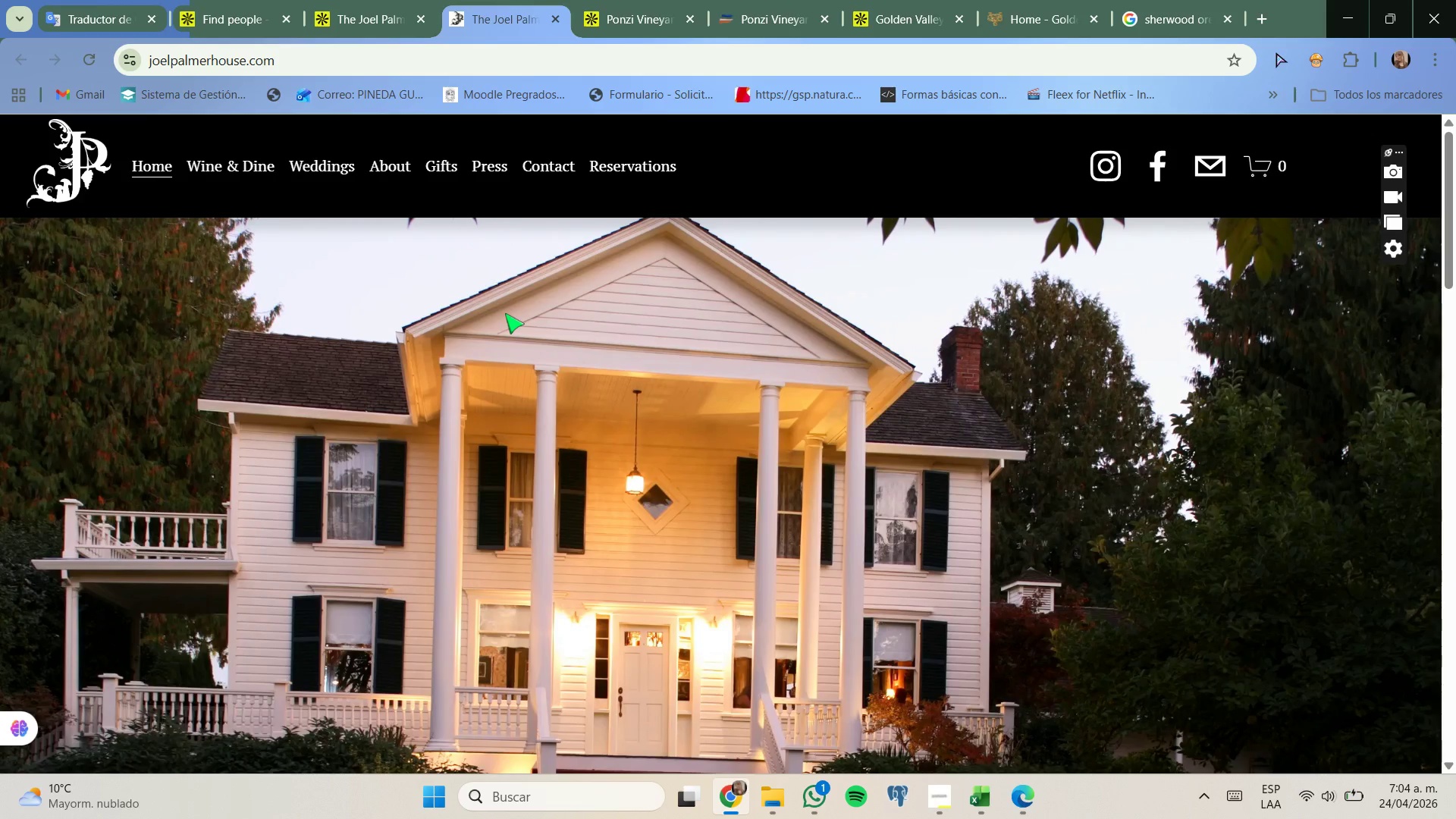 
wait(5.42)
 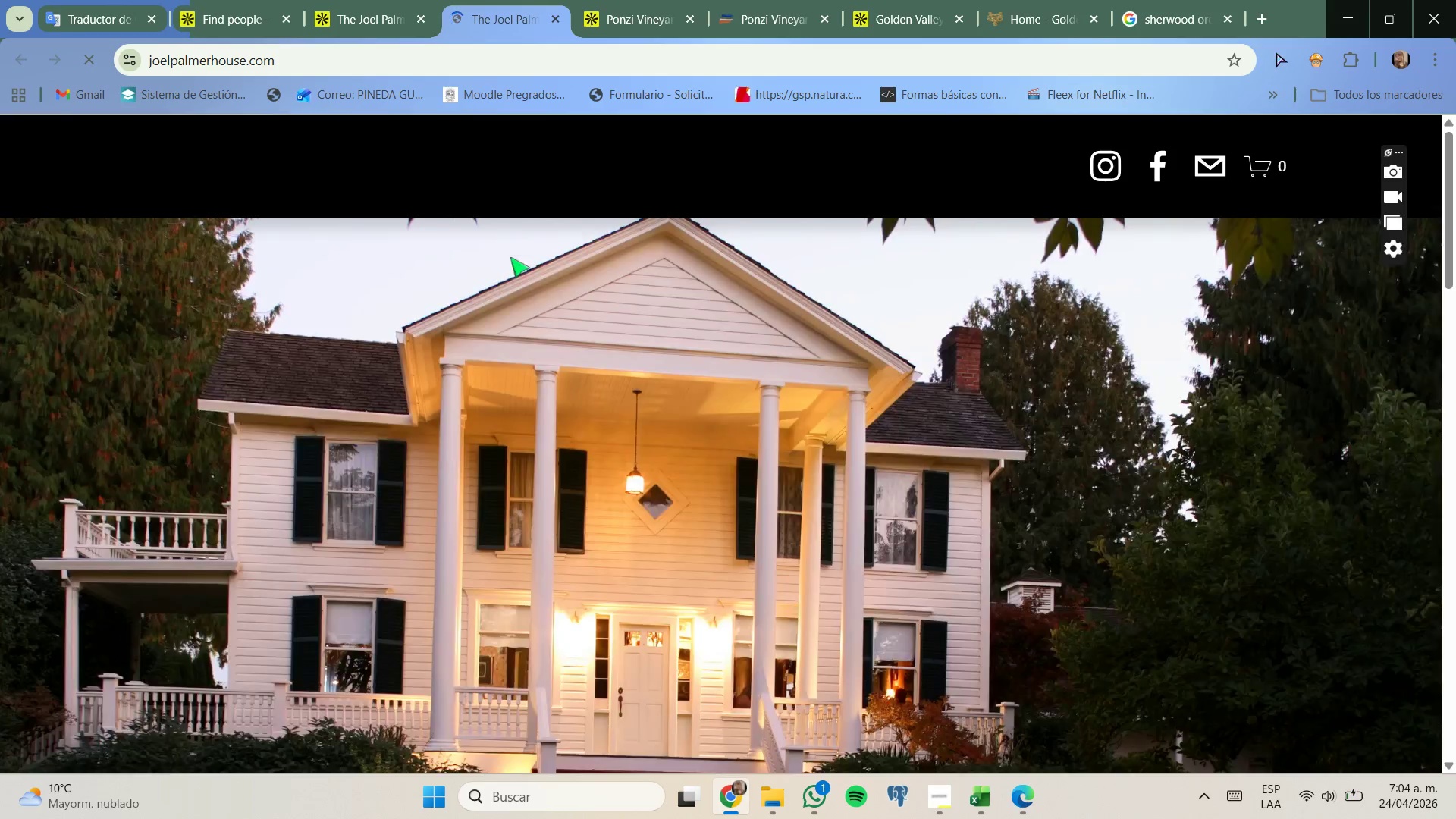 
scroll: coordinate [503, 313], scroll_direction: down, amount: 10.0
 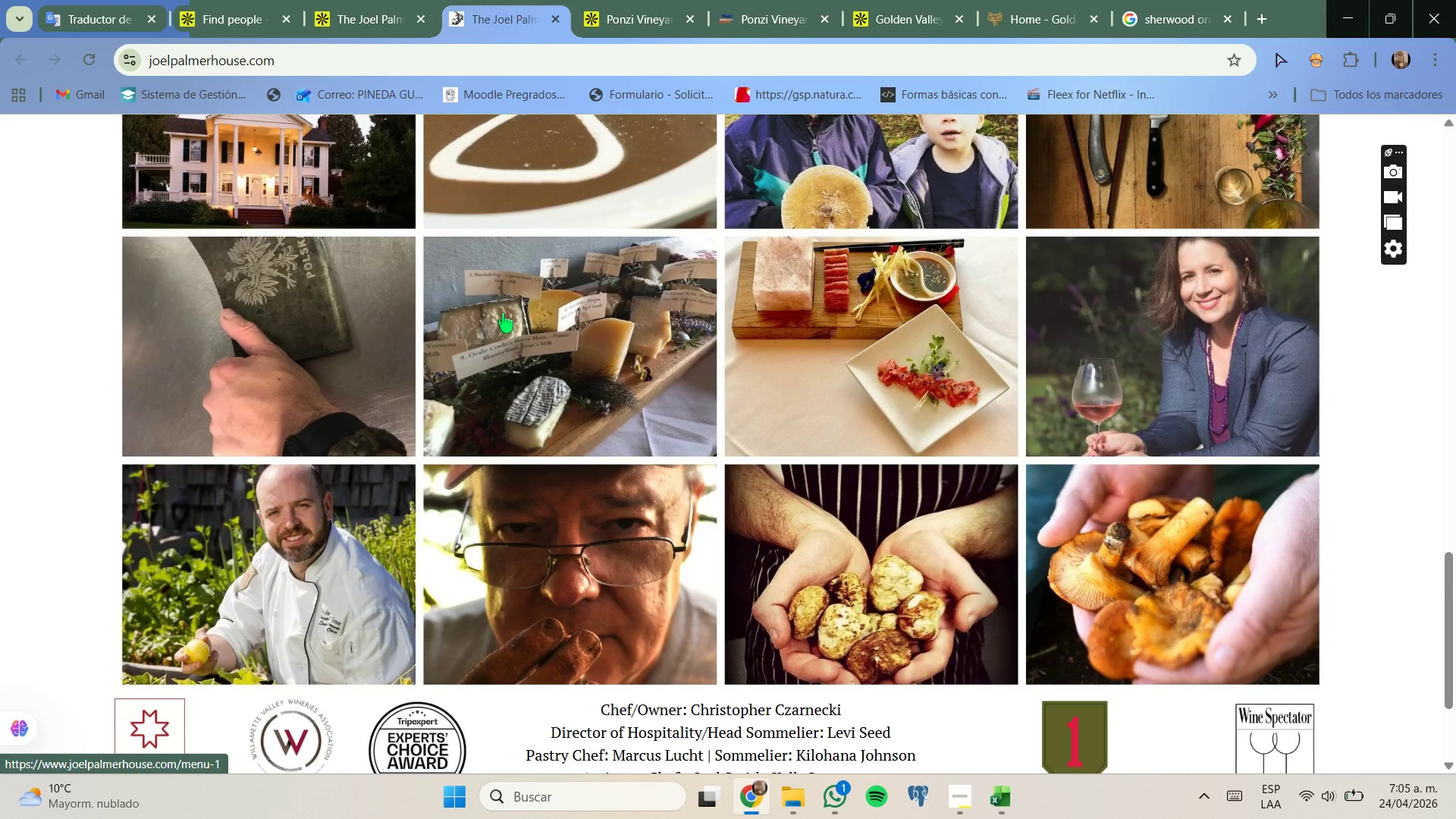 
scroll: coordinate [503, 313], scroll_direction: down, amount: 4.0
 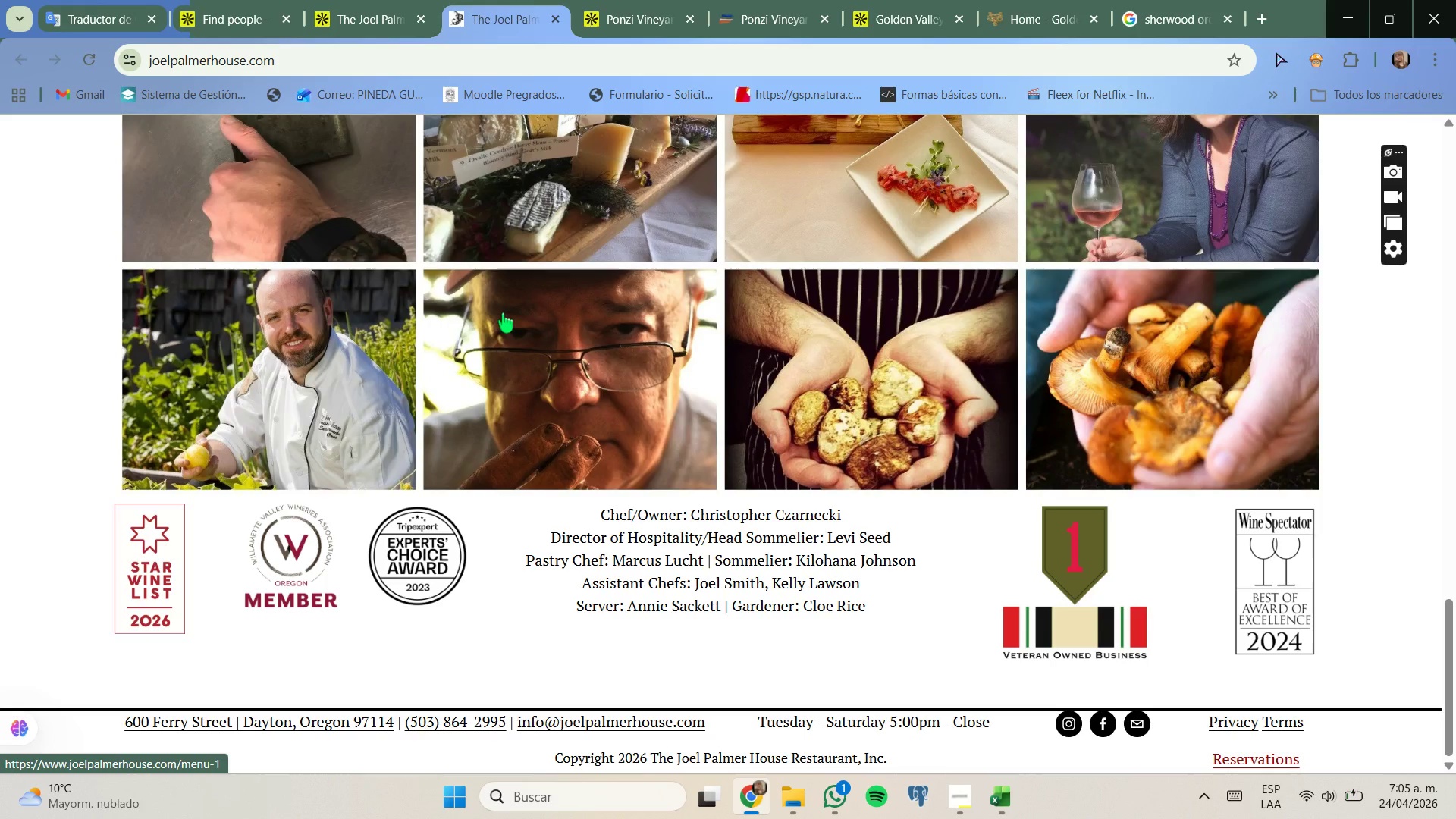 
scroll: coordinate [503, 313], scroll_direction: none, amount: 0.0
 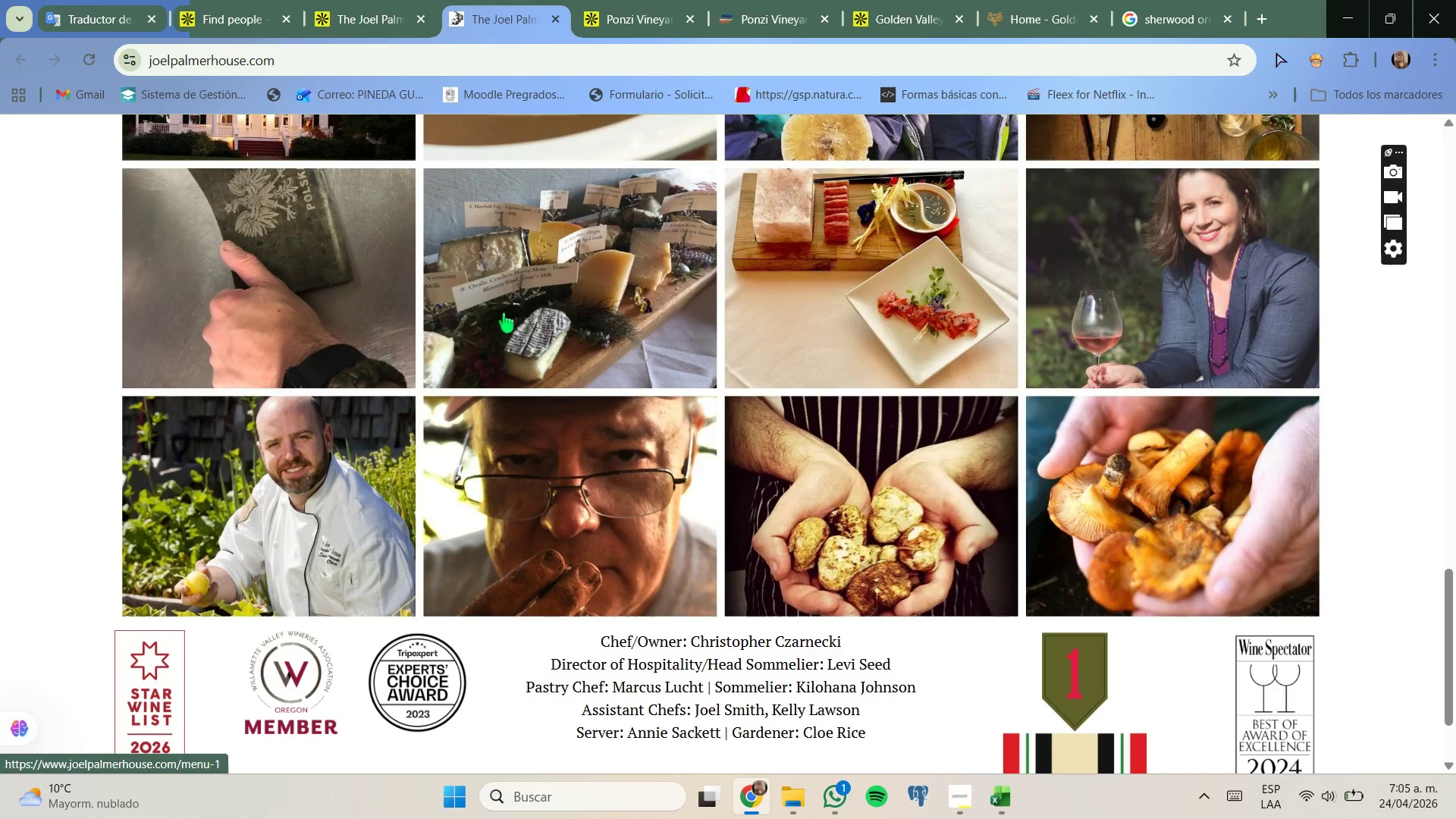 
scroll: coordinate [510, 316], scroll_direction: up, amount: 5.0
 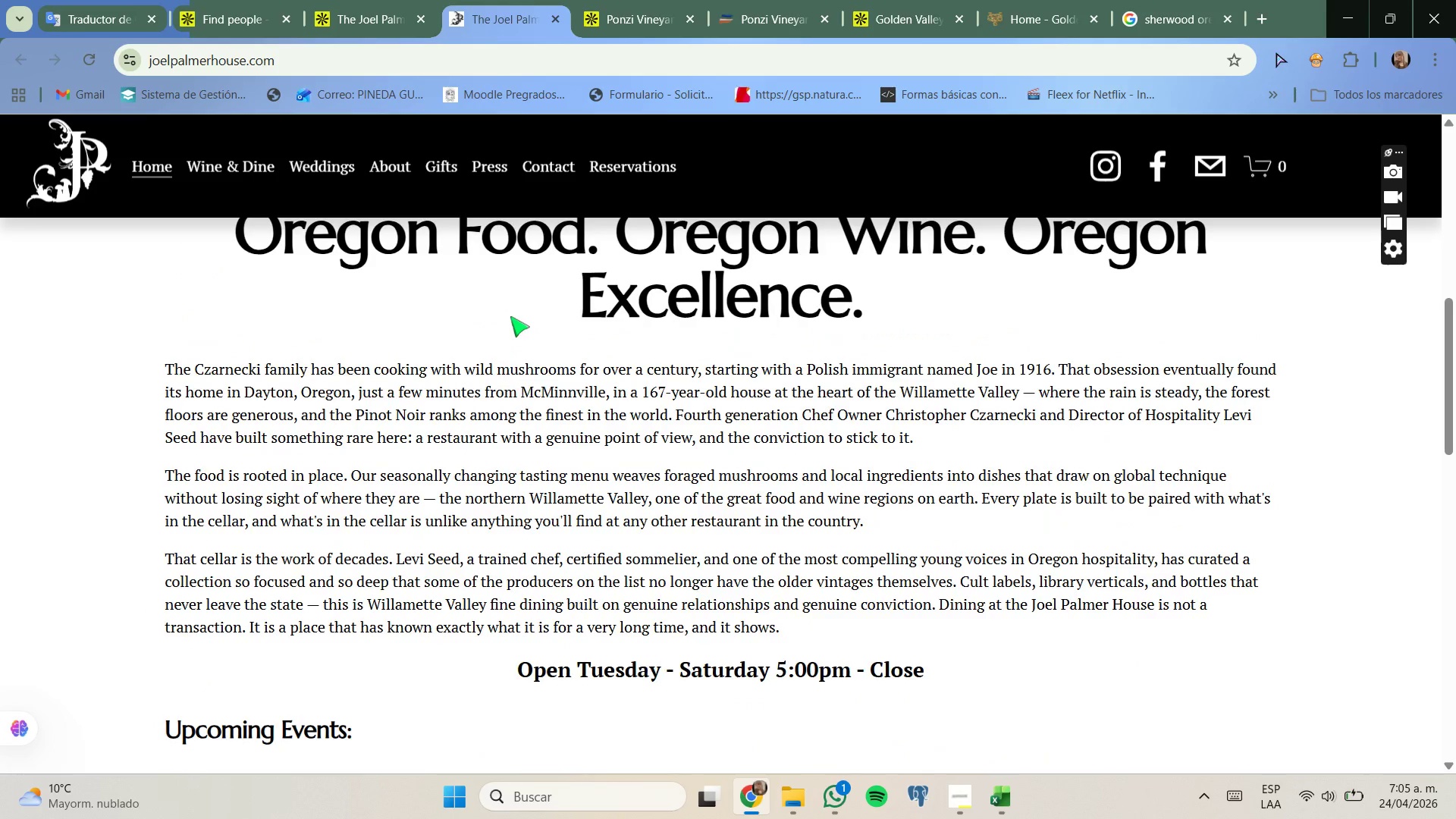 
scroll: coordinate [510, 316], scroll_direction: up, amount: 6.0
 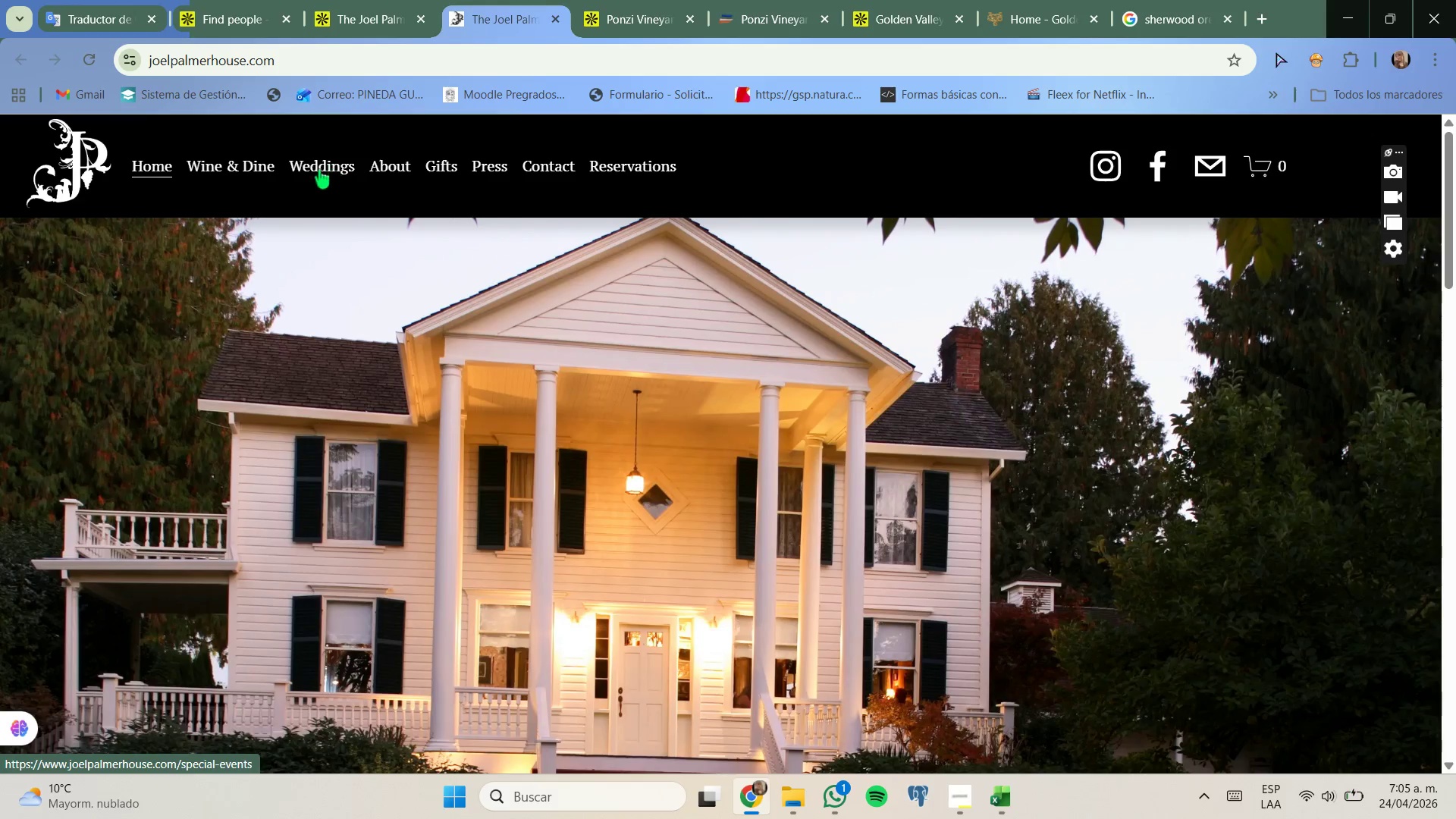 
mouse_move([233, 188])
 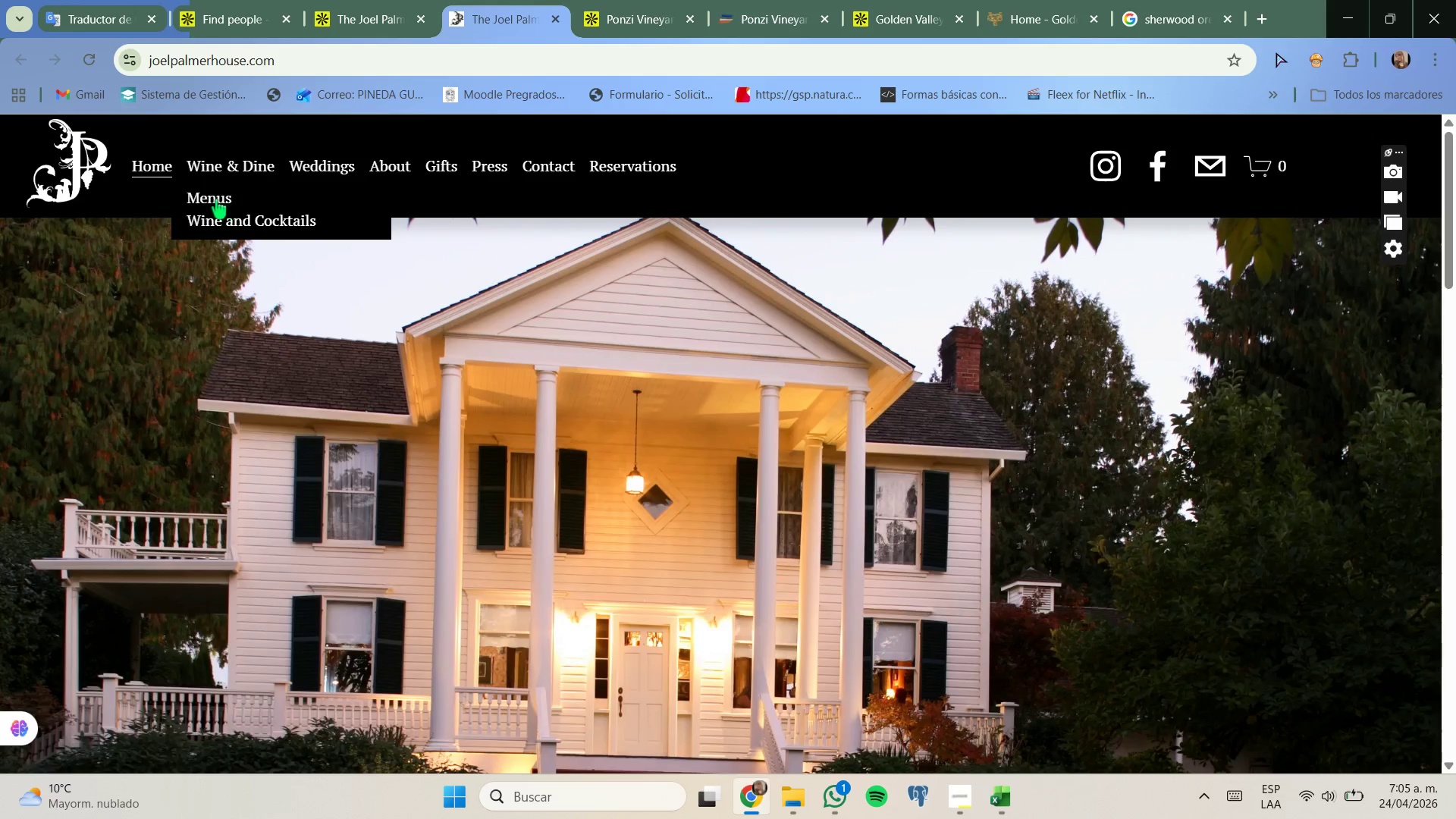 
left_click([216, 199])
 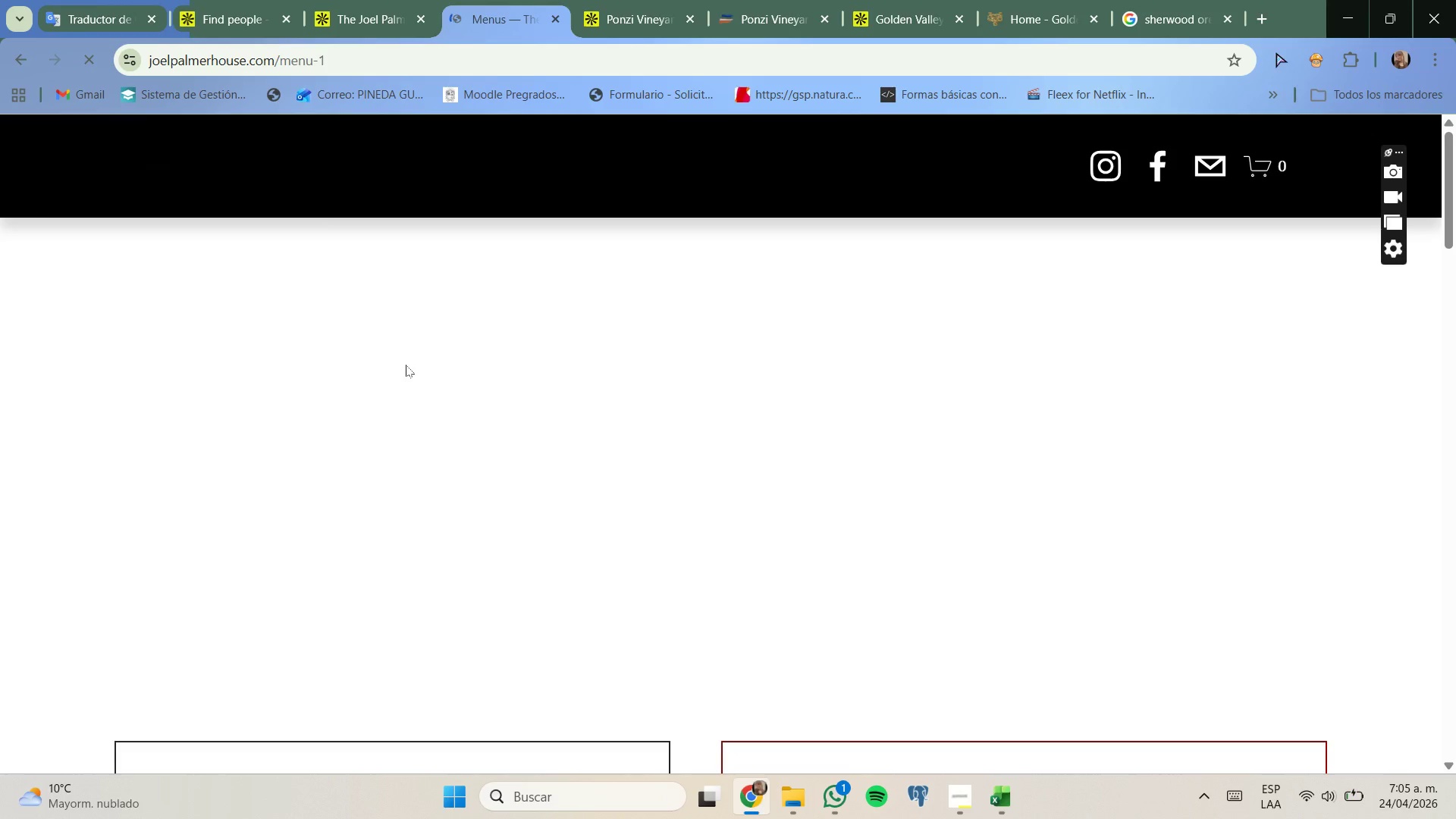 
scroll: coordinate [405, 365], scroll_direction: none, amount: 0.0
 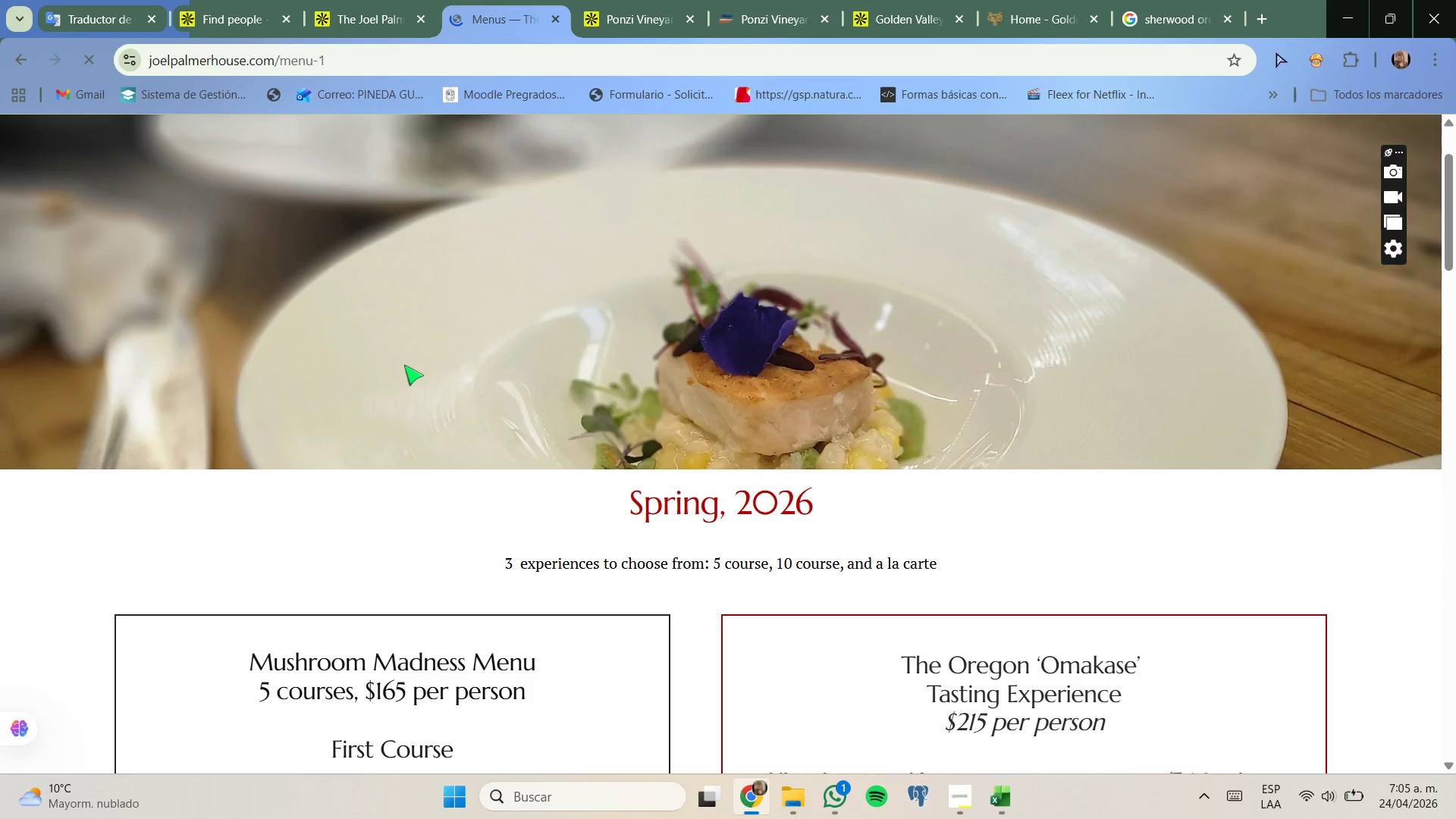 
scroll: coordinate [403, 365], scroll_direction: down, amount: 4.0
 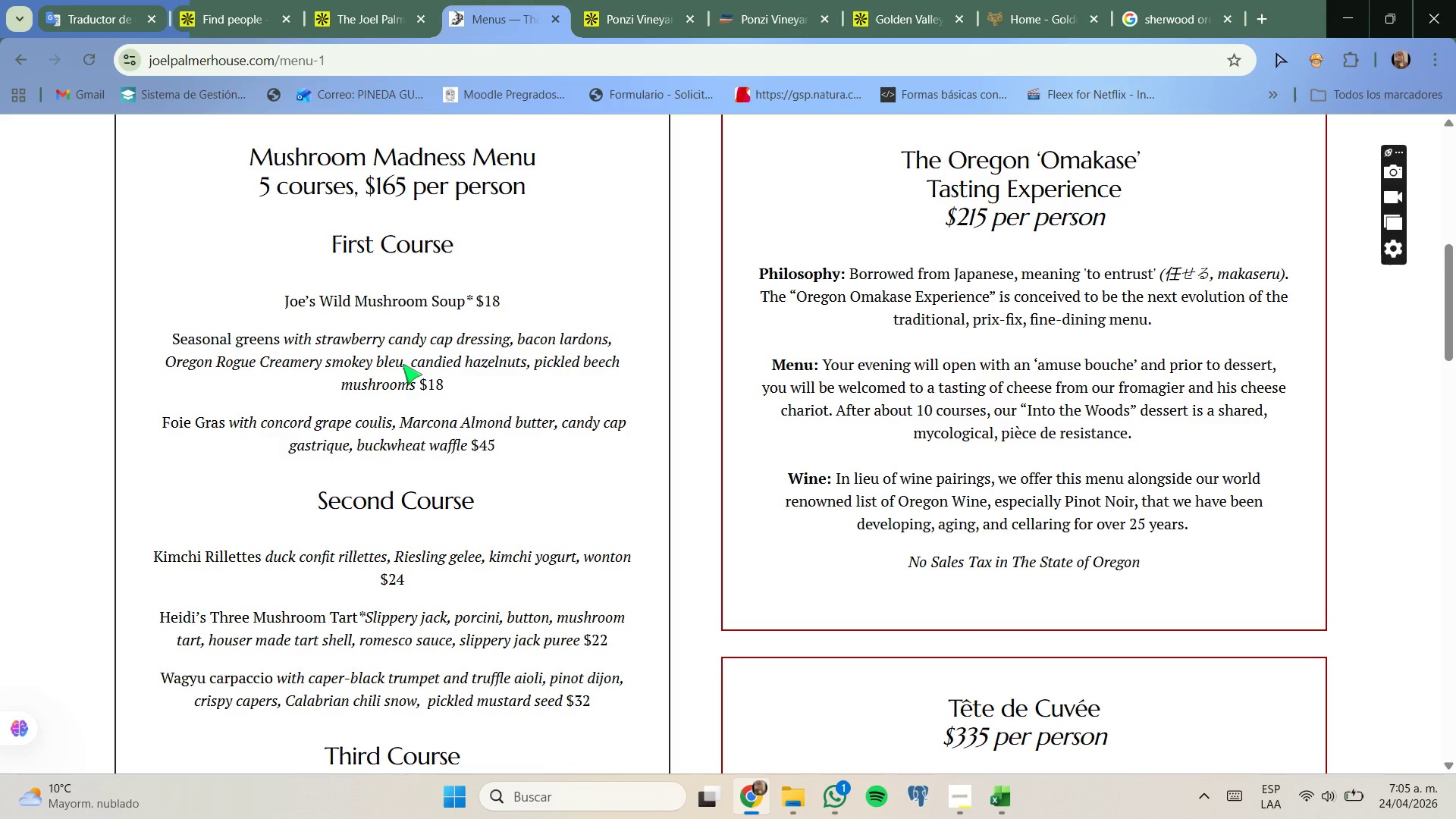 
wait(5.21)
 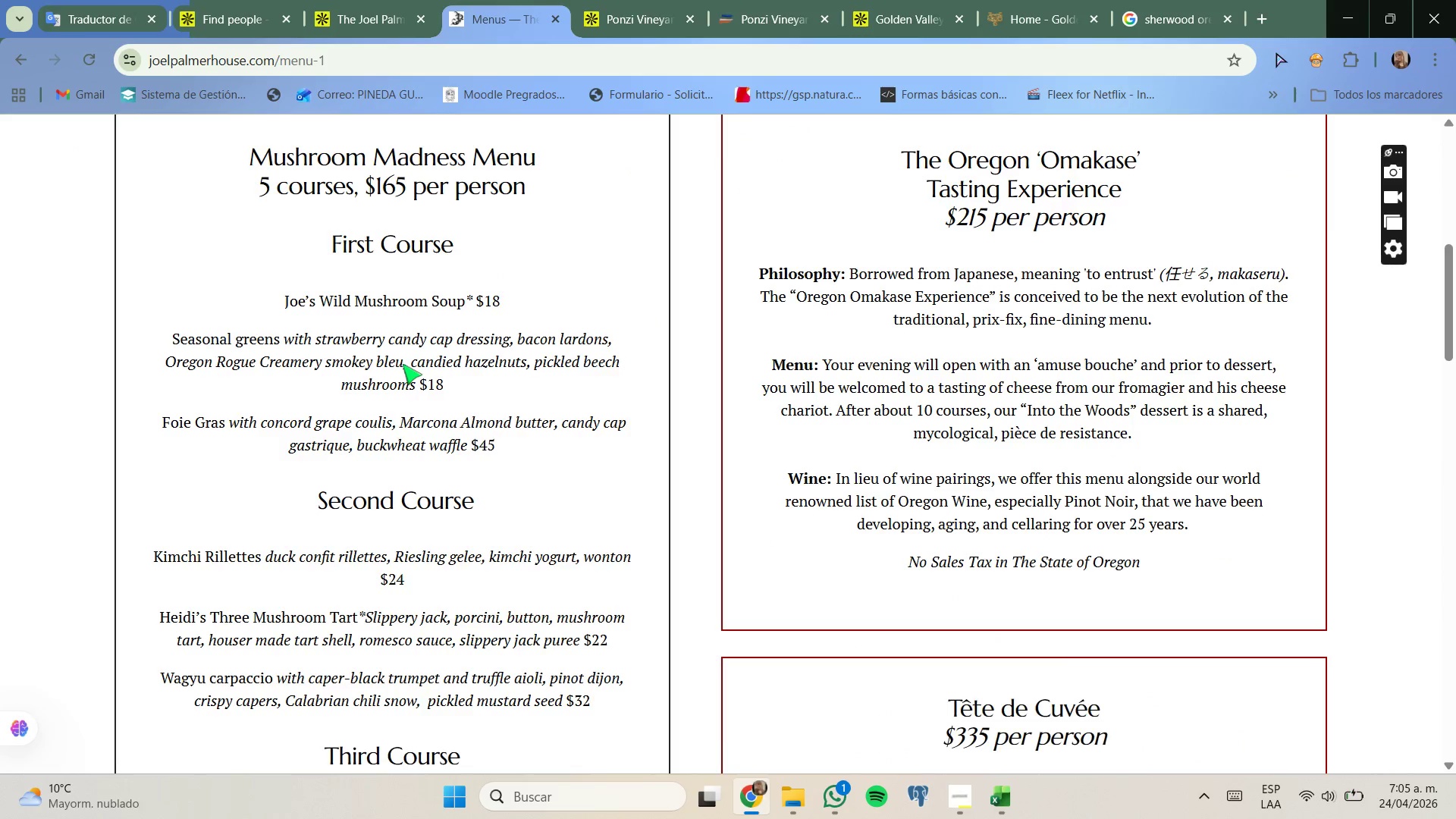 
scroll: coordinate [402, 364], scroll_direction: down, amount: 6.0
 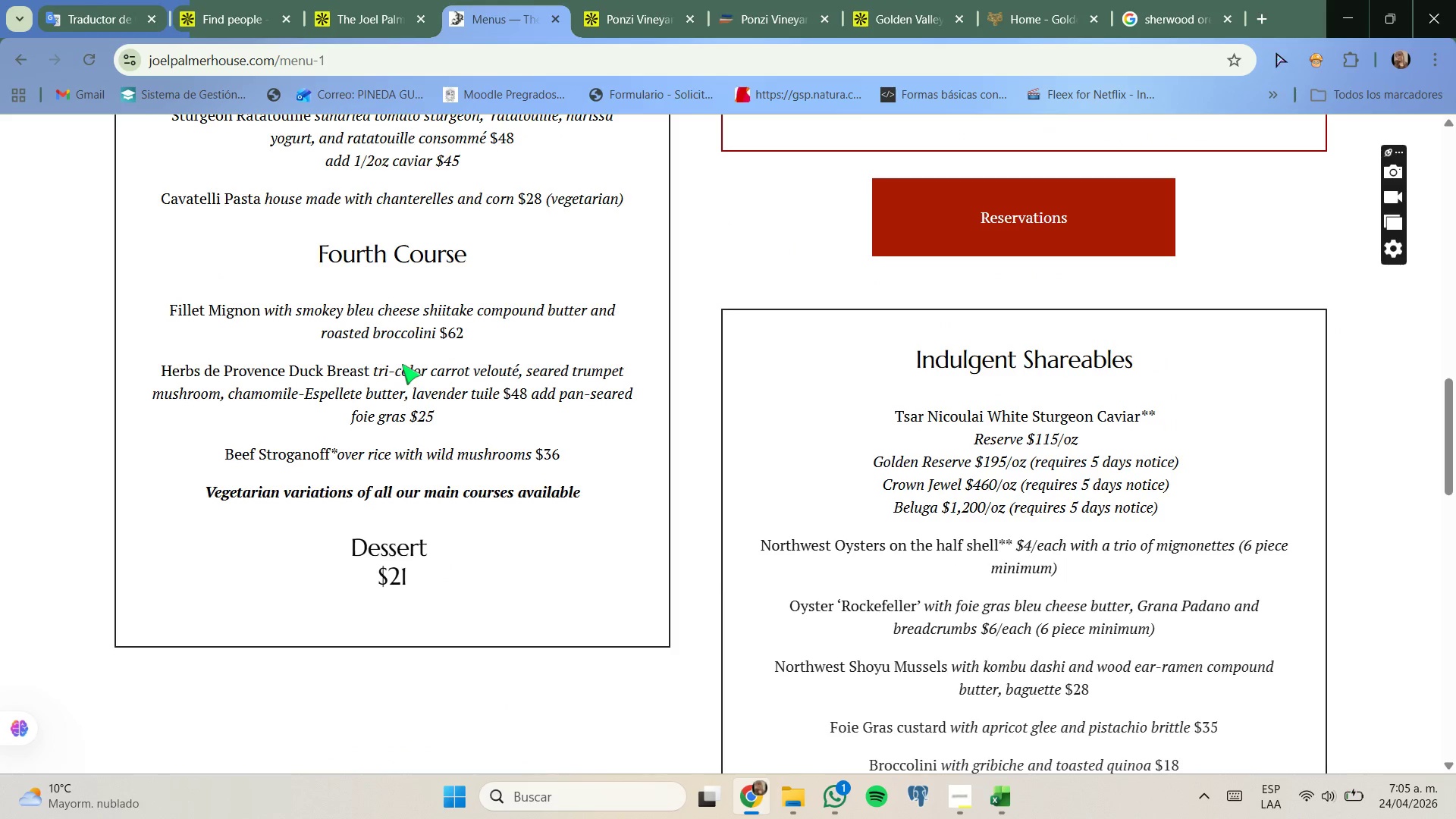 
scroll: coordinate [402, 364], scroll_direction: up, amount: 12.0
 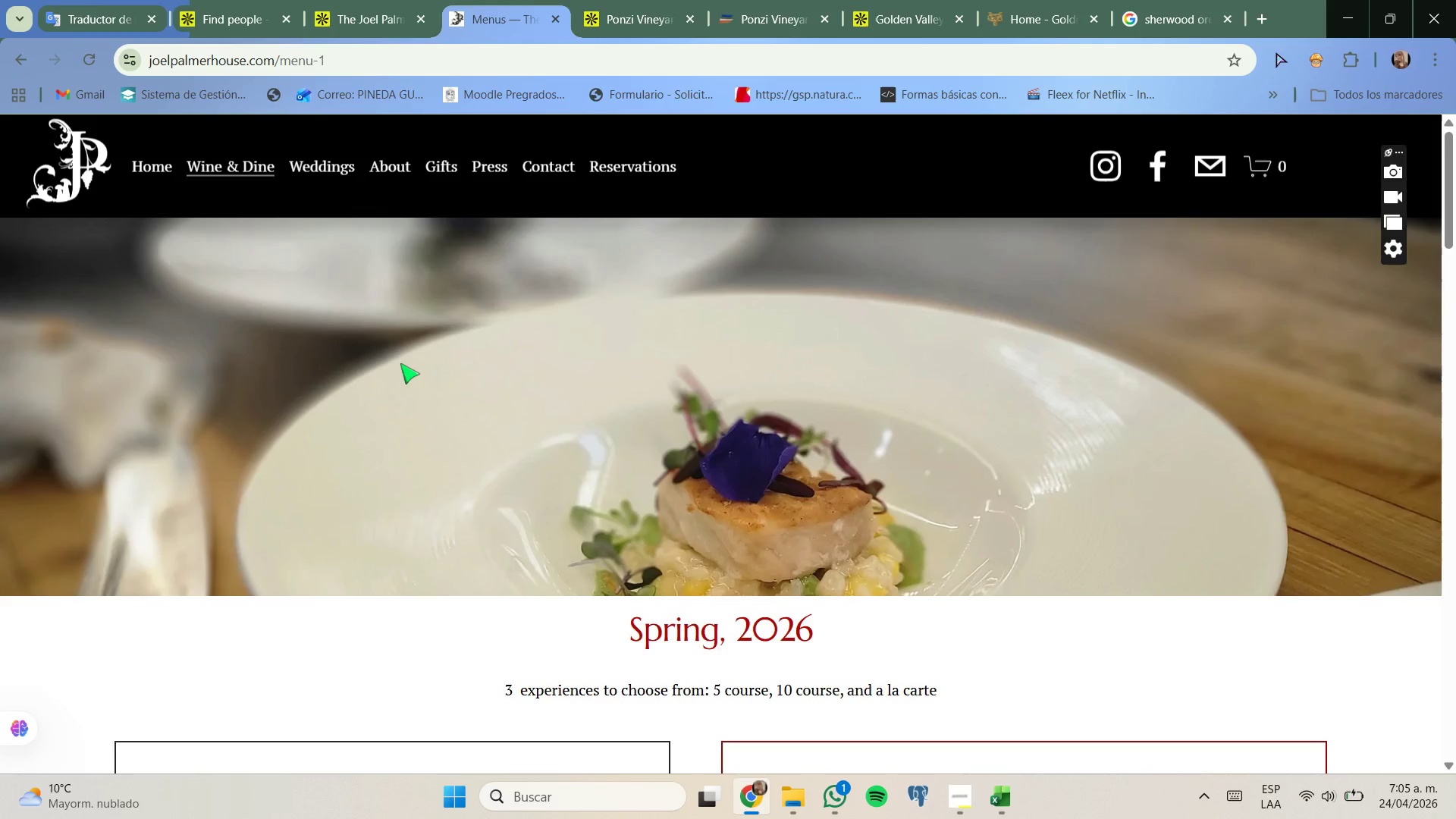 
scroll: coordinate [400, 363], scroll_direction: down, amount: 22.0
 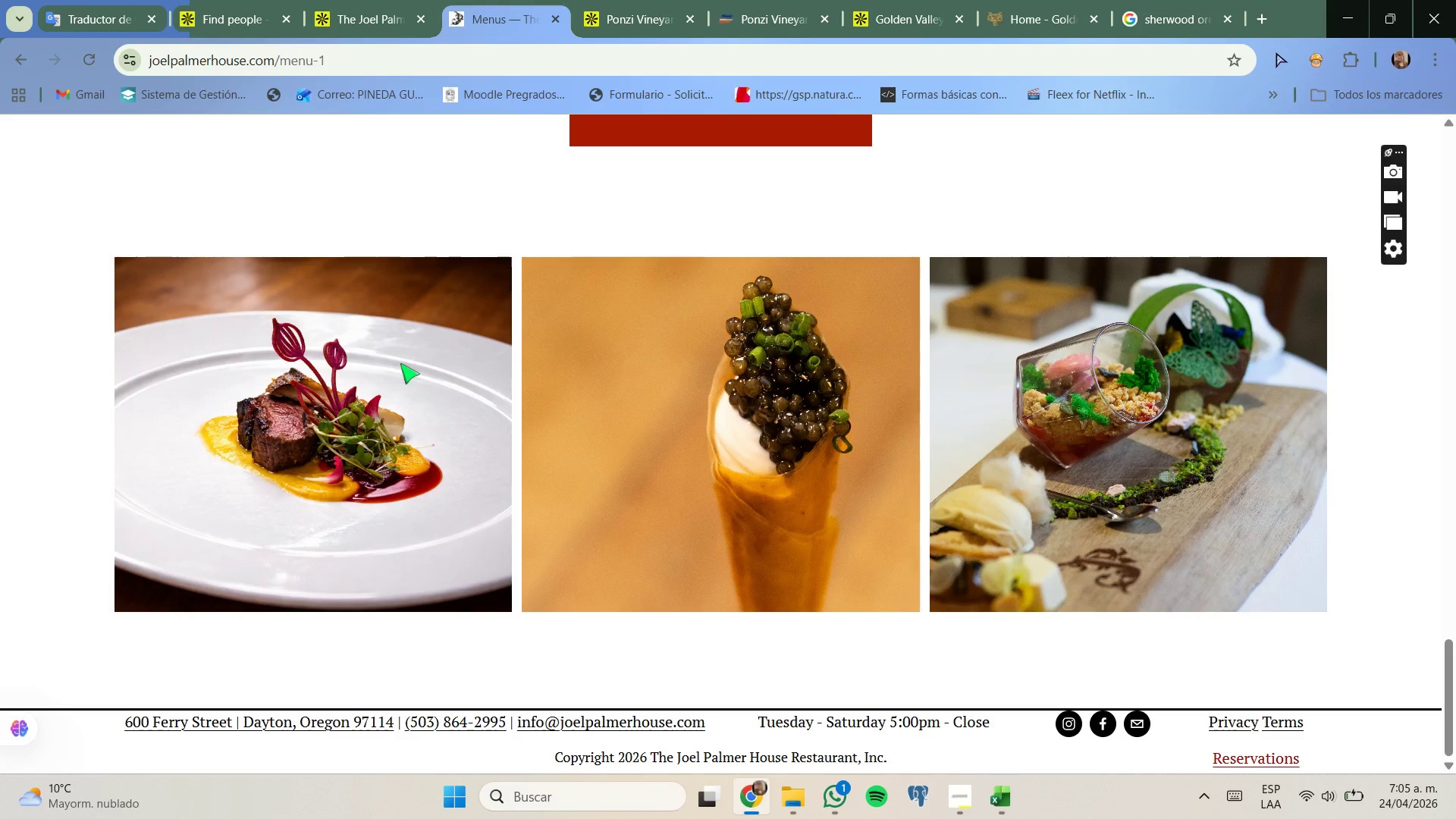 
scroll: coordinate [400, 363], scroll_direction: up, amount: 26.0
 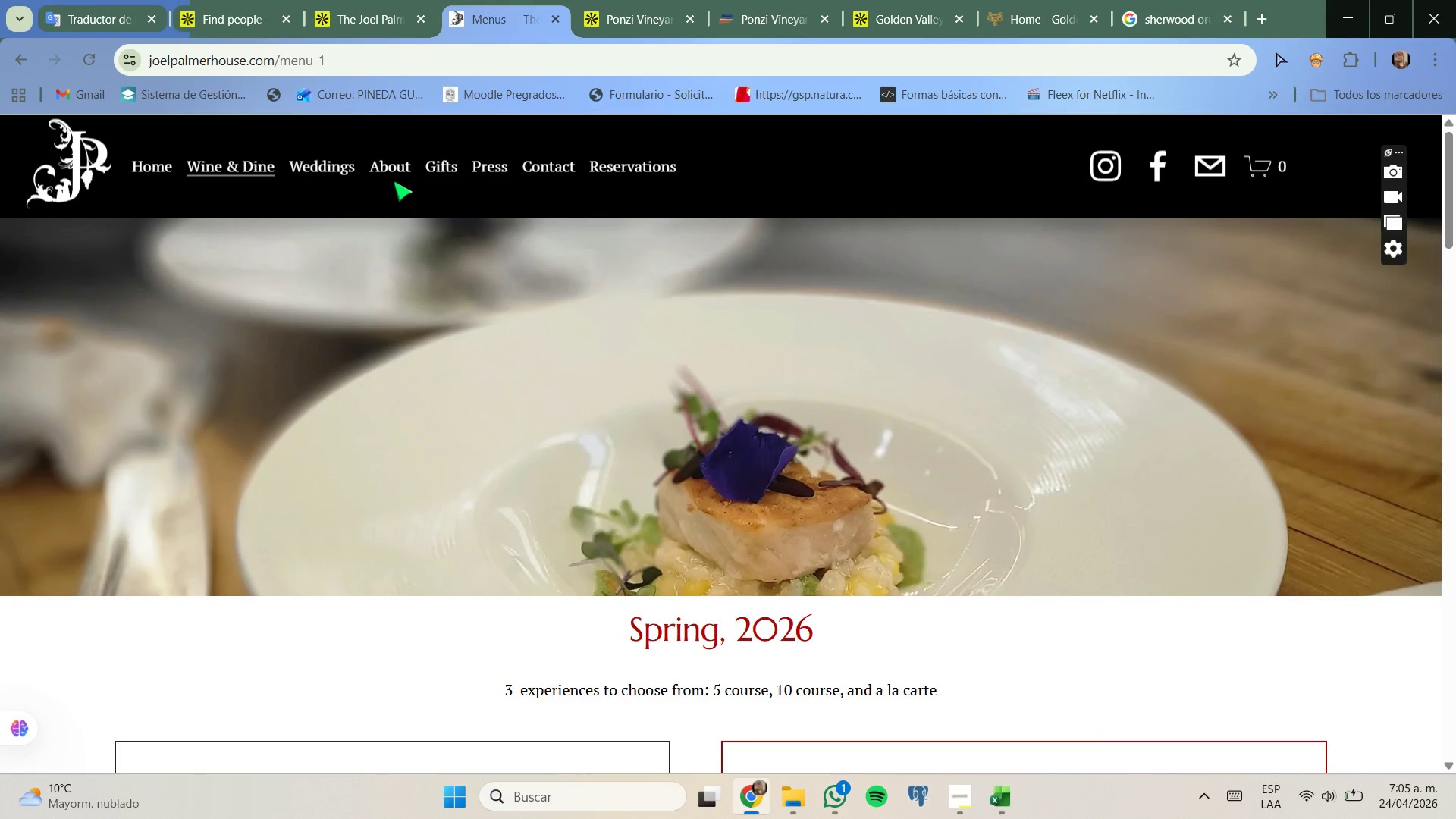 
left_click([391, 172])
 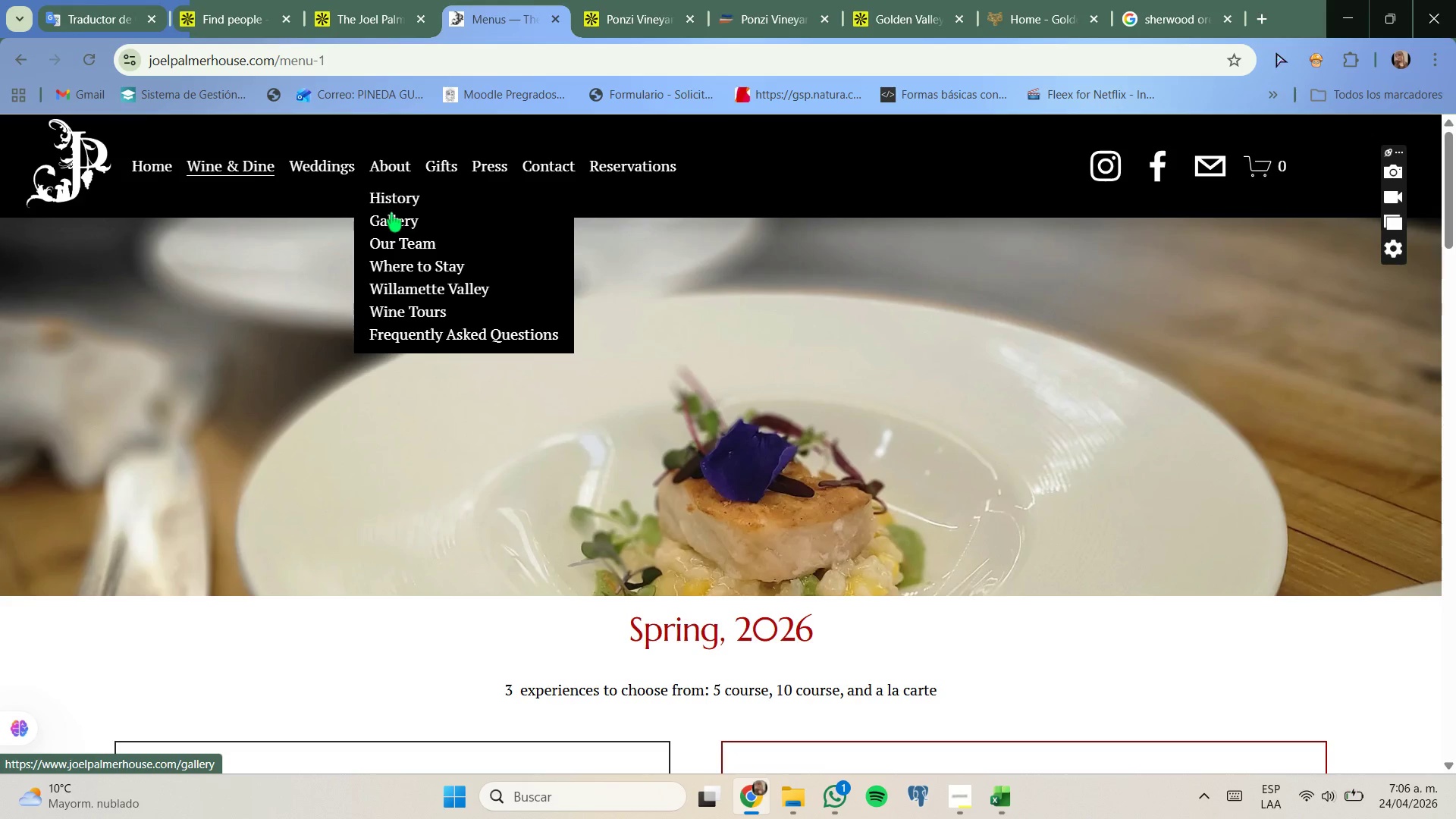 
wait(8.59)
 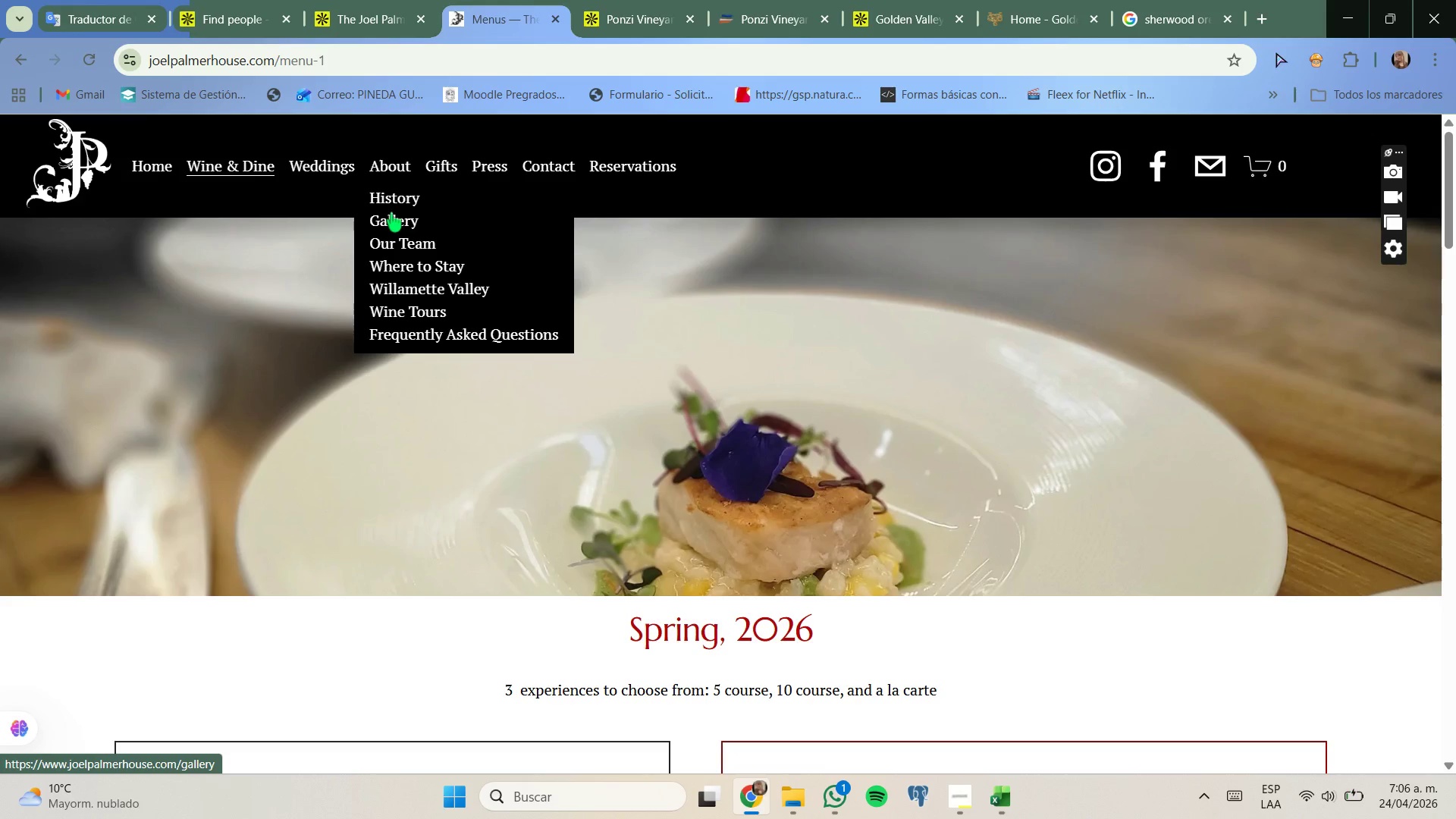 
left_click([398, 201])
 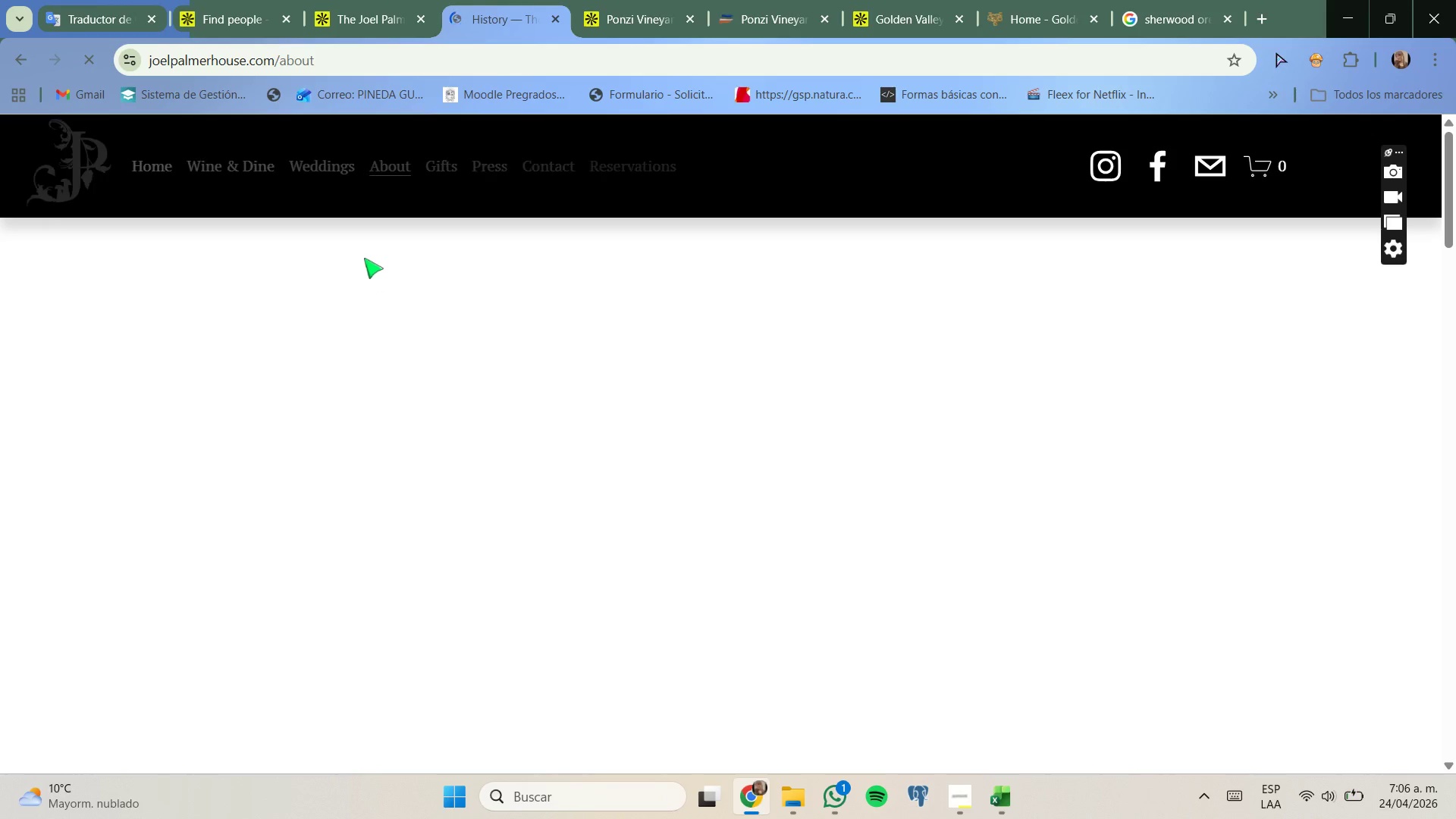 
scroll: coordinate [368, 315], scroll_direction: down, amount: 12.0
 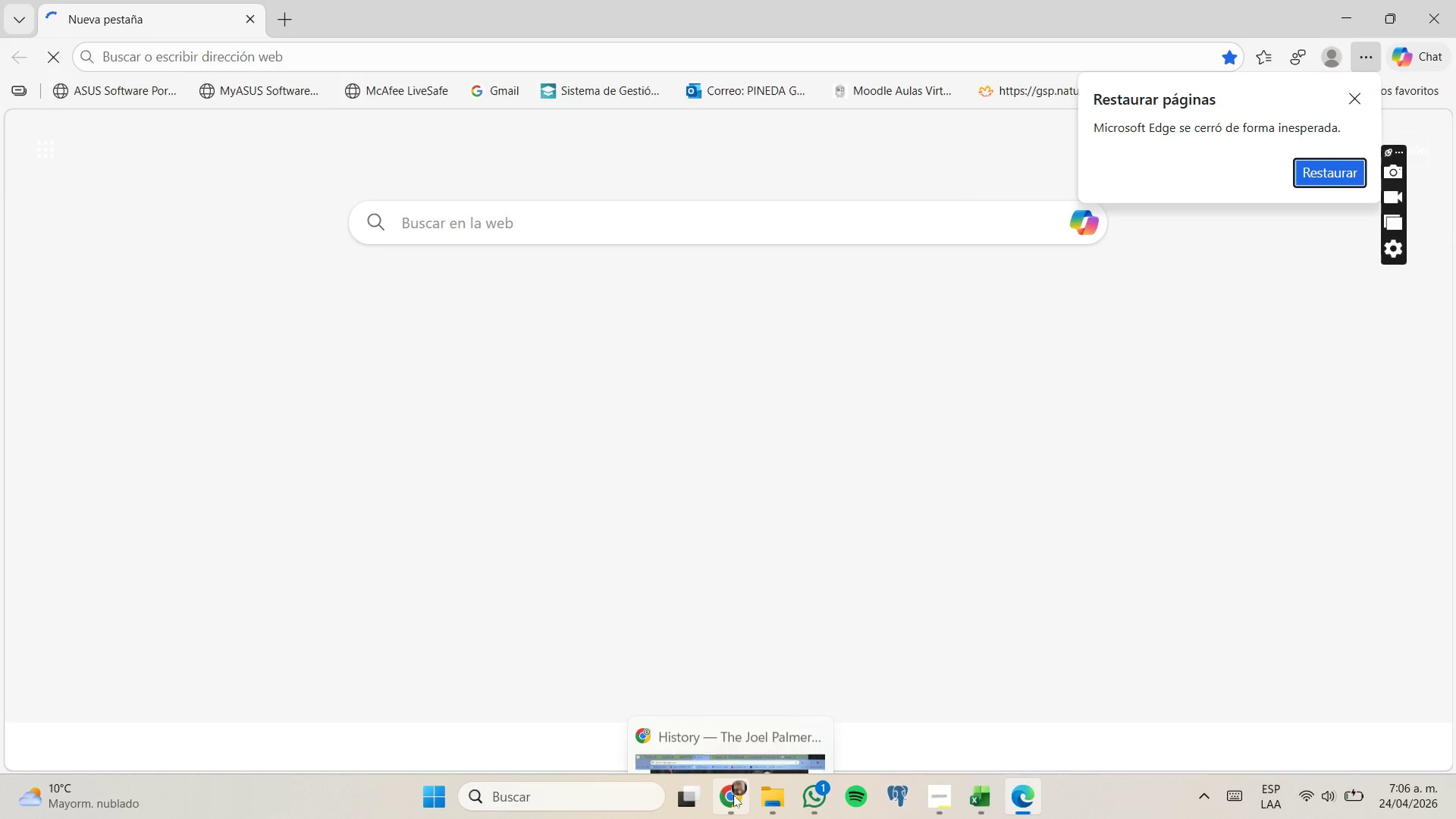 
left_click([761, 681])
 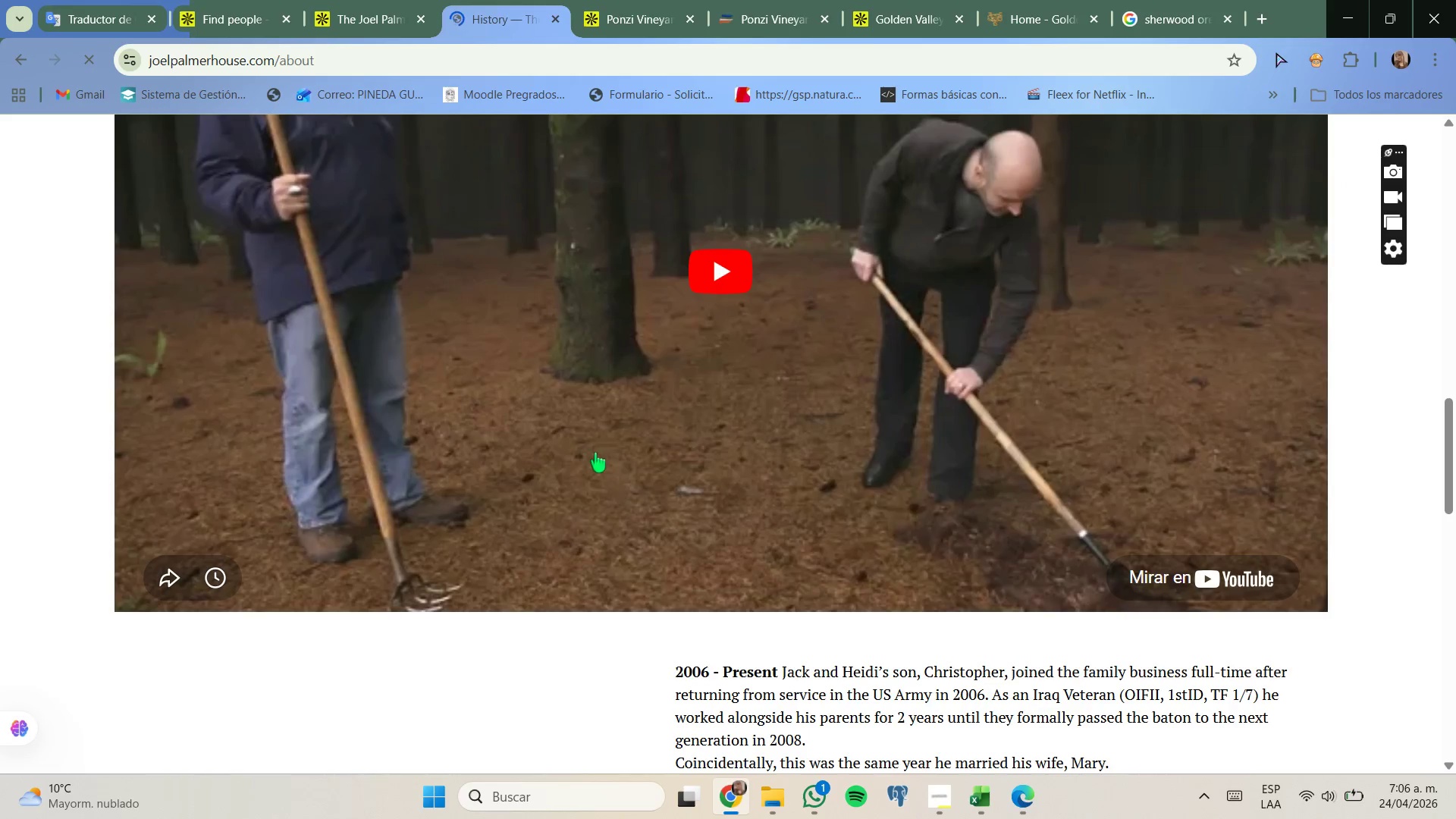 
scroll: coordinate [593, 447], scroll_direction: up, amount: 3.0
 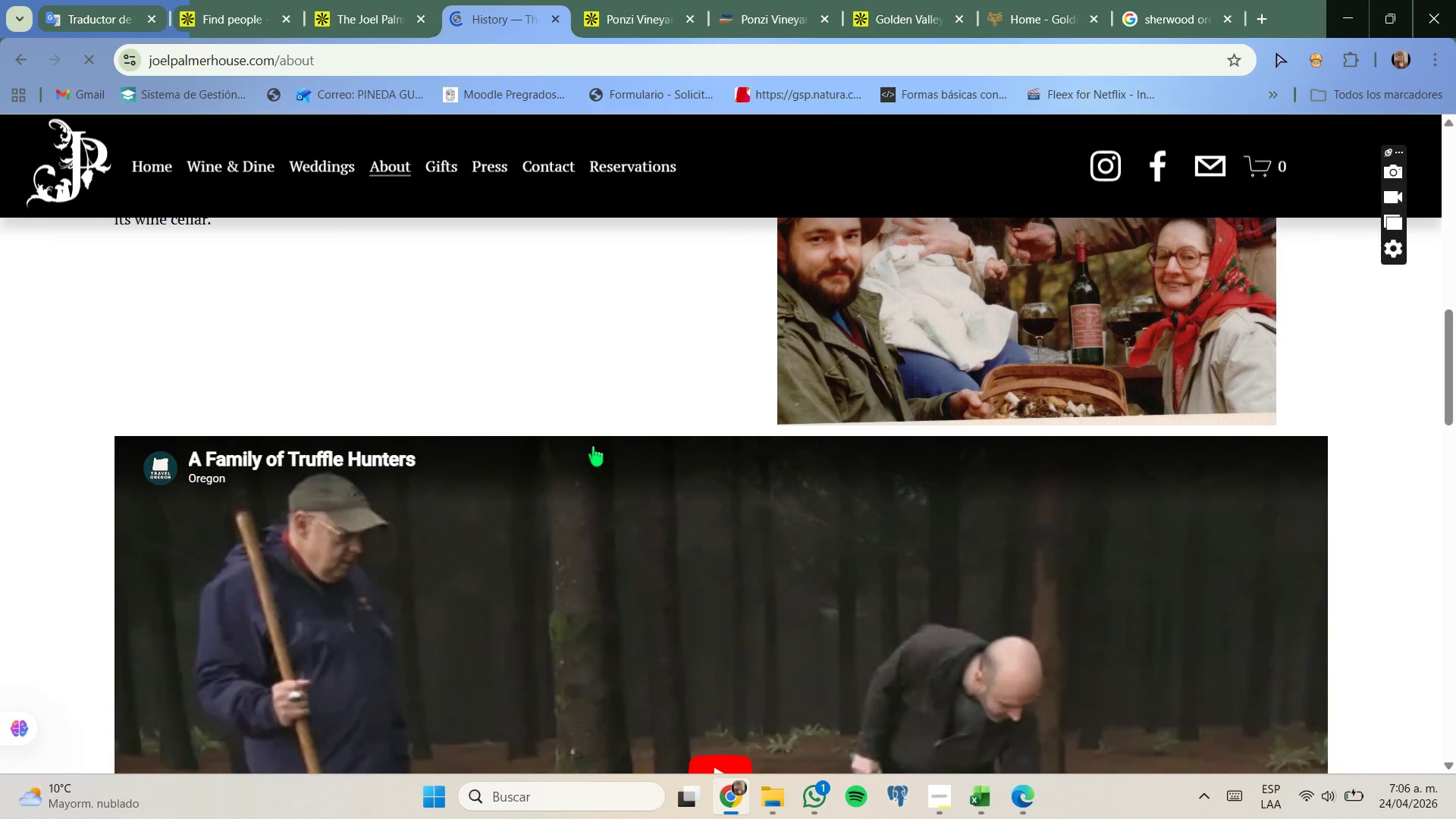 
scroll: coordinate [387, 358], scroll_direction: down, amount: 13.0
 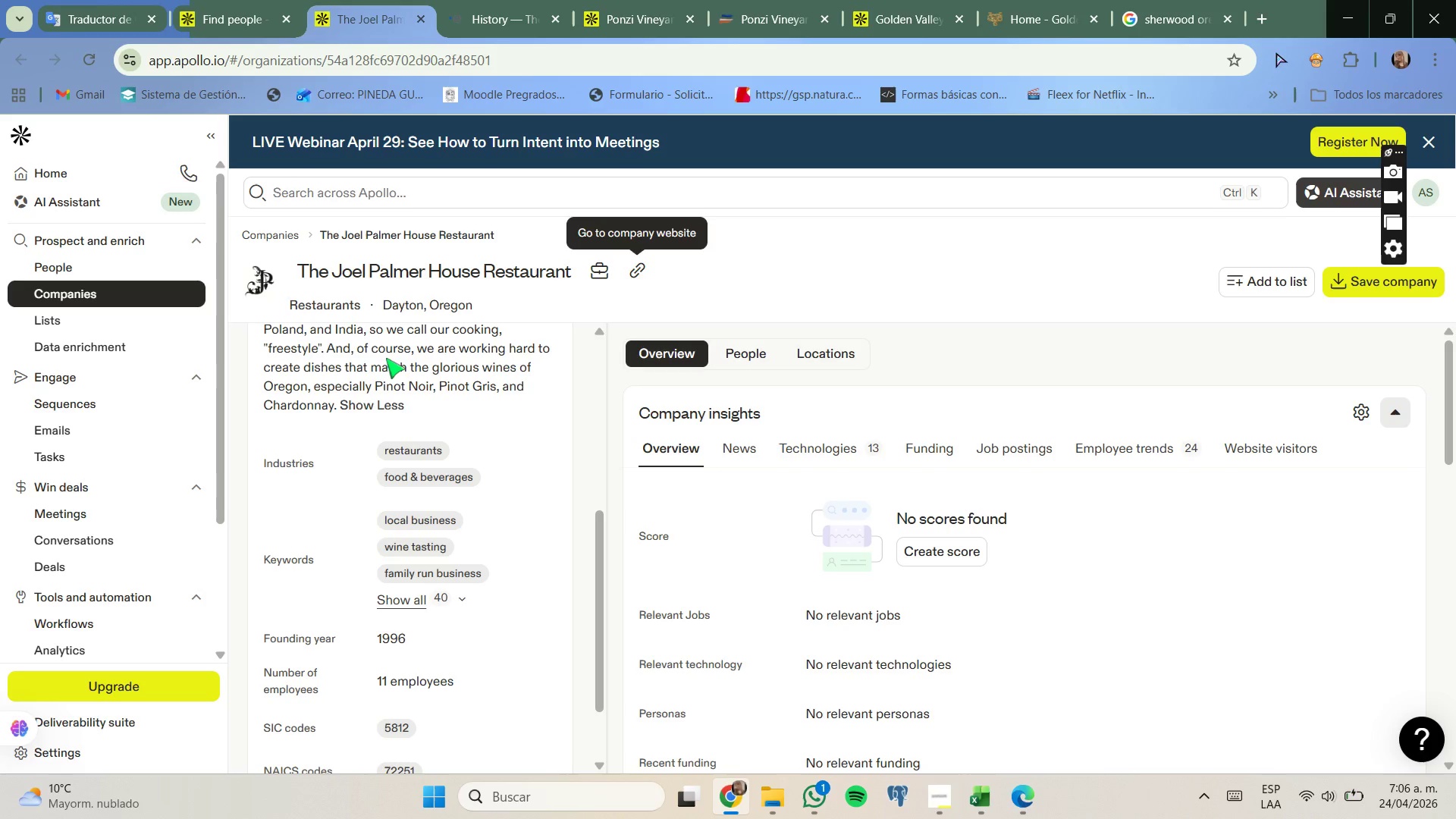 
scroll: coordinate [386, 358], scroll_direction: none, amount: 0.0
 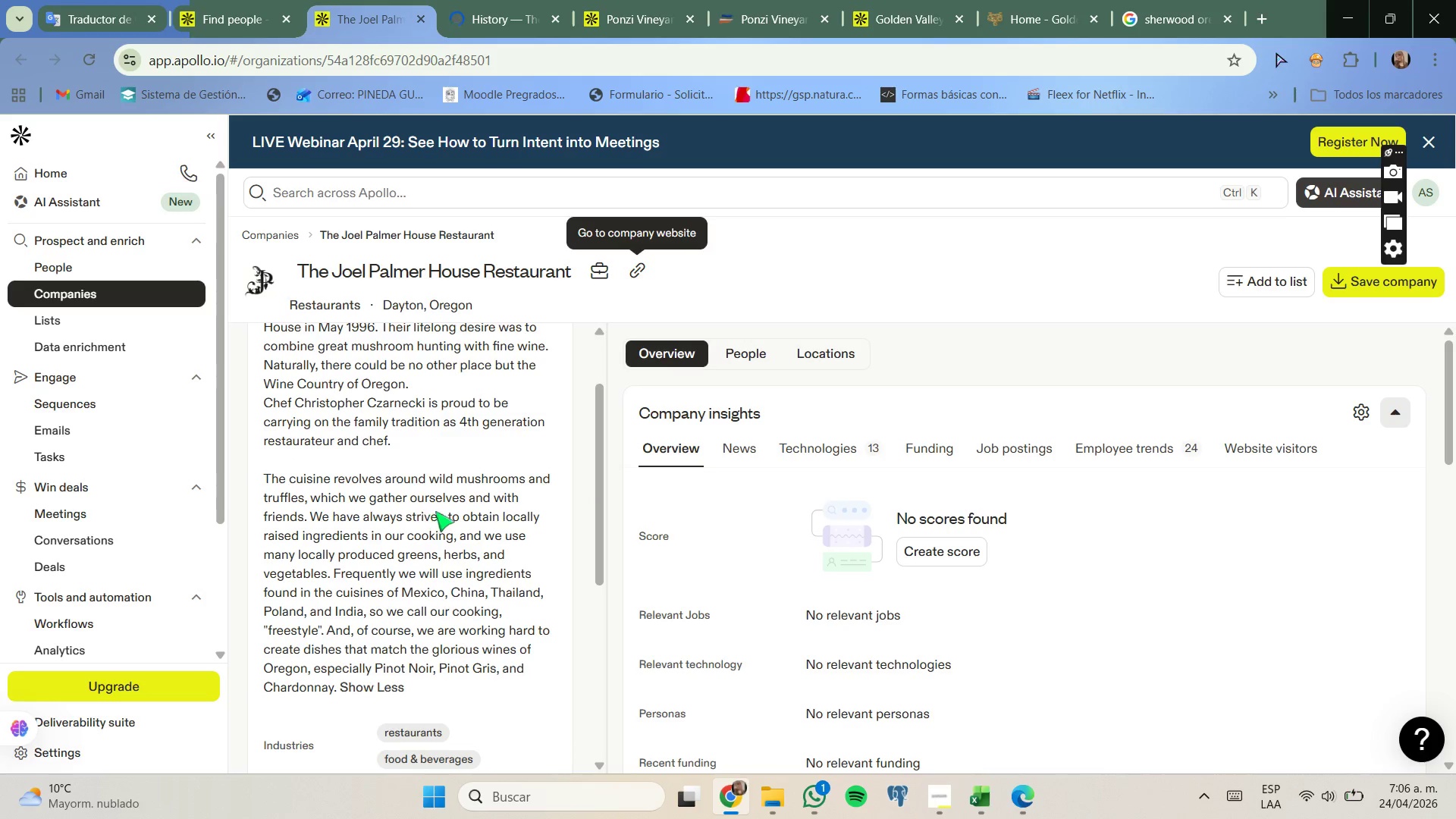 
wait(9.06)
 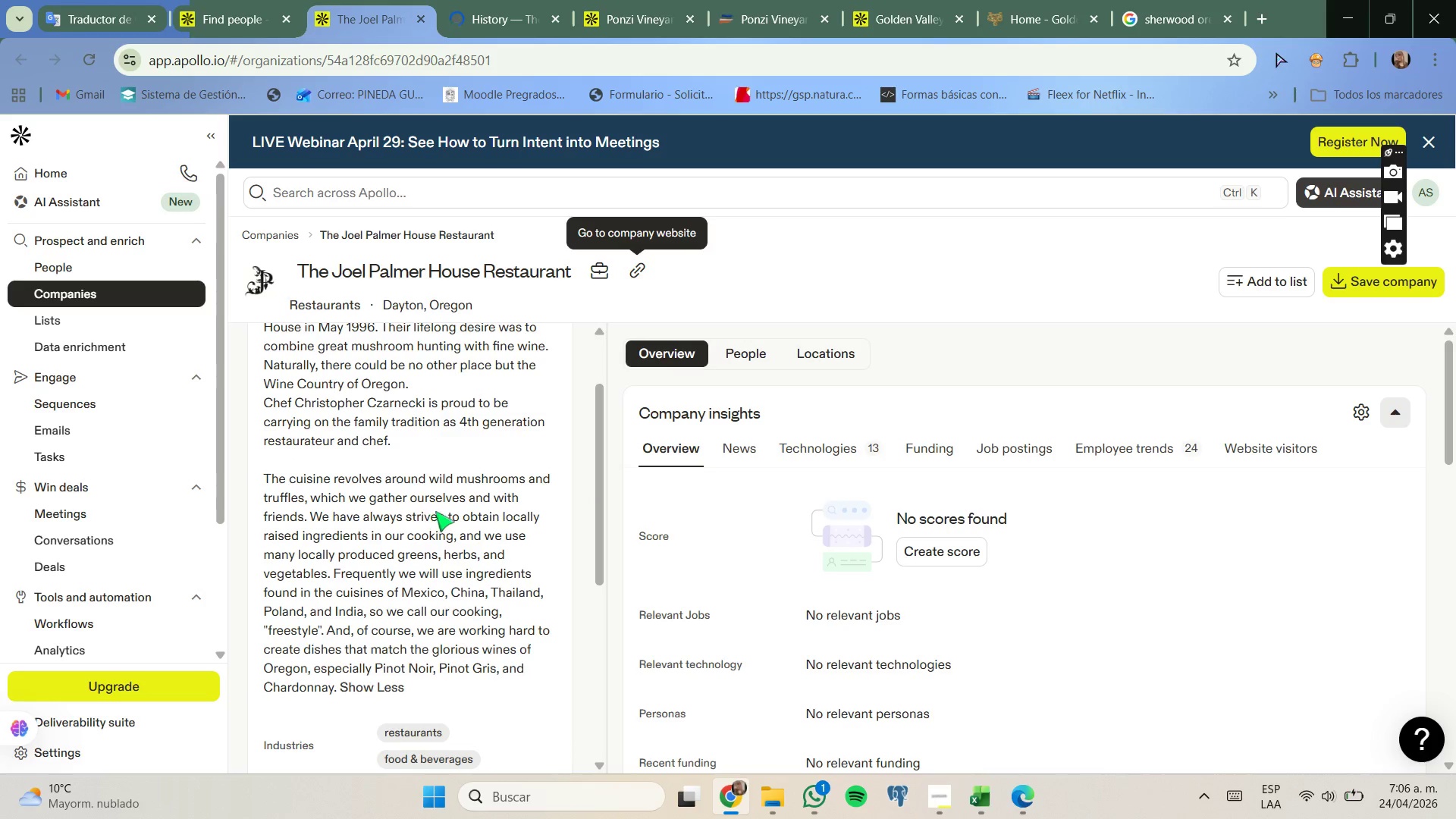 
left_click_drag(start_coordinate=[272, 537], to_coordinate=[386, 538])
 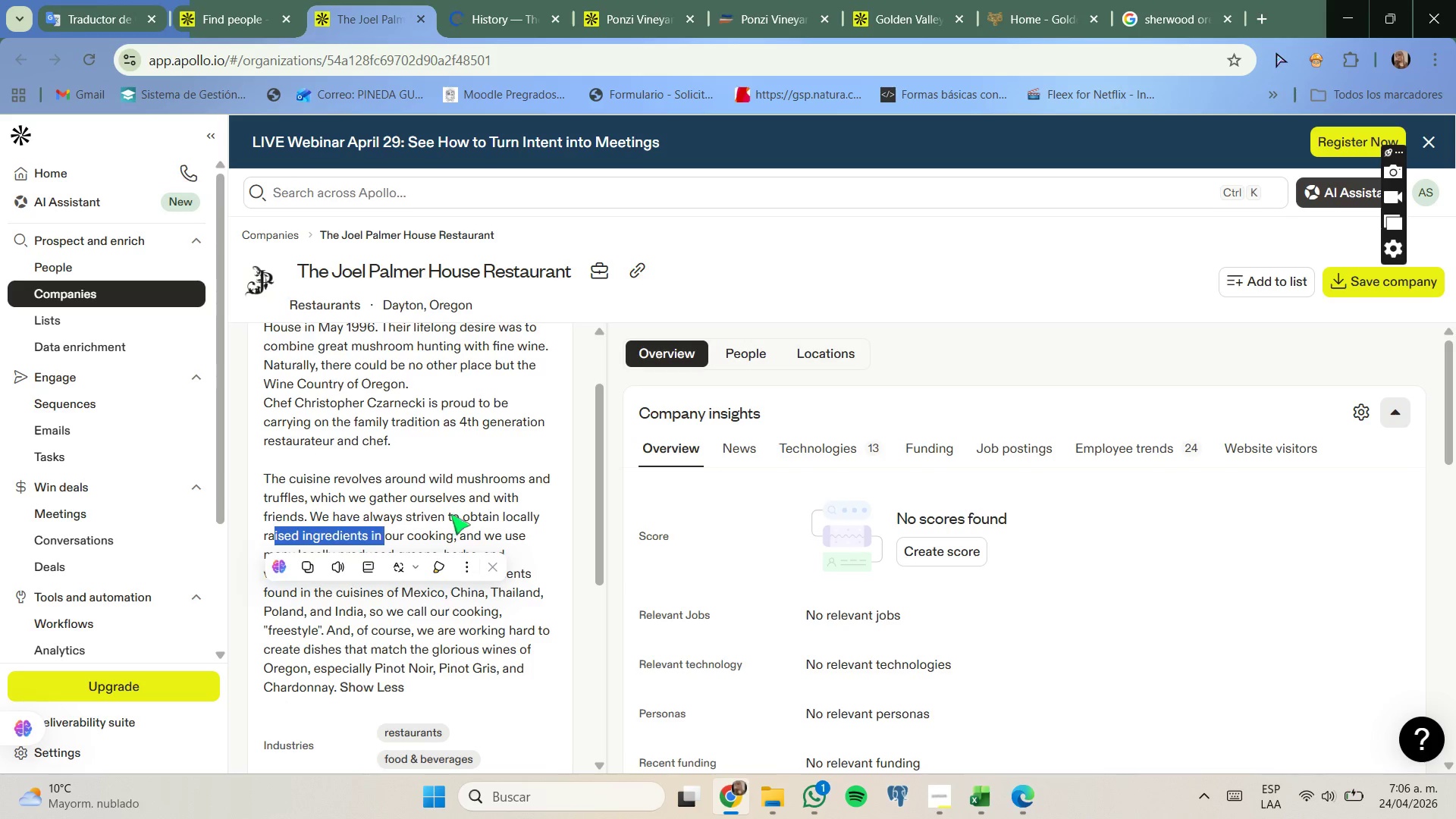 
left_click_drag(start_coordinate=[460, 514], to_coordinate=[464, 532])
 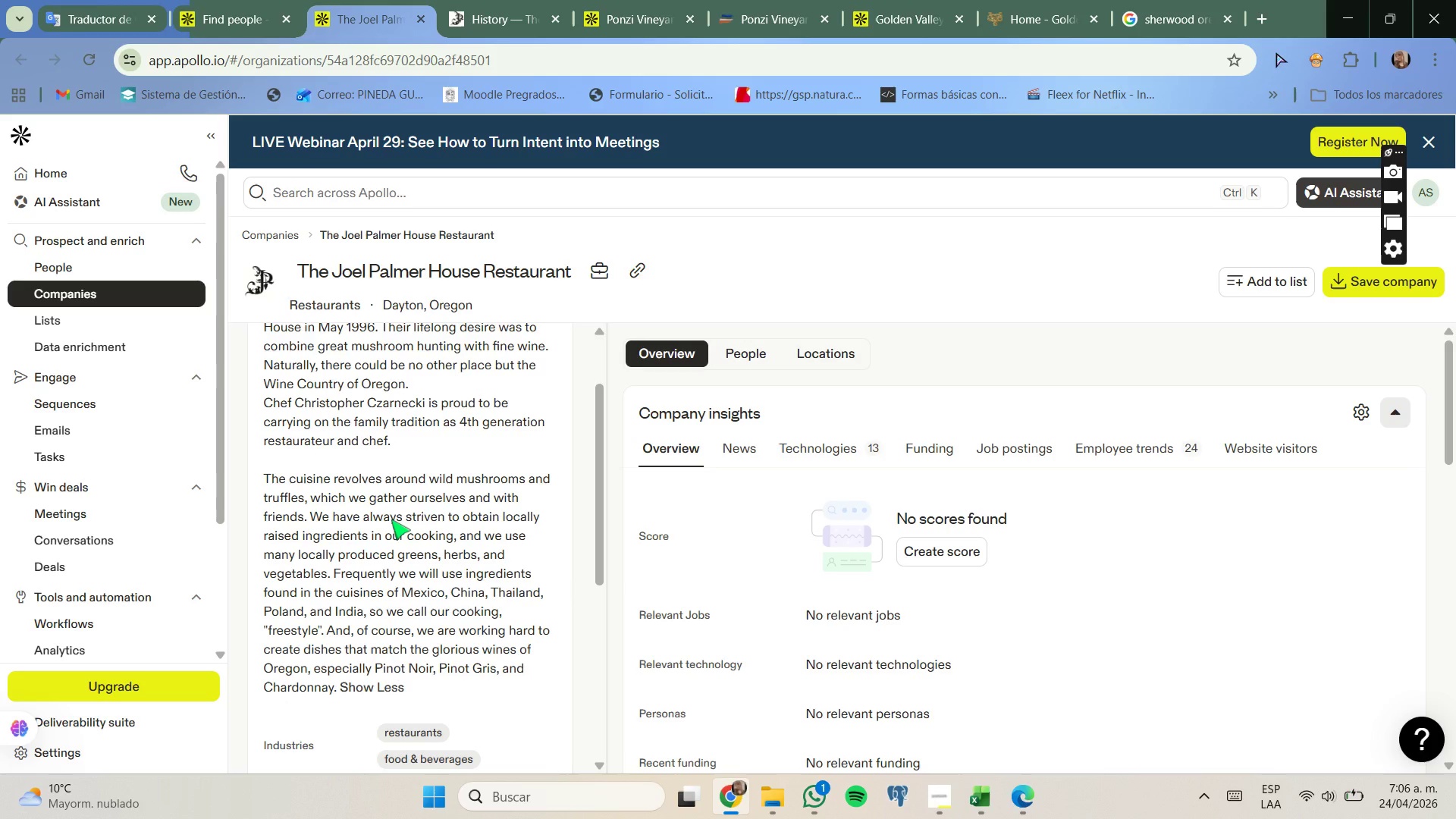 
left_click_drag(start_coordinate=[308, 512], to_coordinate=[509, 615])
 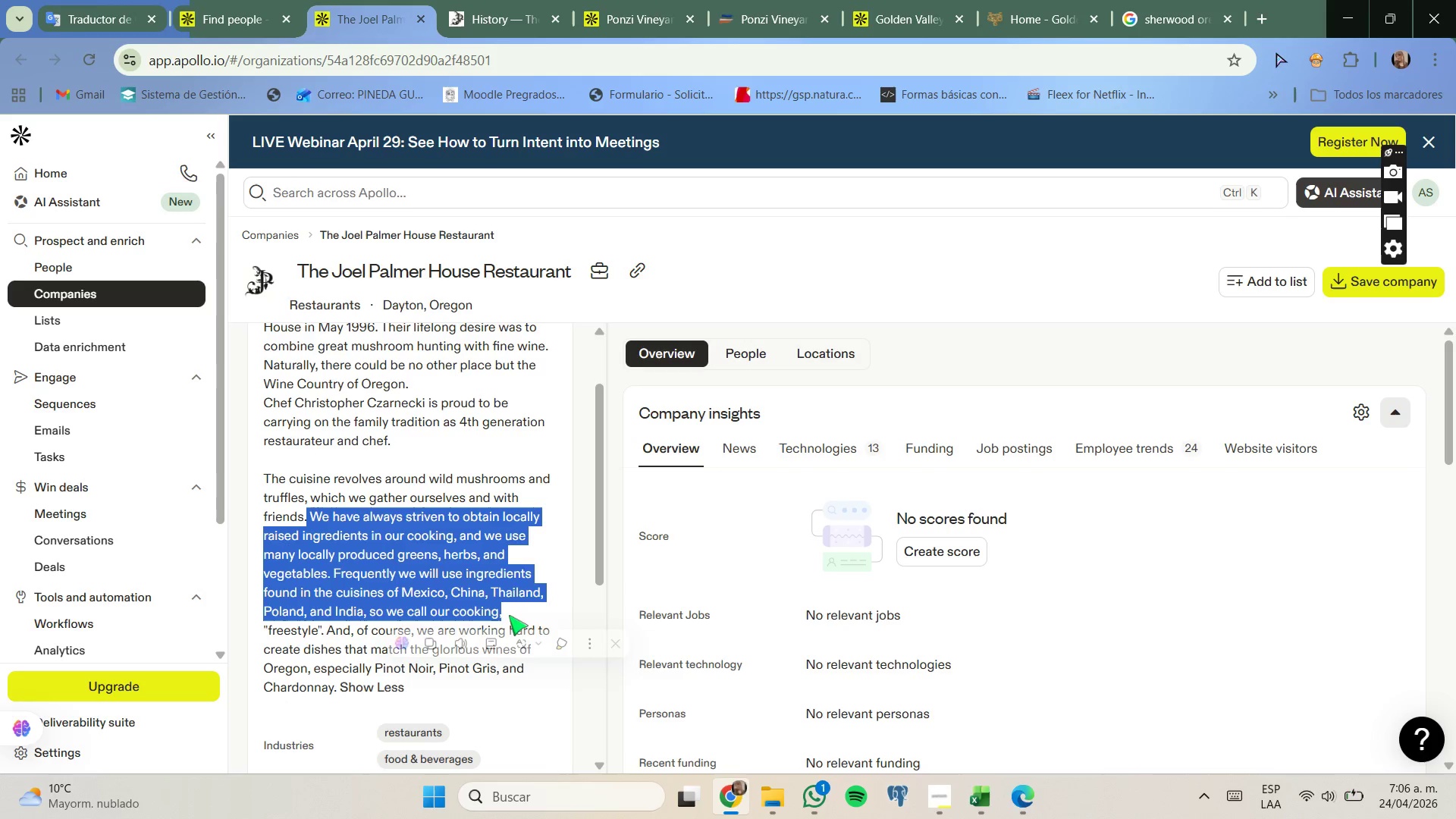 
key(Control+C)
 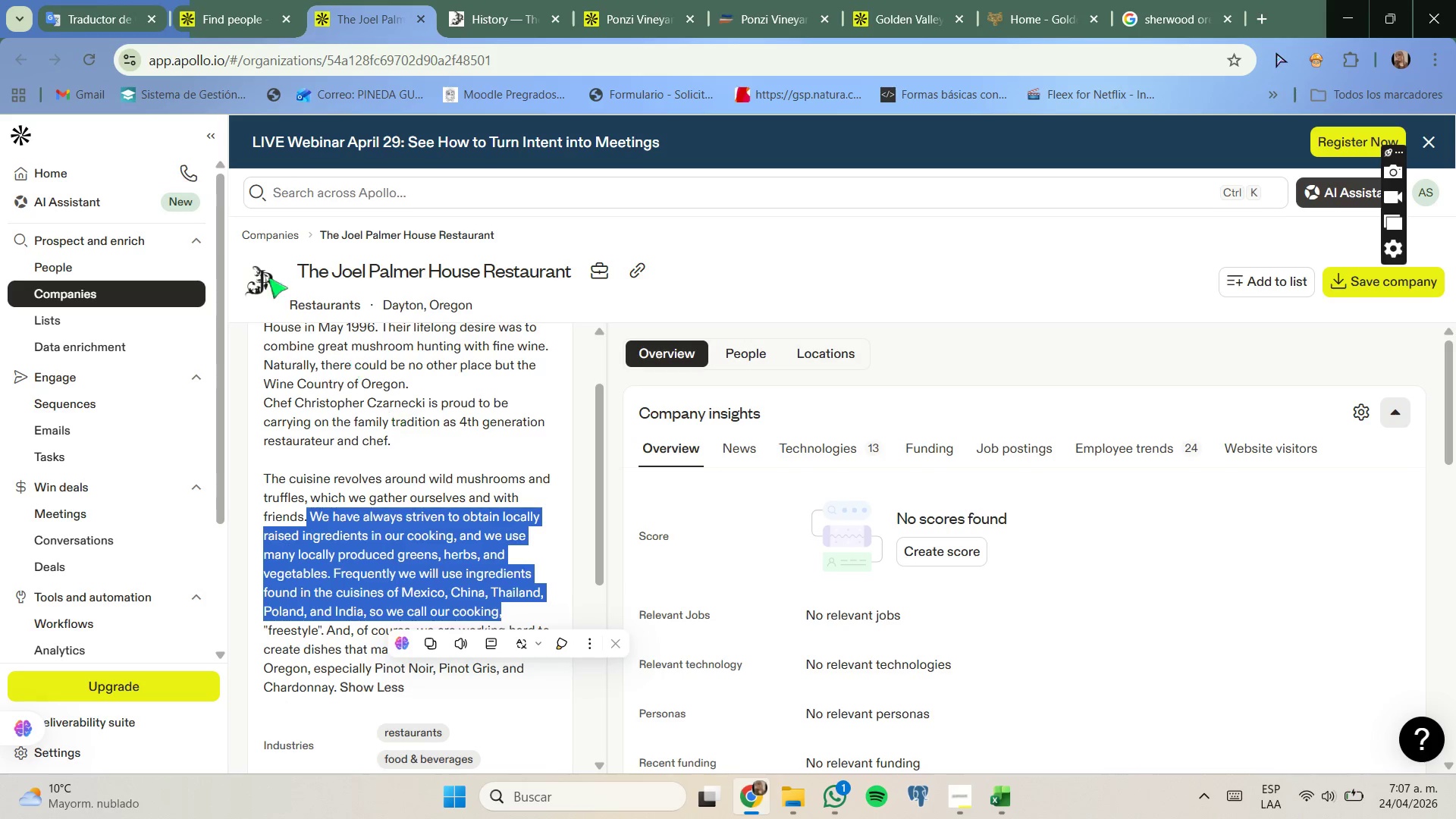 
right_click([111, 15])
 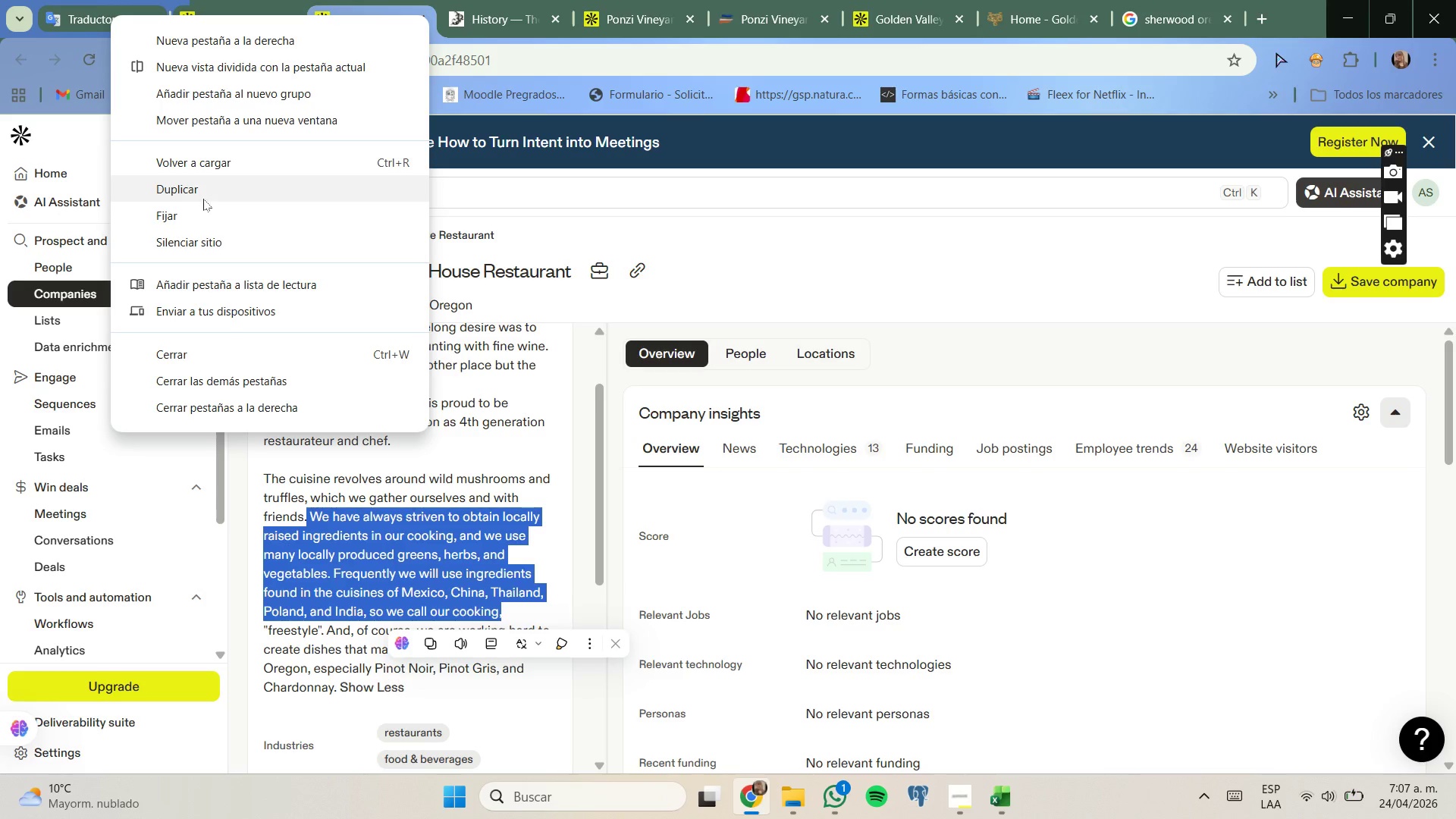 
left_click([204, 195])
 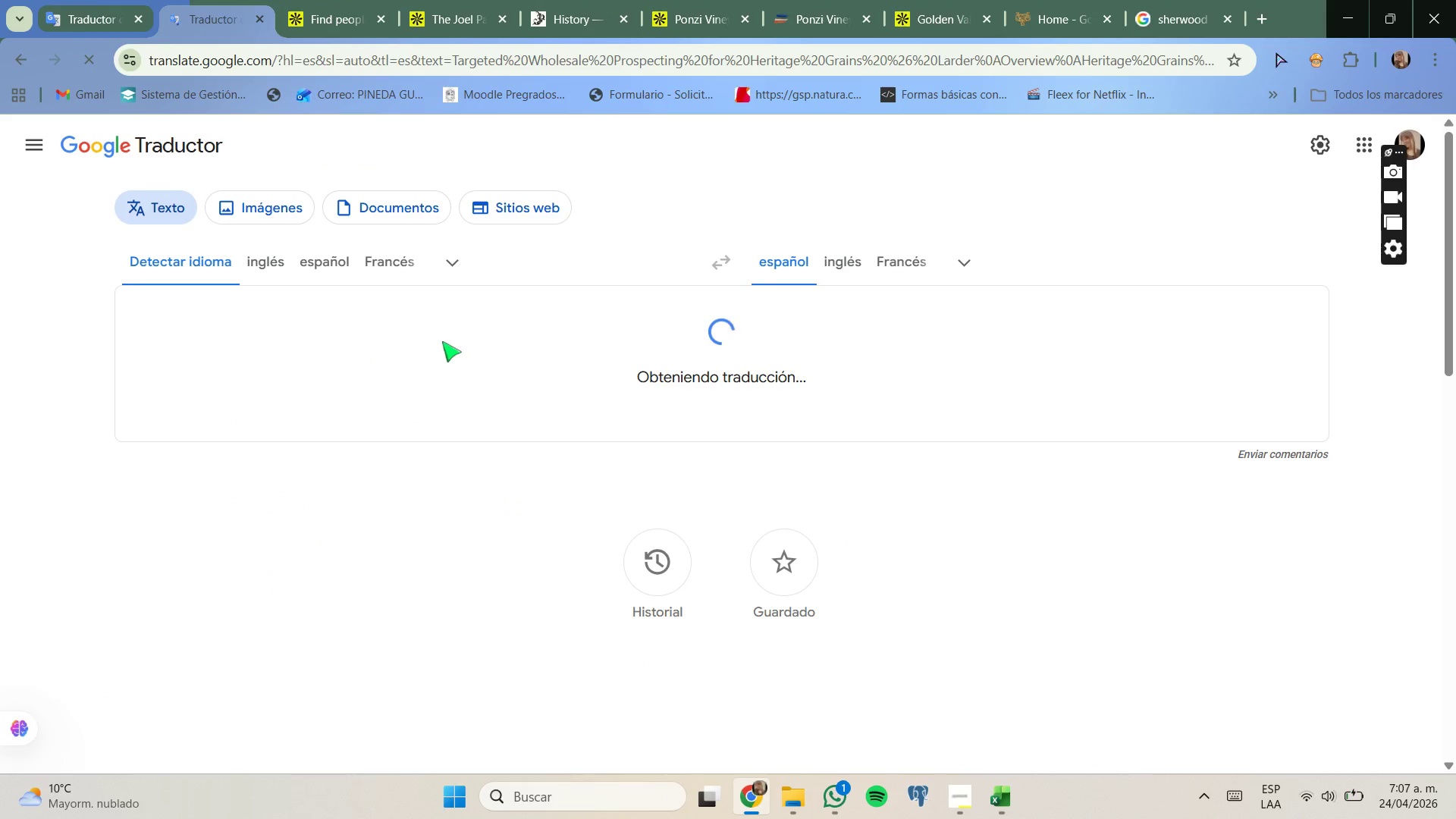 
wait(7.59)
 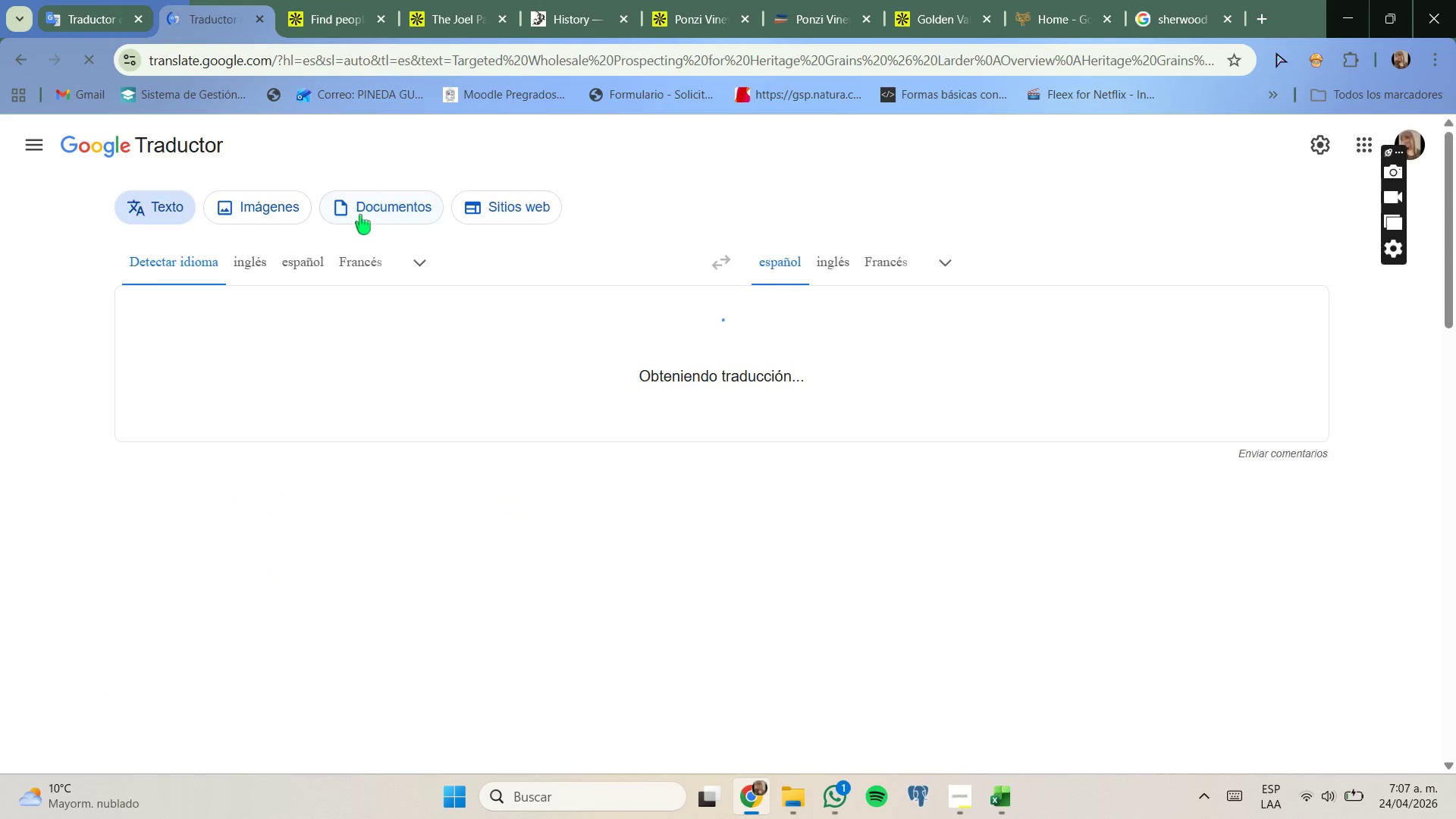 
left_click([685, 320])
 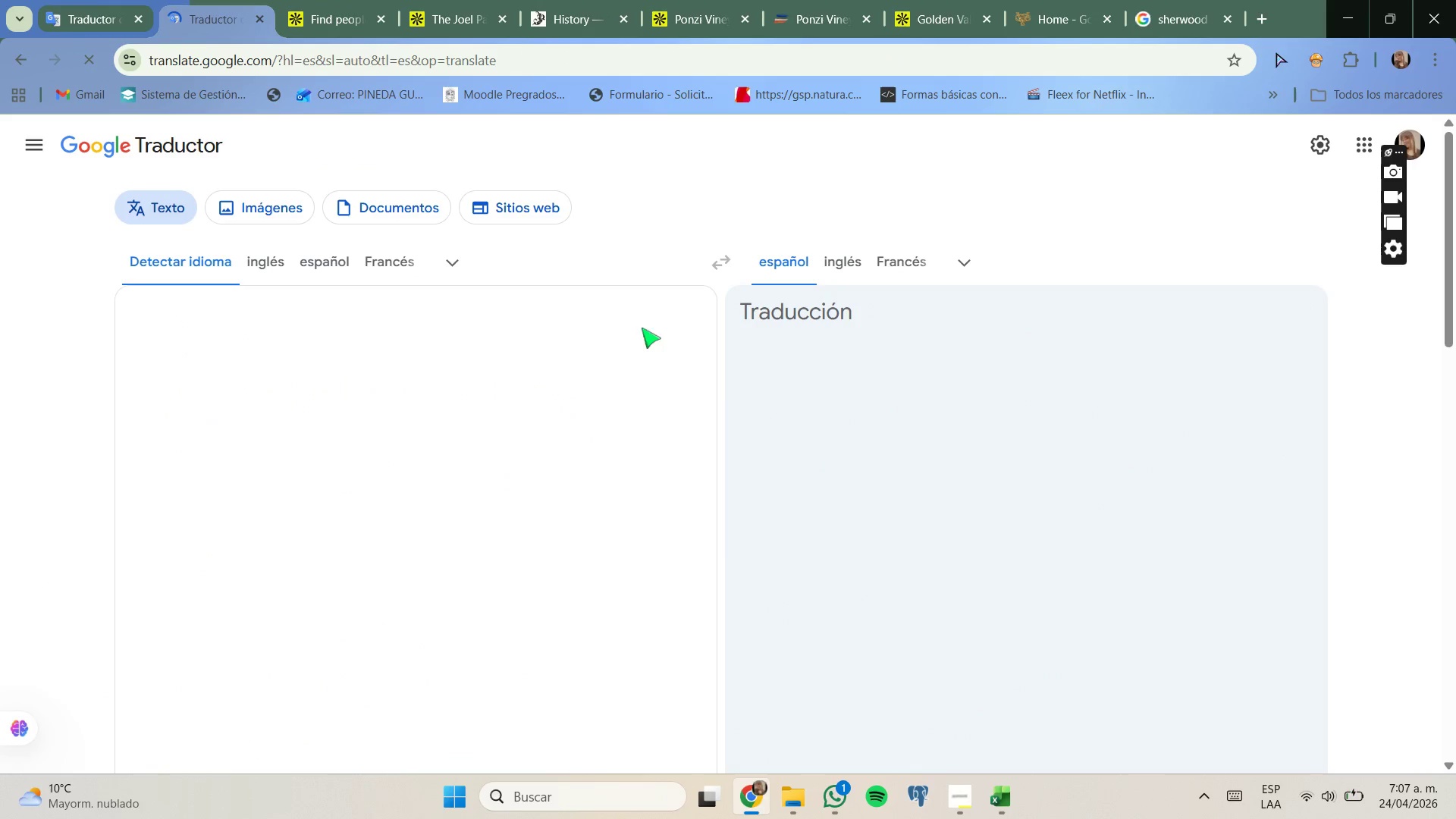 
key(Control+ControlLeft)
 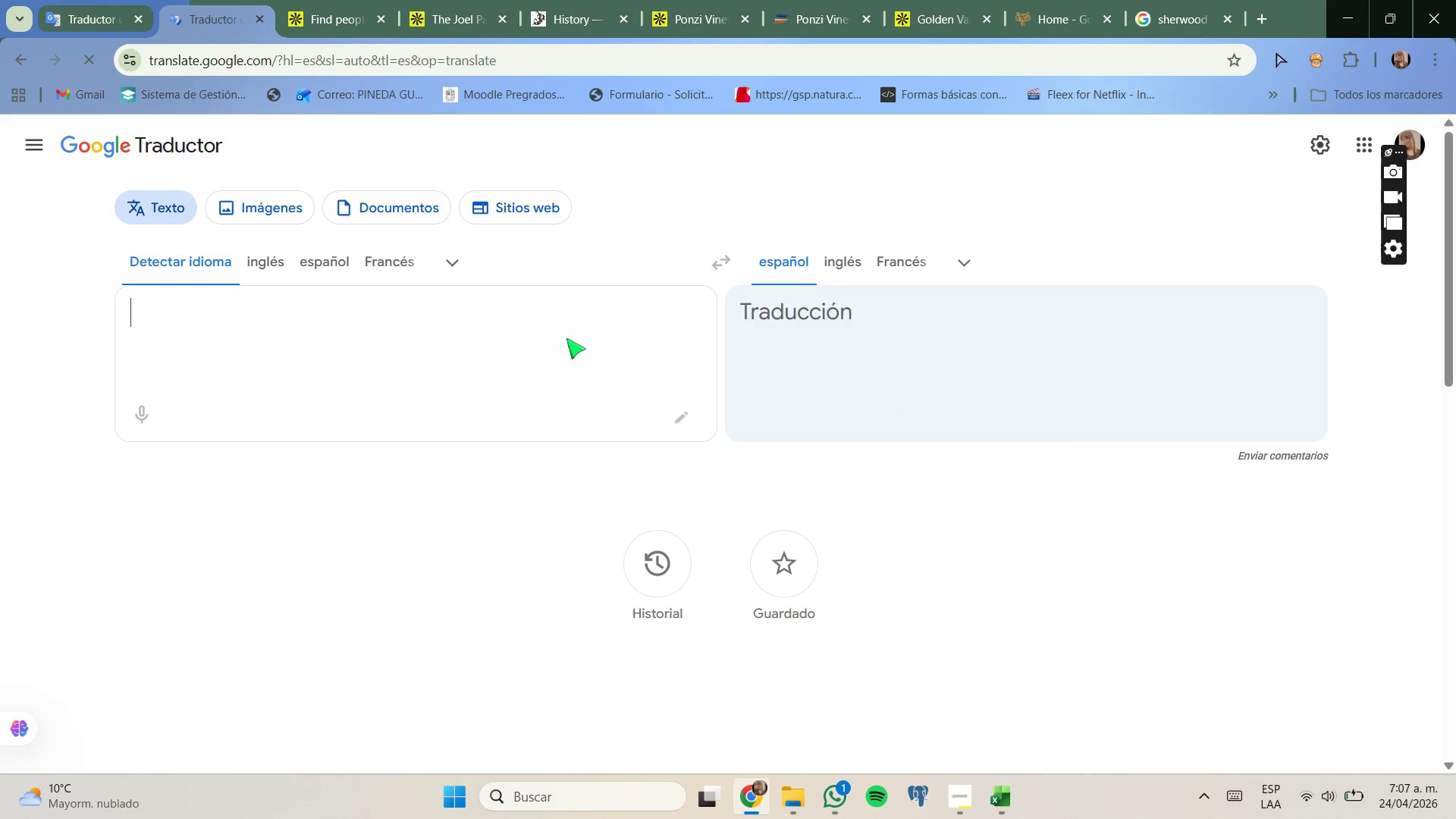 
key(Control+V)
 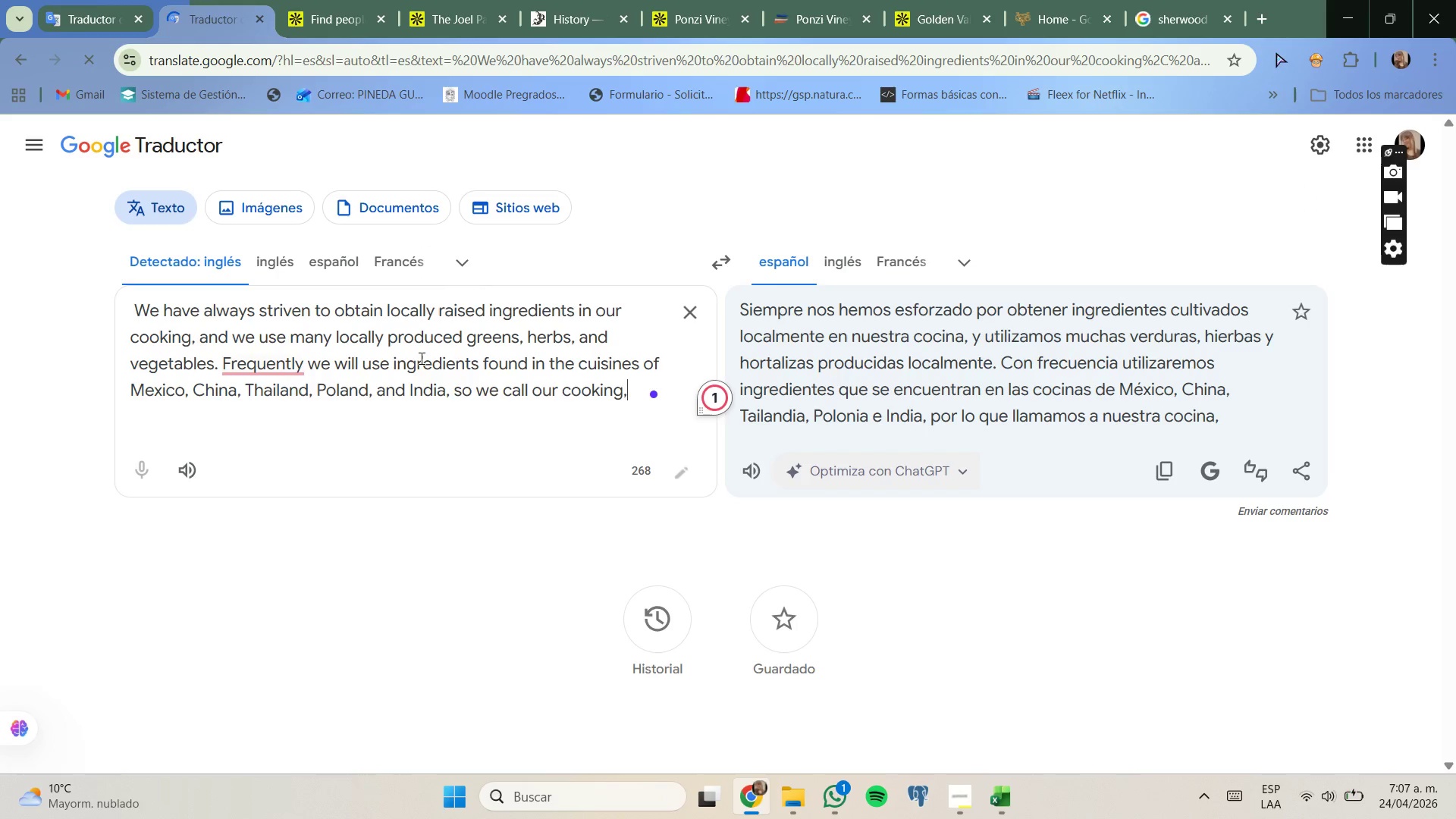 
mouse_move([745, 338])
 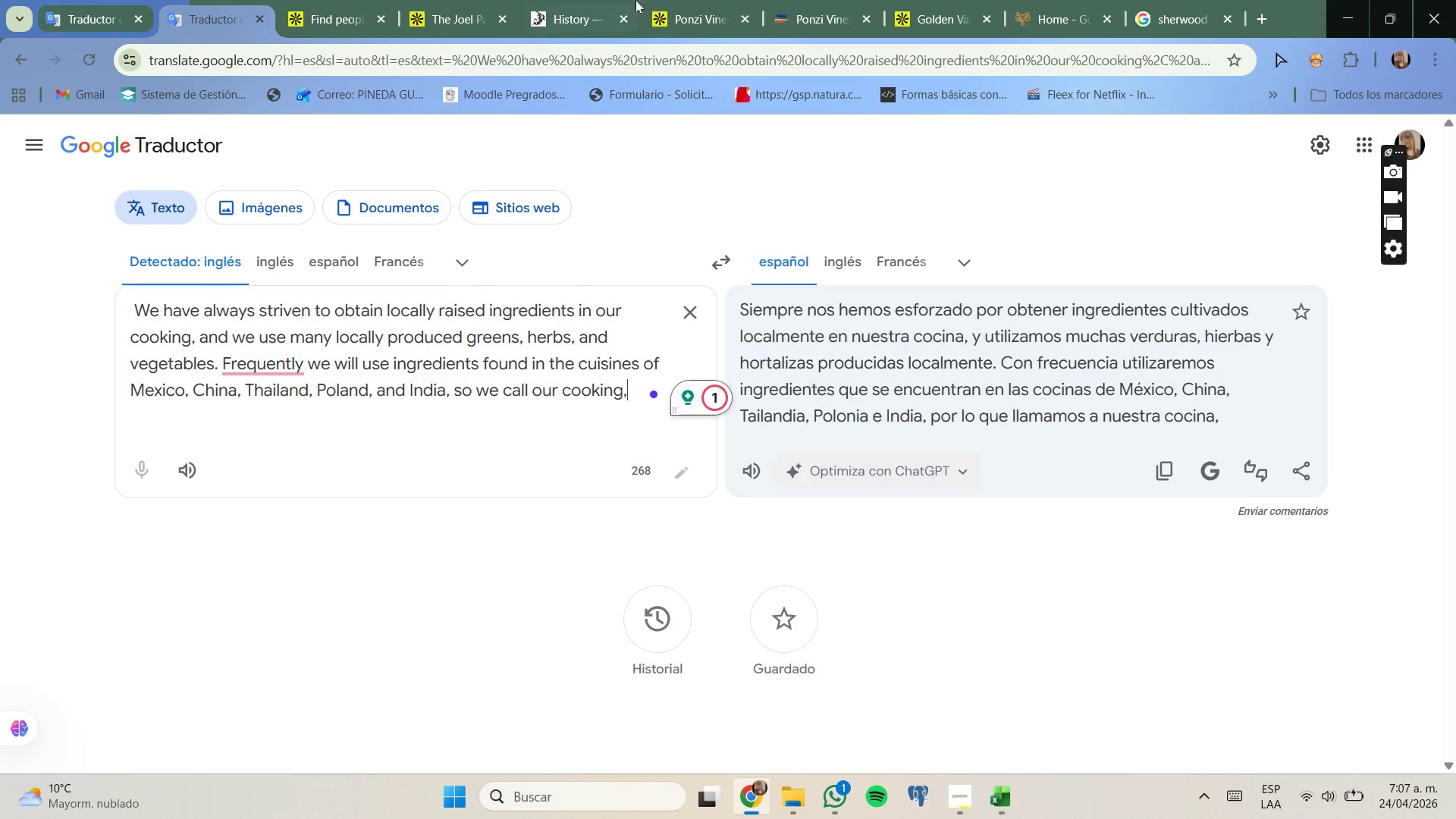 
left_click([595, 0])
 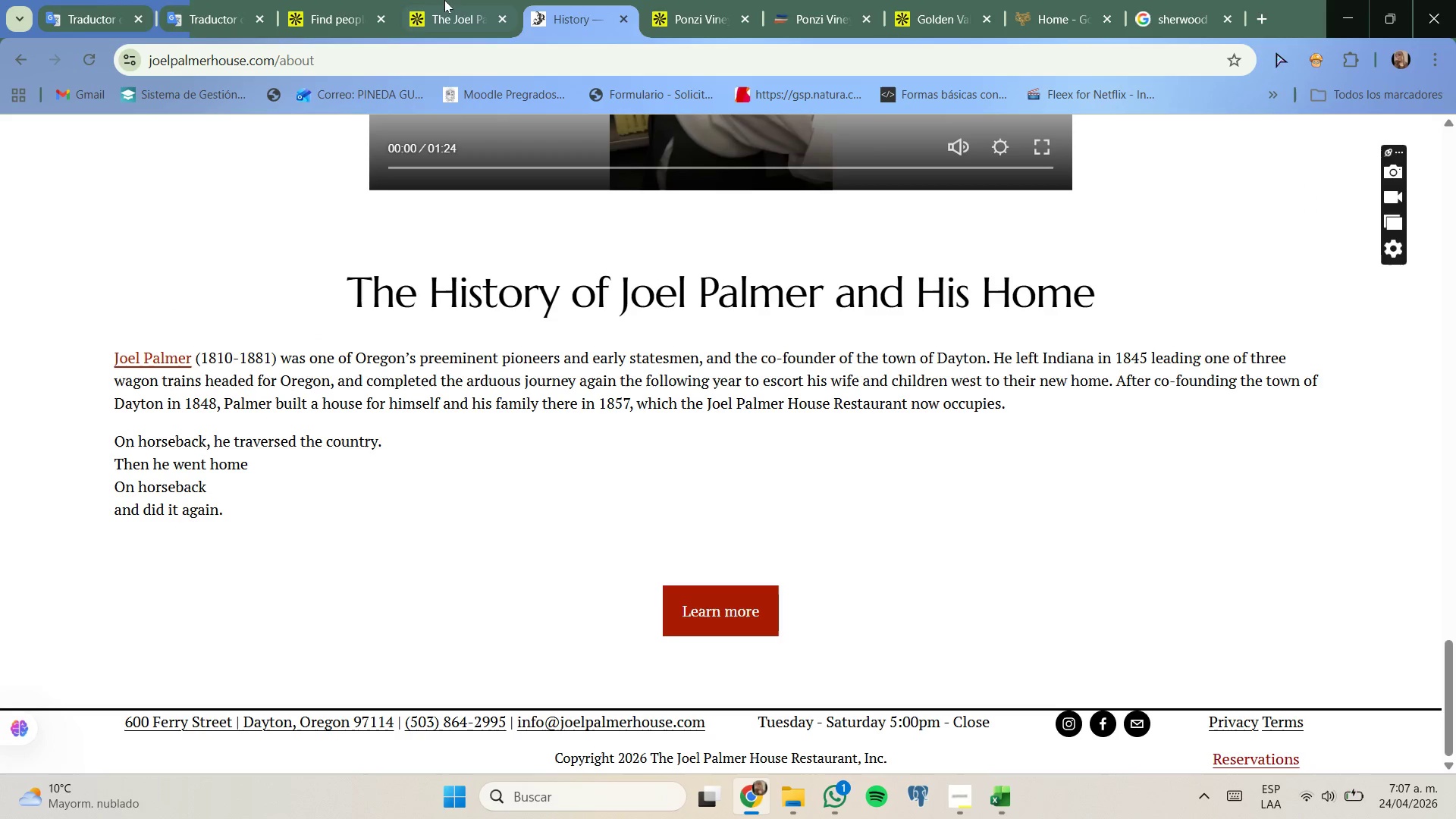 
left_click([444, 0])
 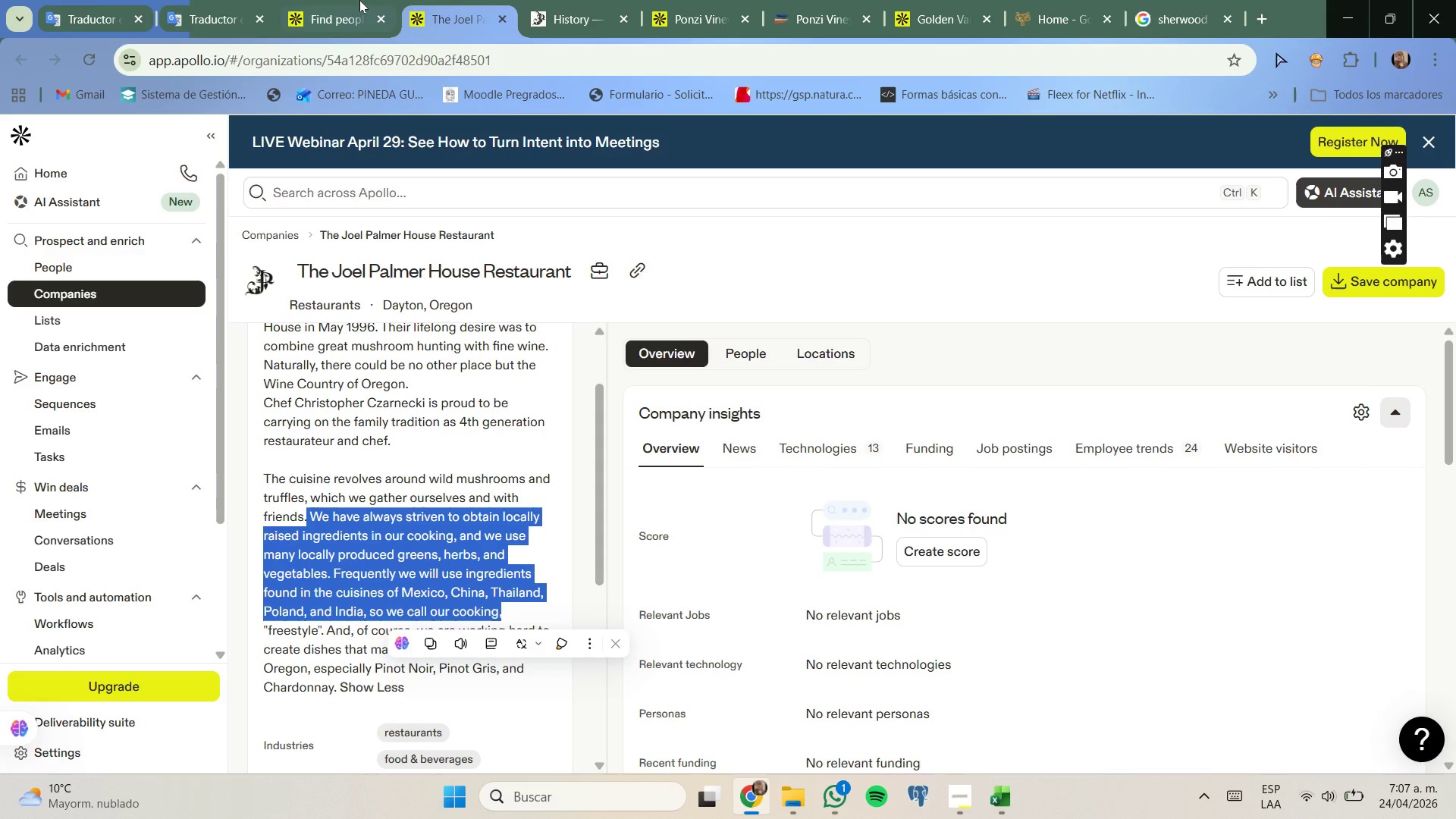 
left_click([359, 0])
 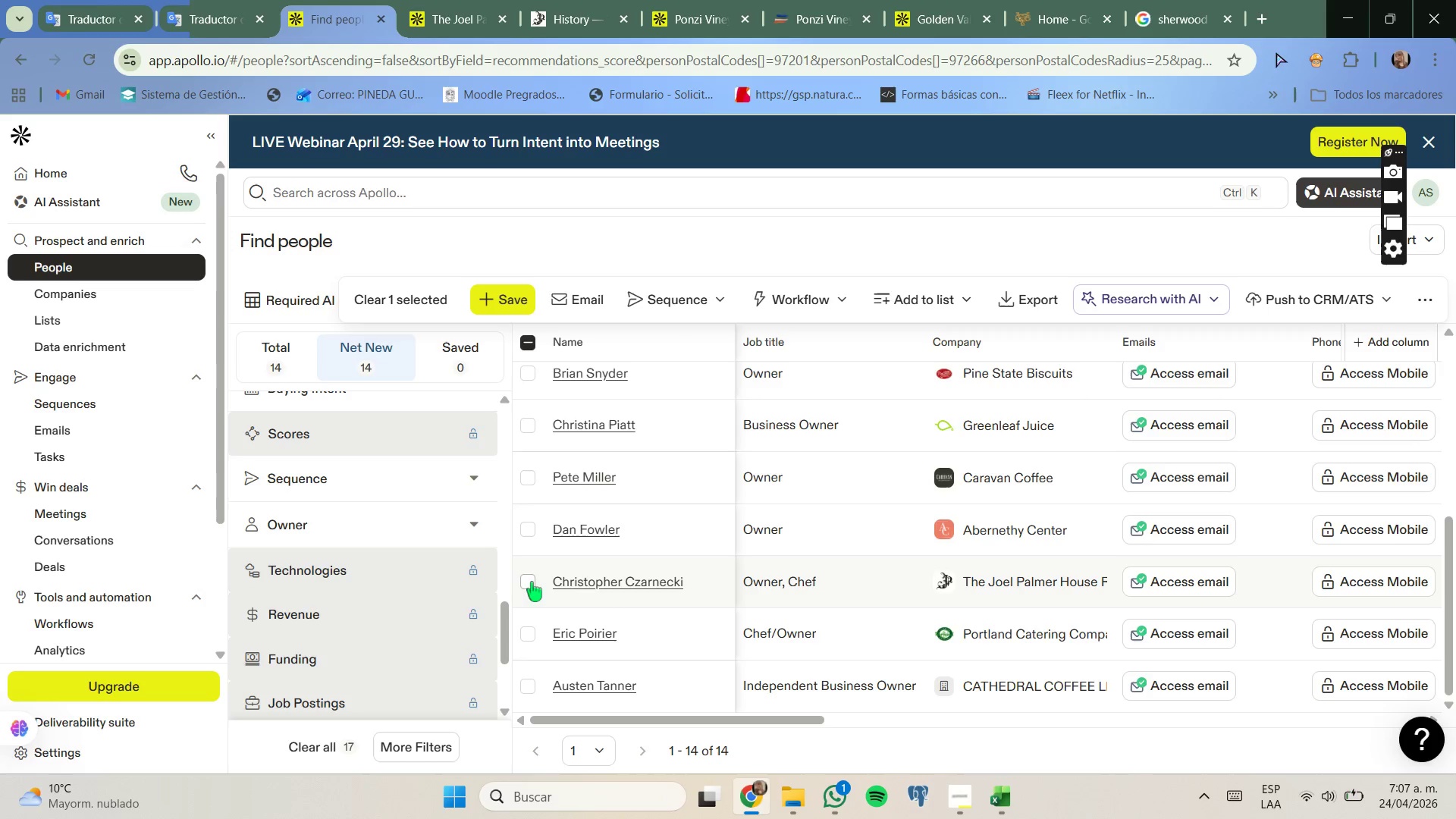 
scroll: coordinate [894, 548], scroll_direction: down, amount: 2.0
 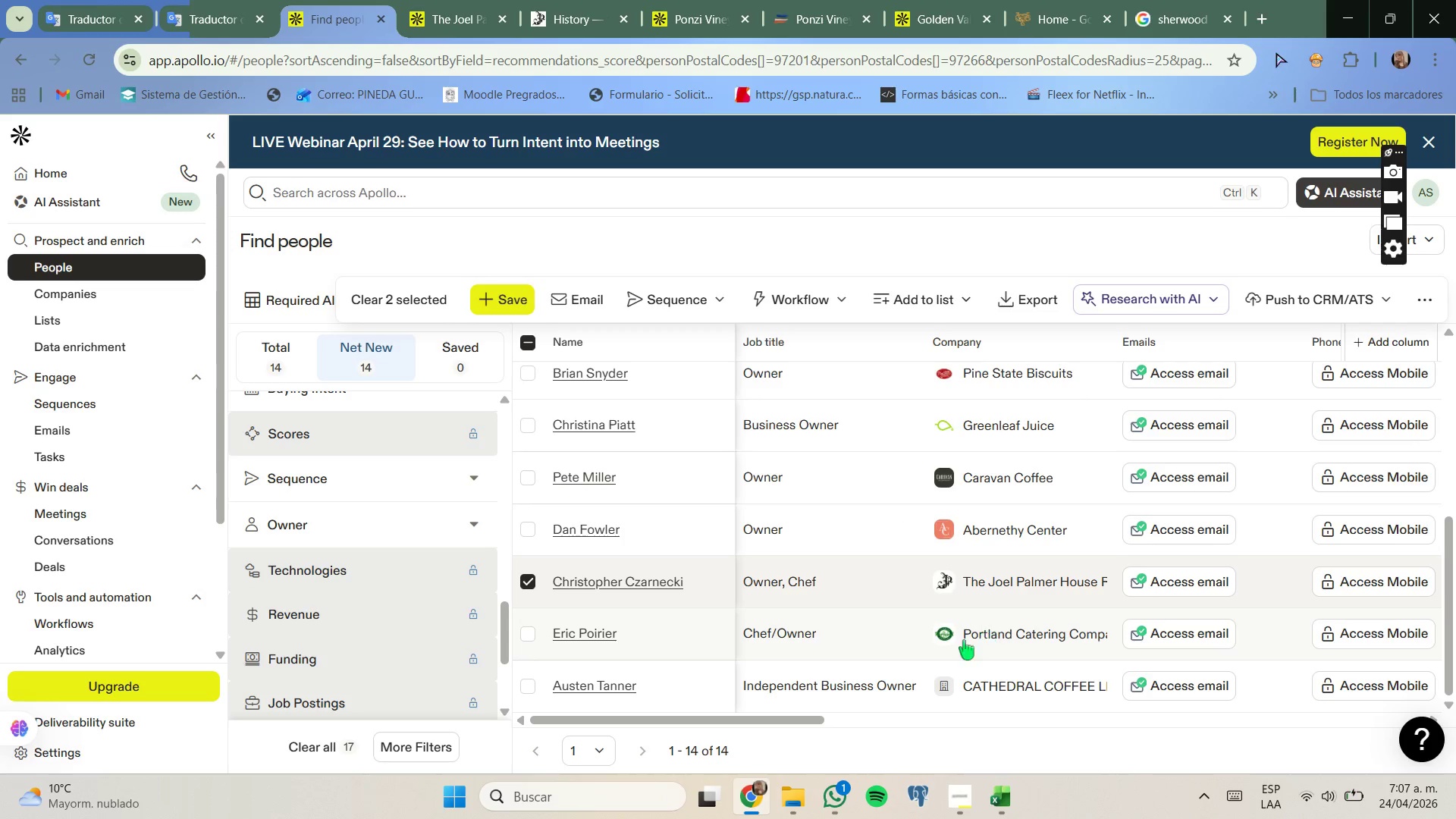 
left_click([641, 750])
 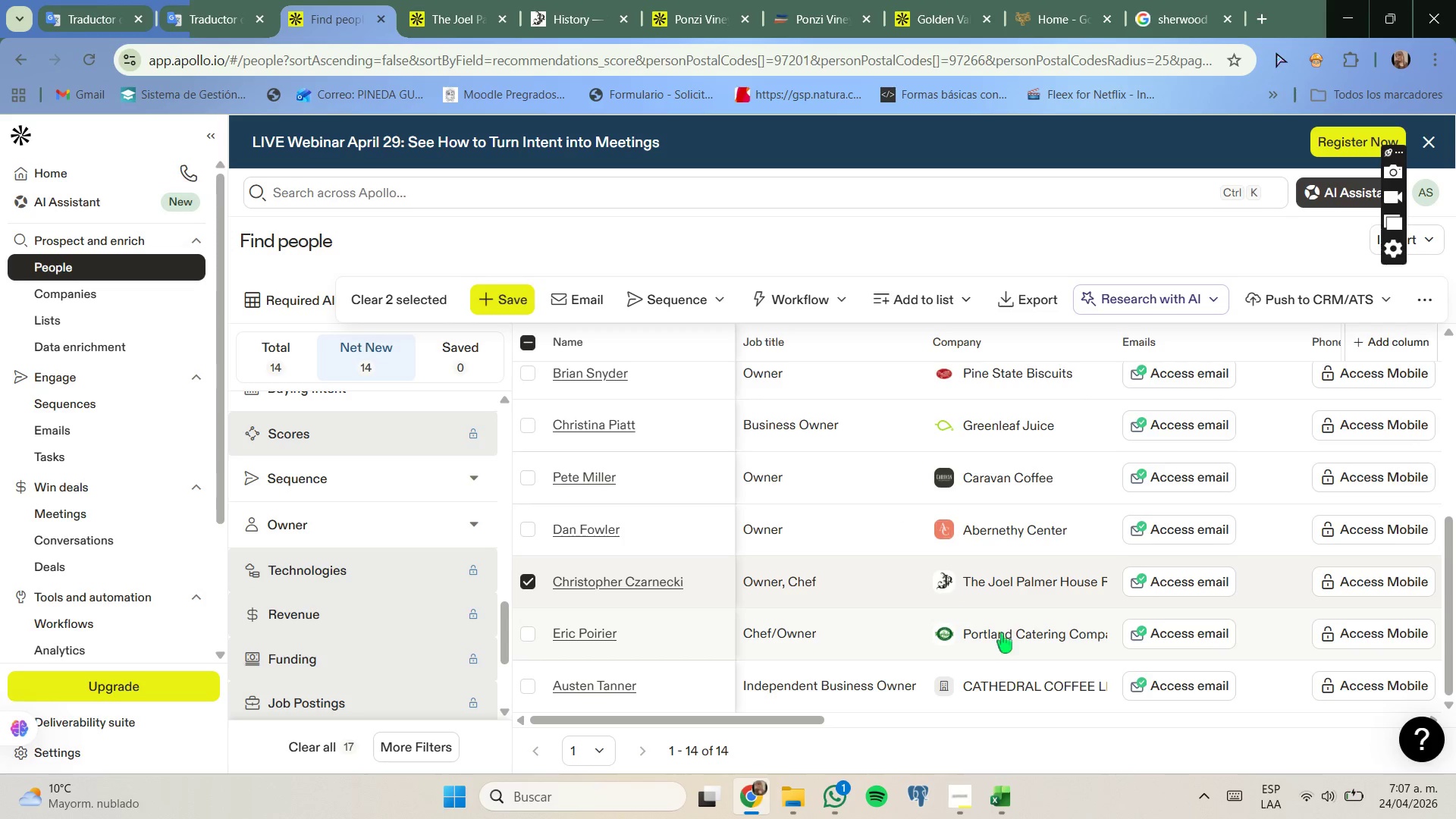 
right_click([1003, 634])
 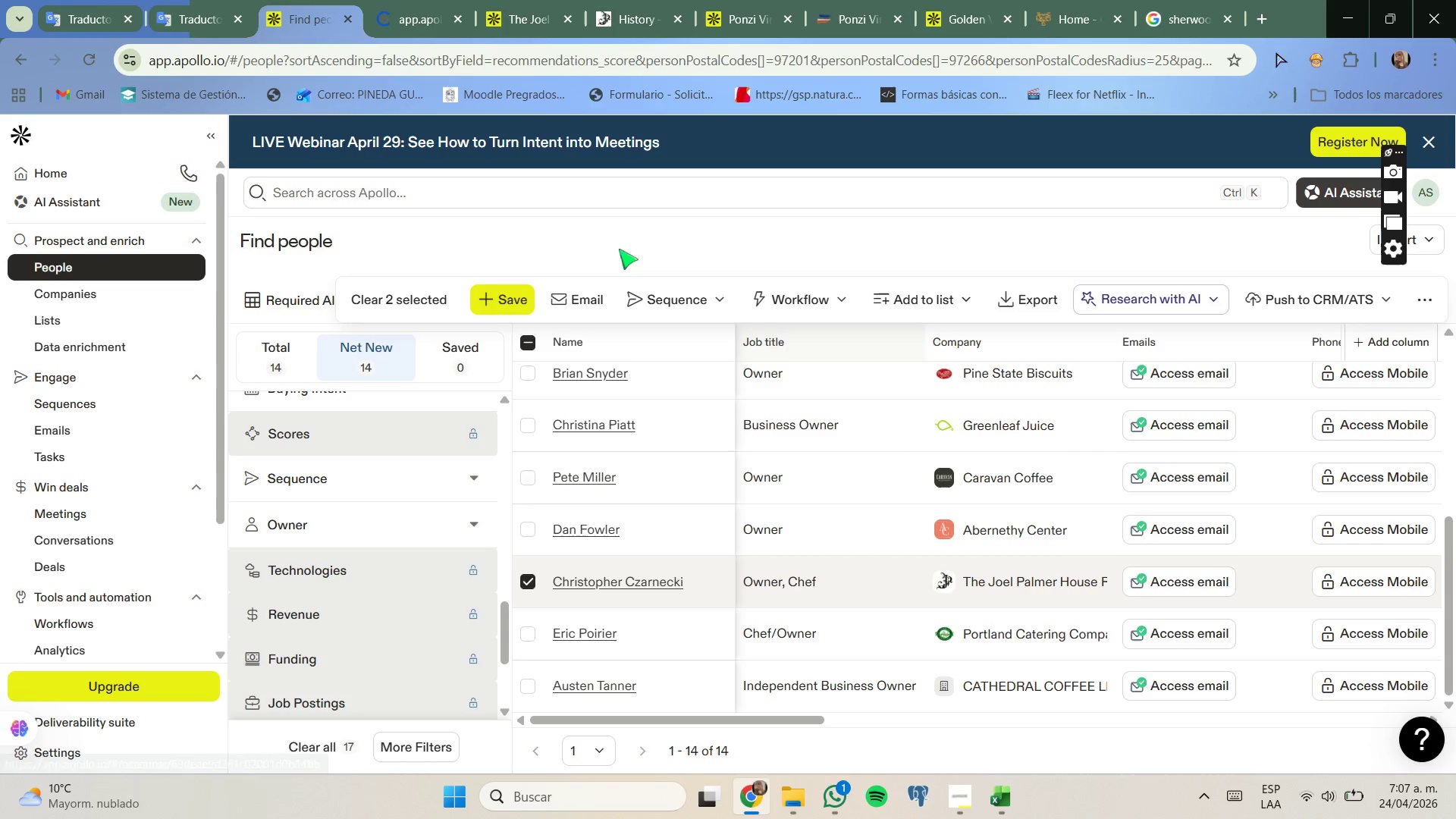 
left_click([427, 1])
 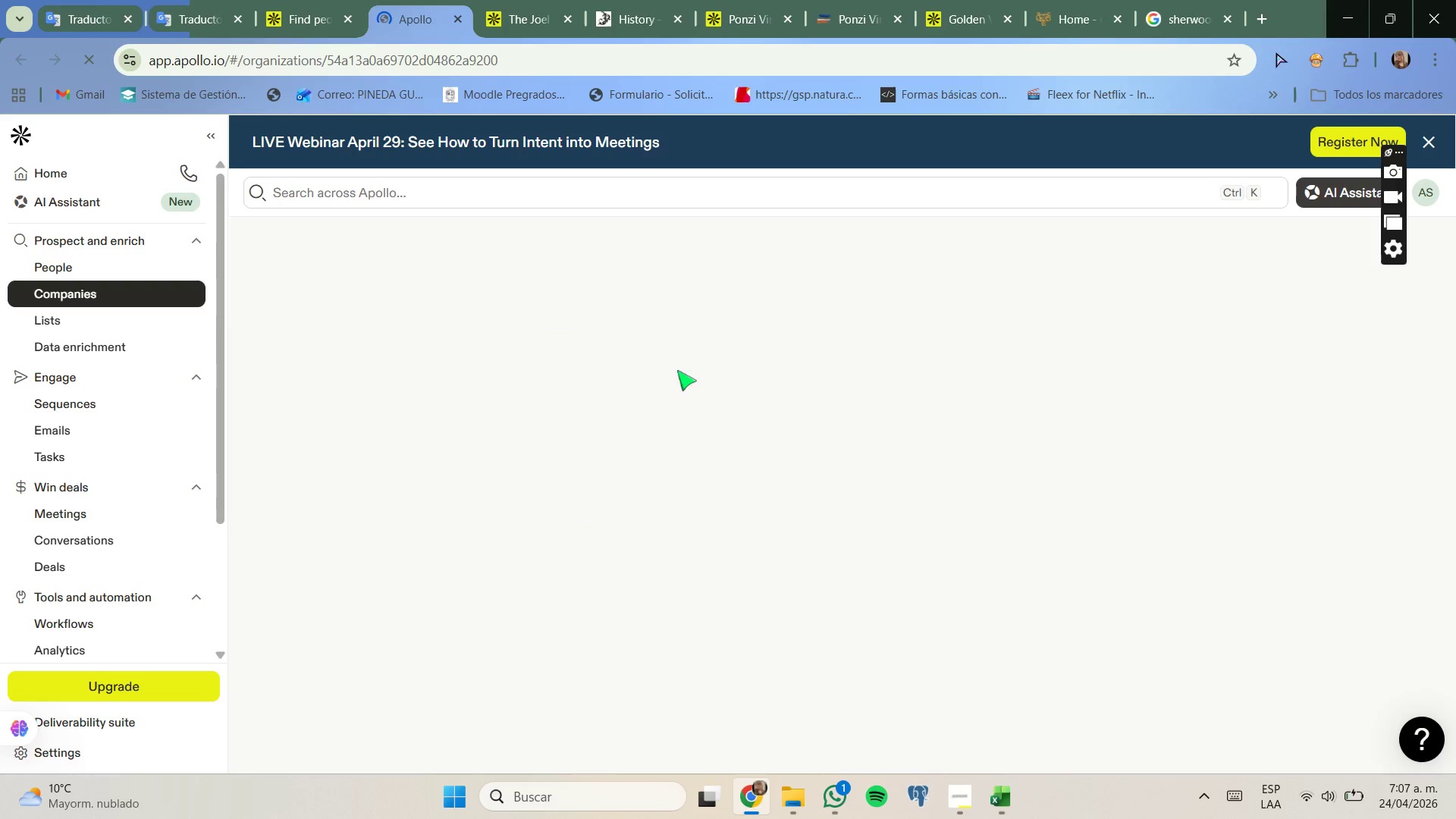 
wait(6.19)
 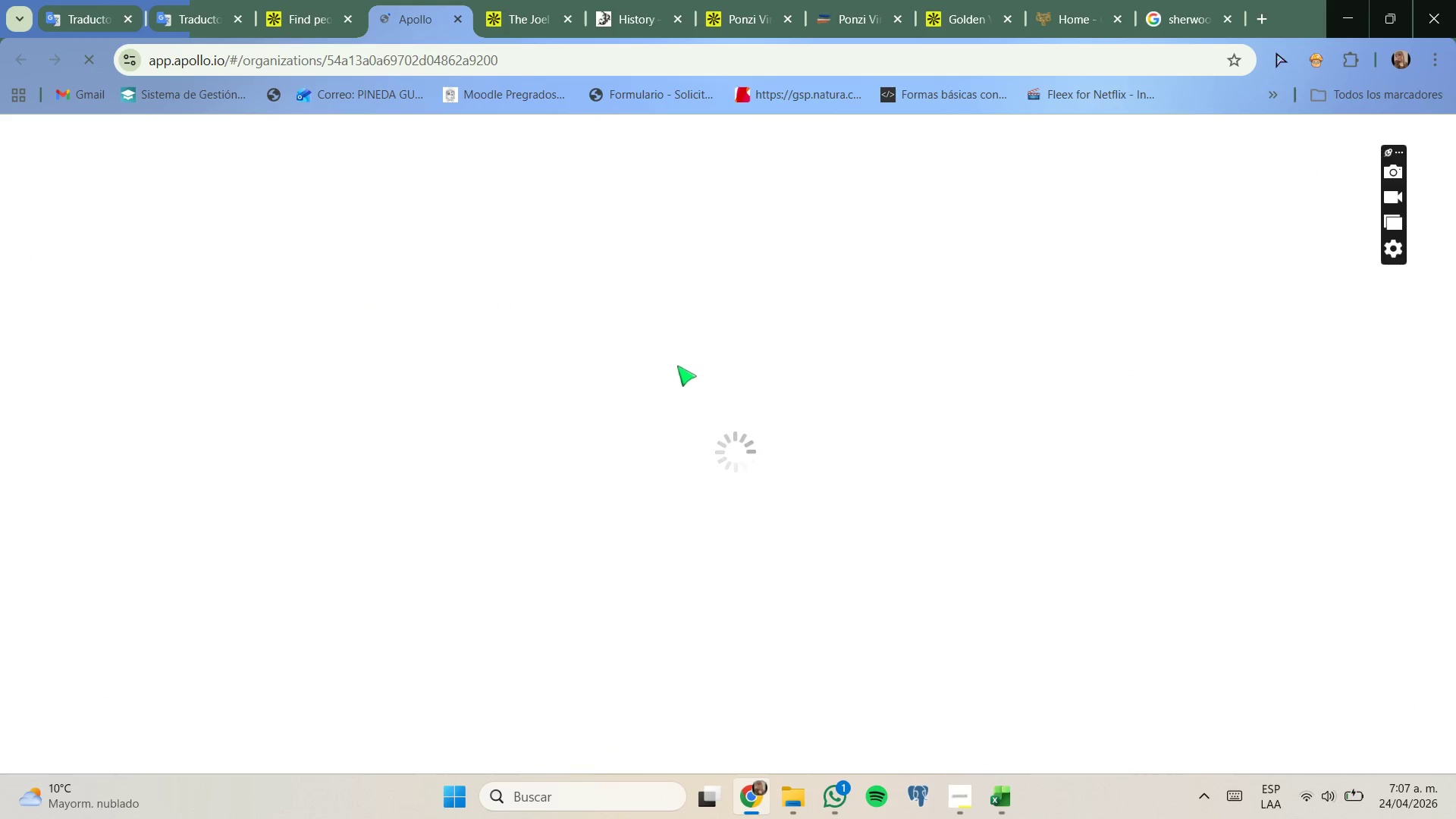 
left_click([544, 442])
 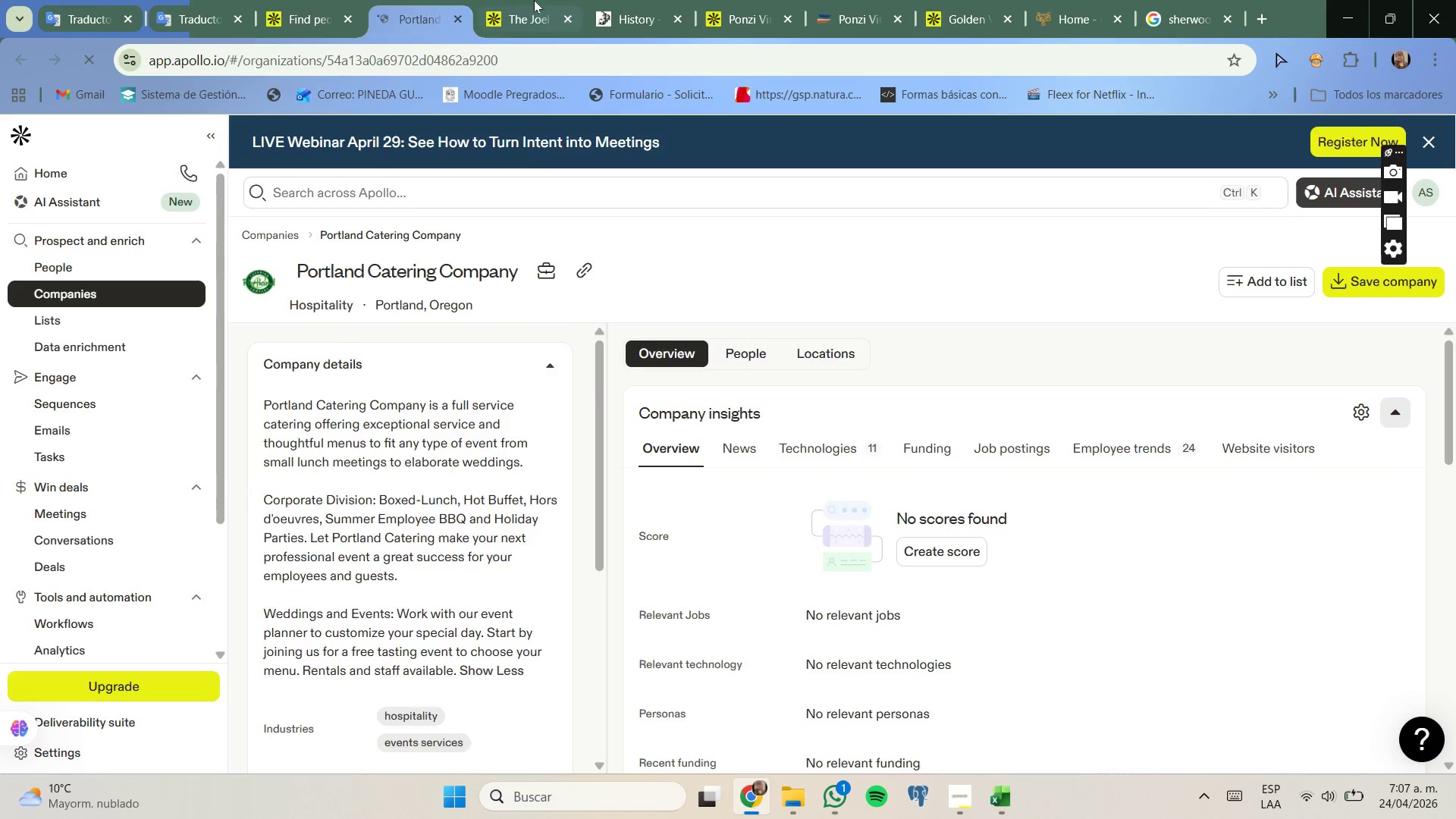 
left_click_drag(start_coordinate=[476, 303], to_coordinate=[472, 312])
 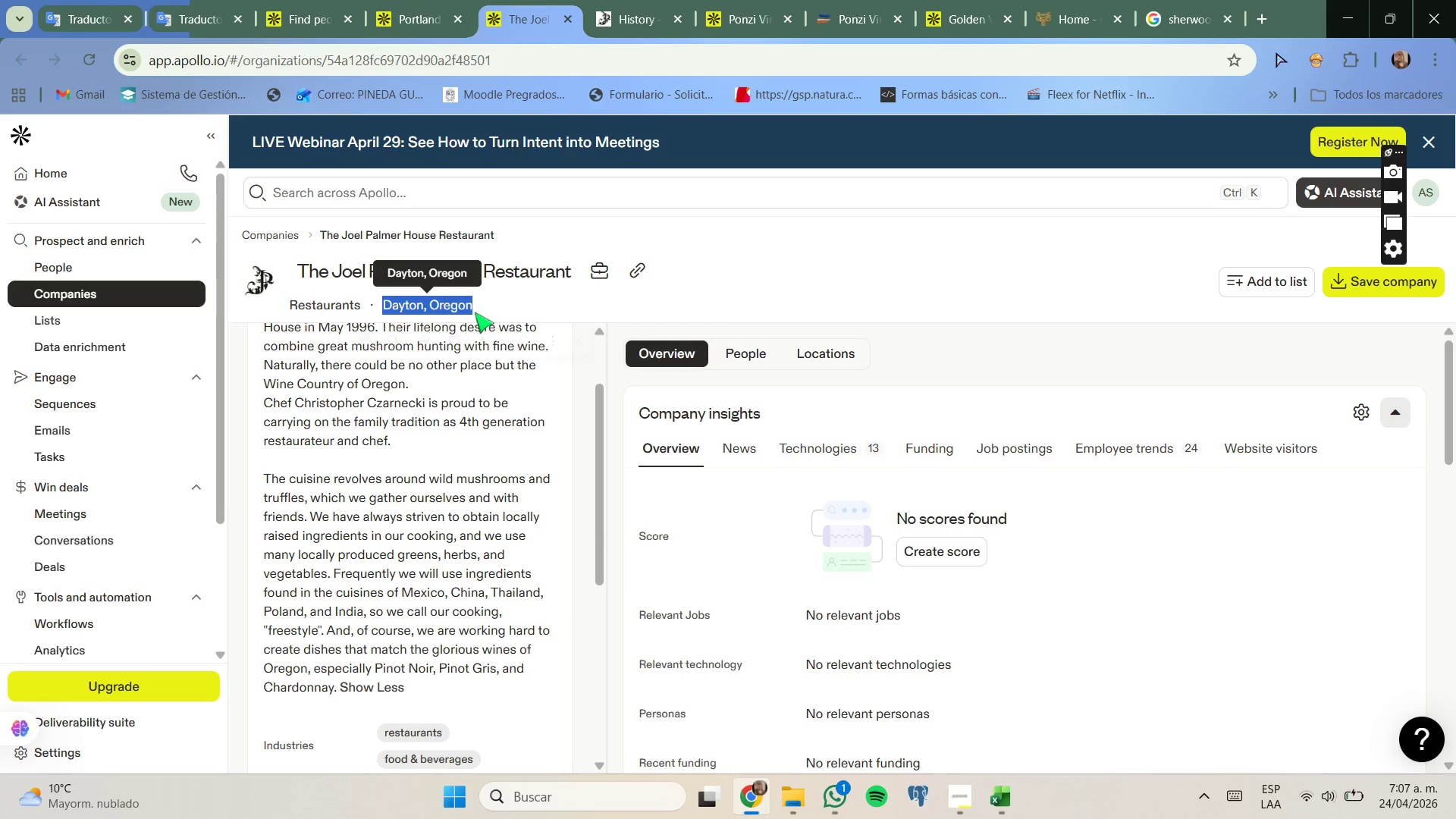 
key(Control+C)
 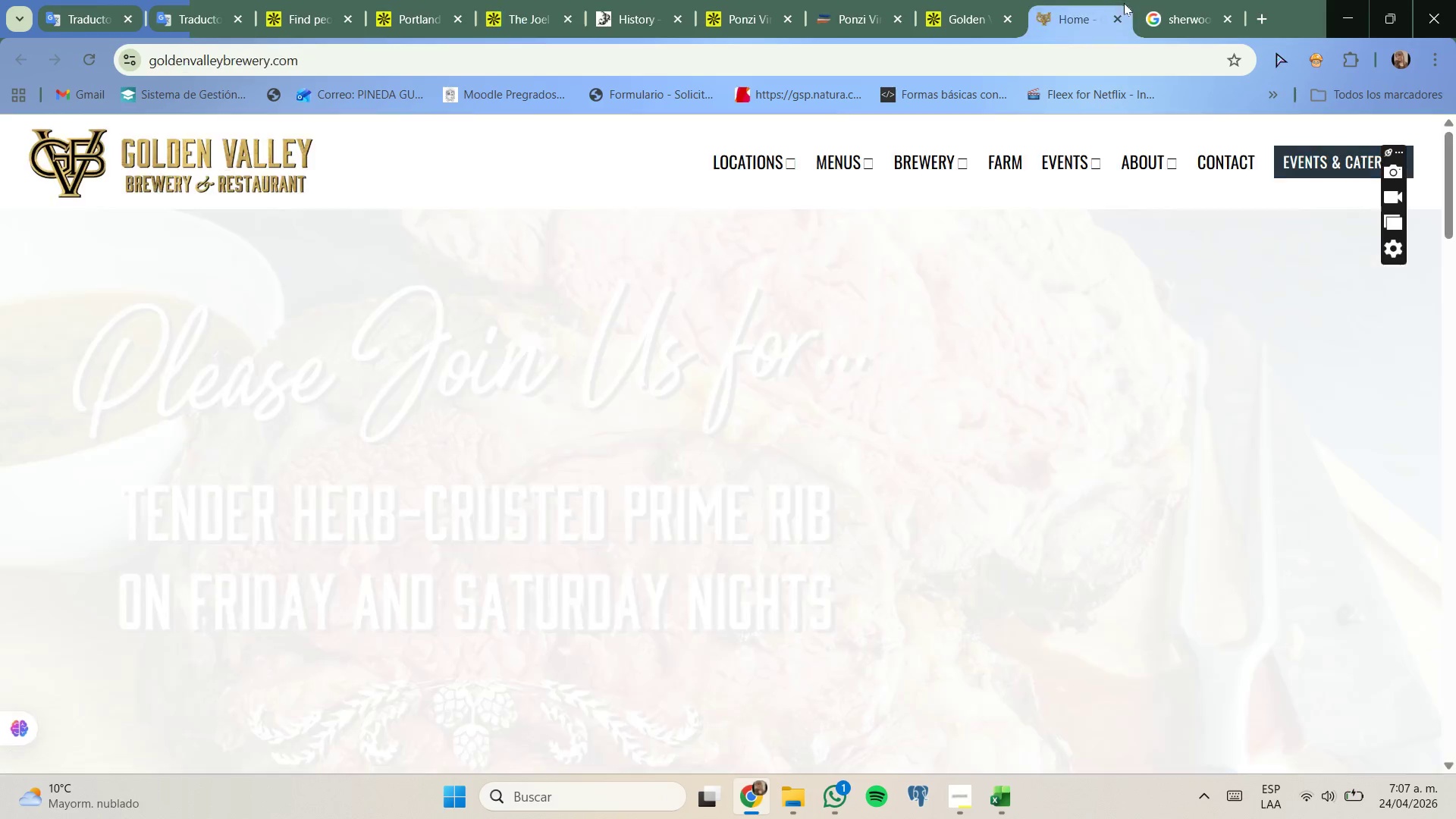 
double_click([1156, 0])
 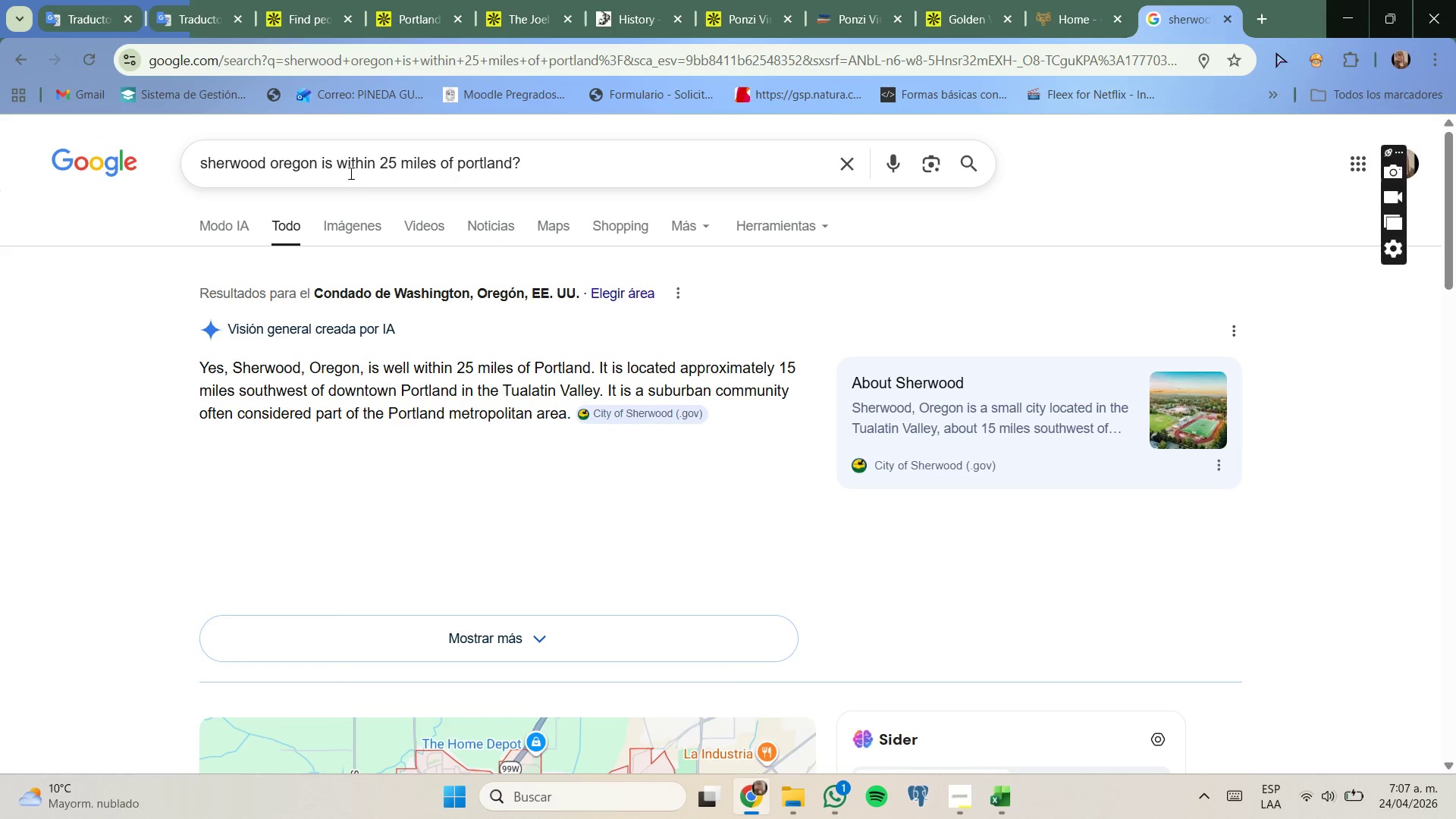 
left_click_drag(start_coordinate=[315, 163], to_coordinate=[221, 155])
 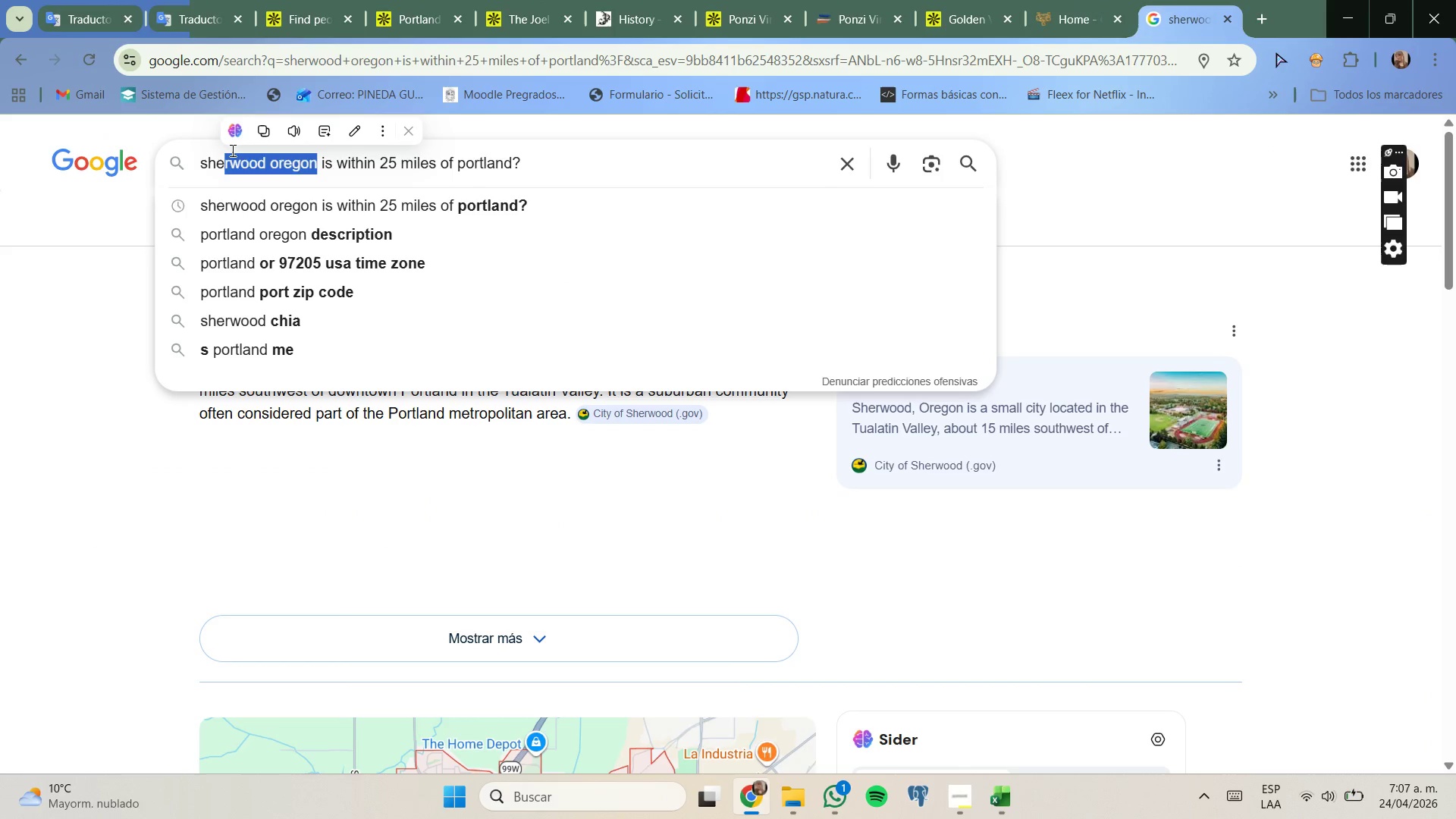 
key(Backspace)
 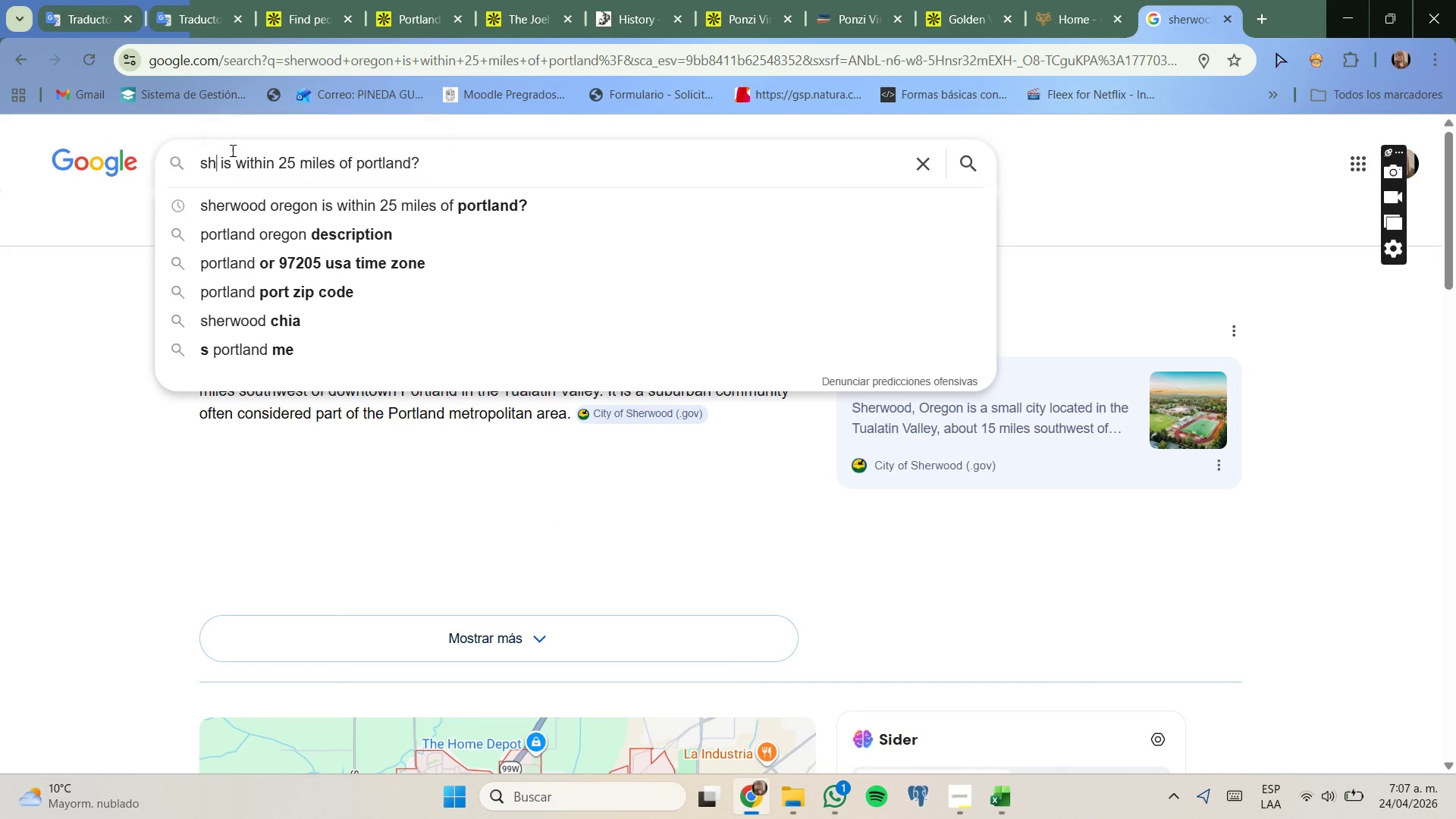 
key(Backspace)
 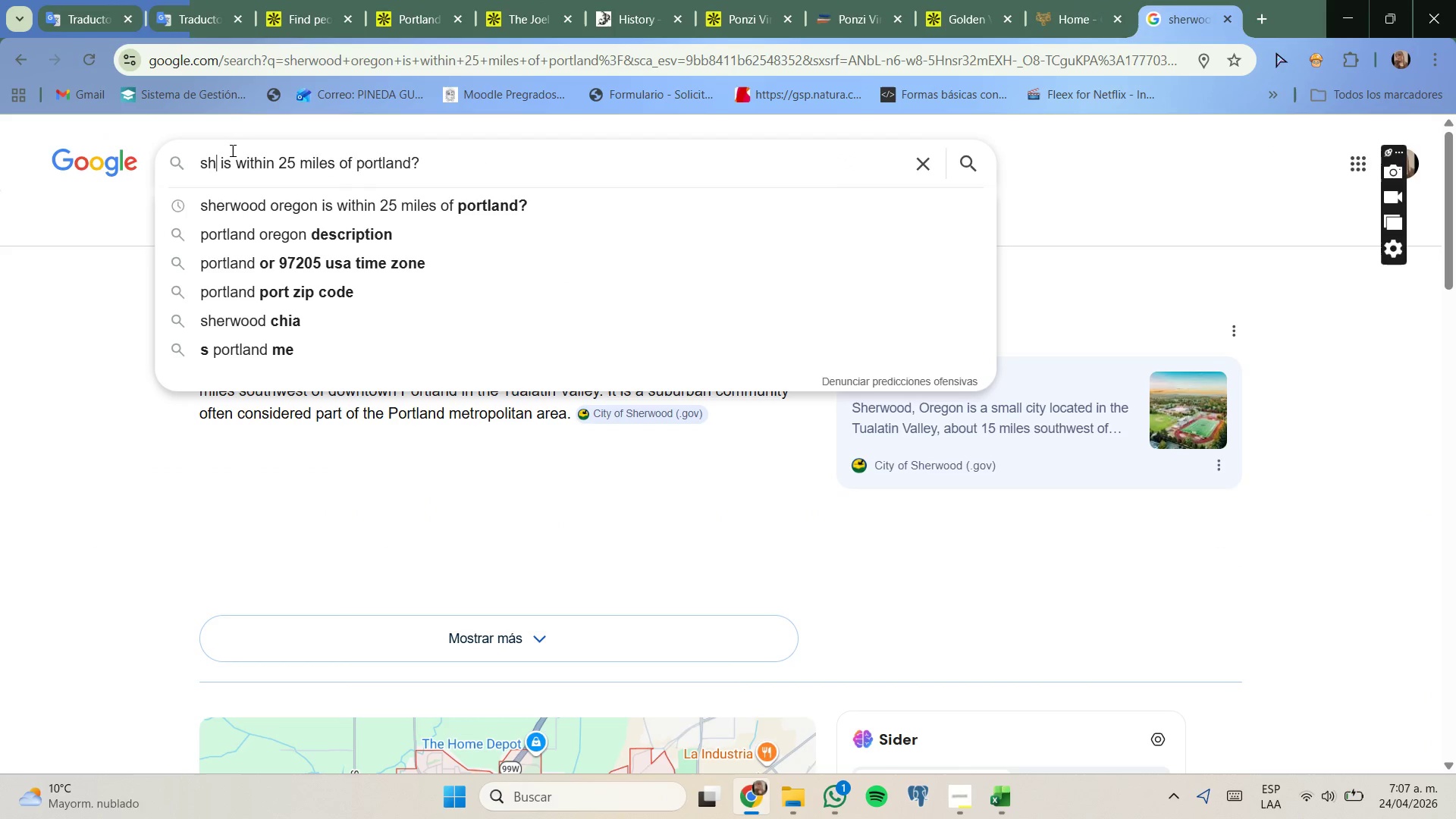 
key(Backspace)
 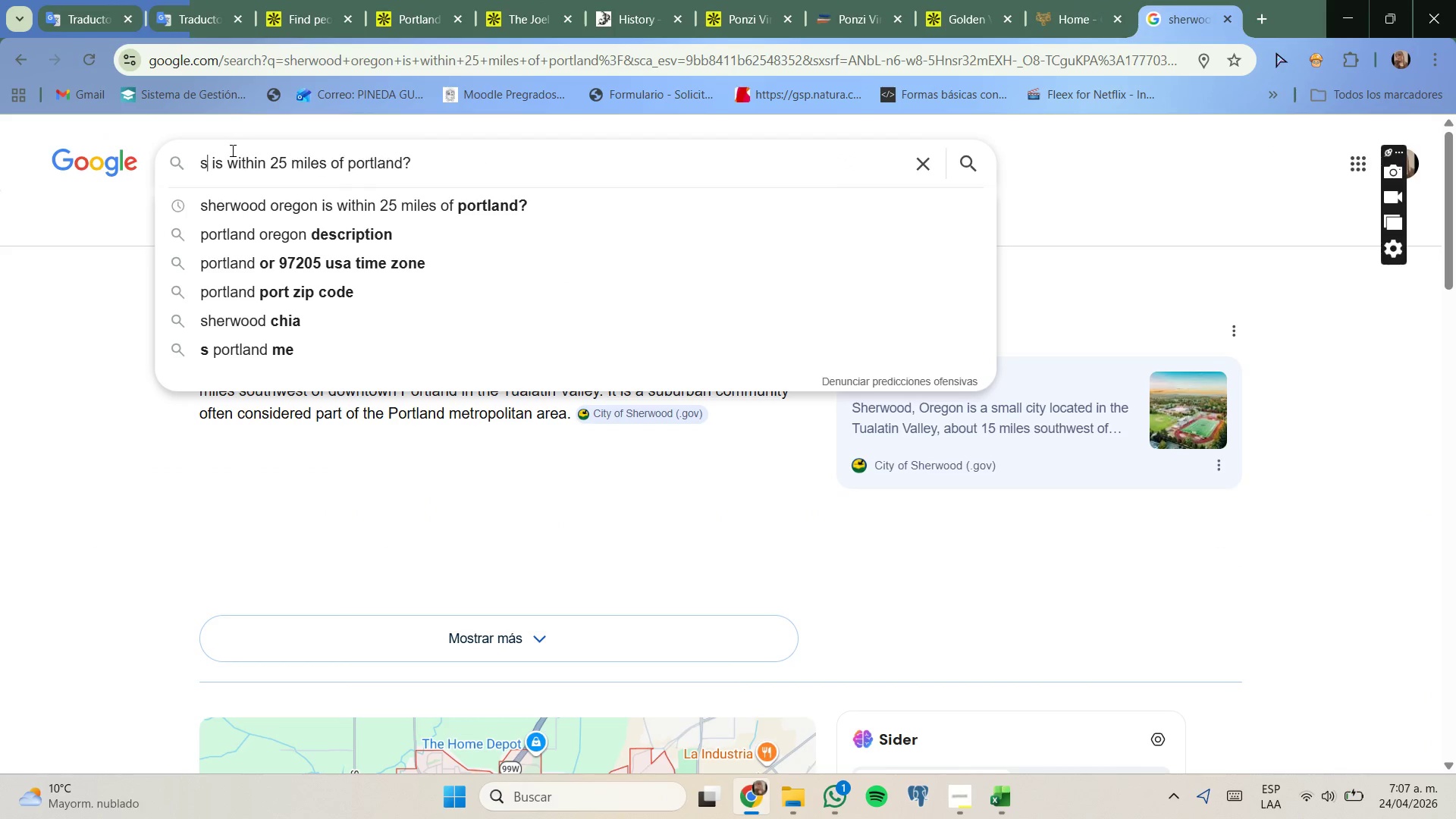 
key(Backspace)
 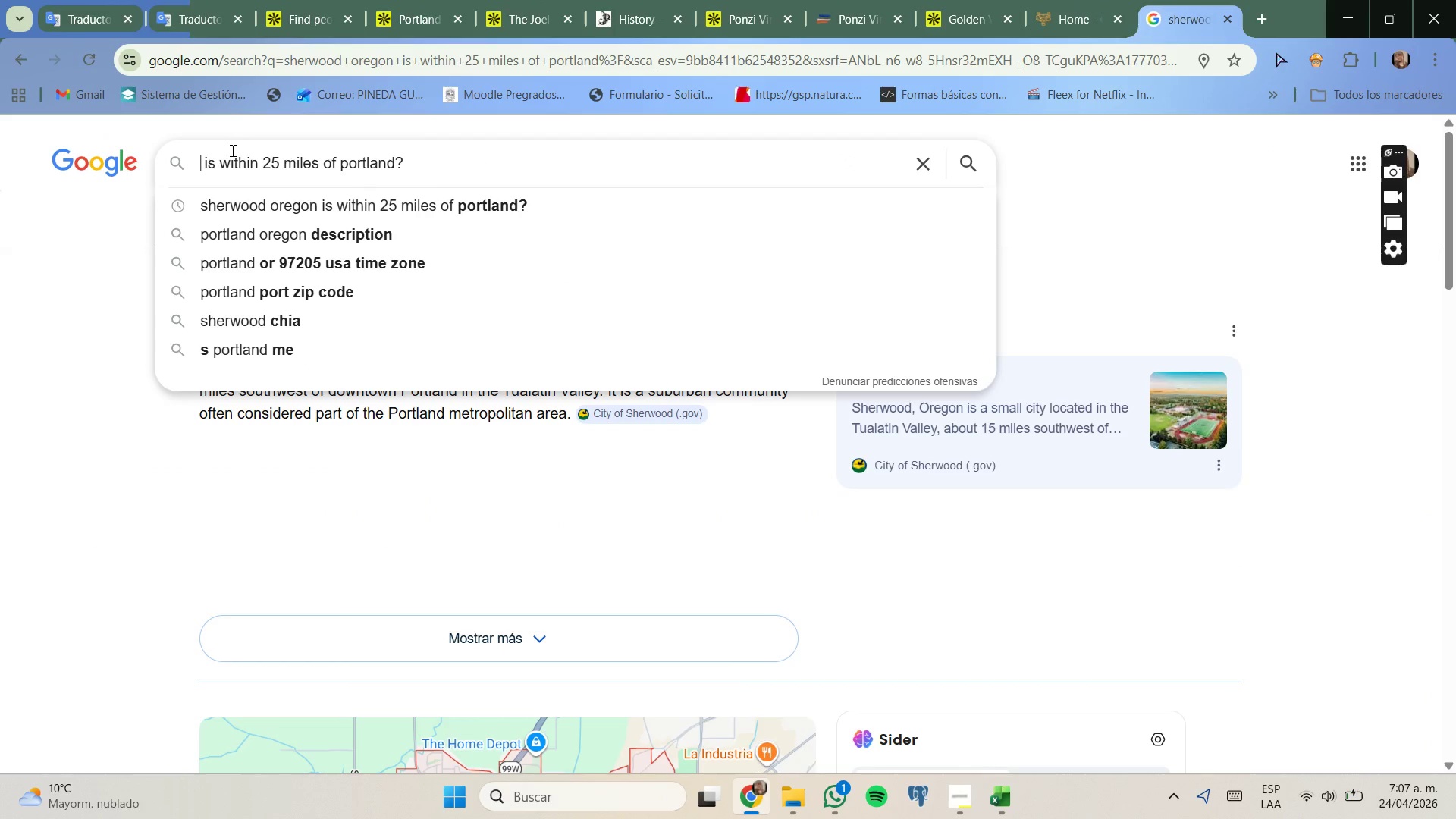 
key(Backspace)
 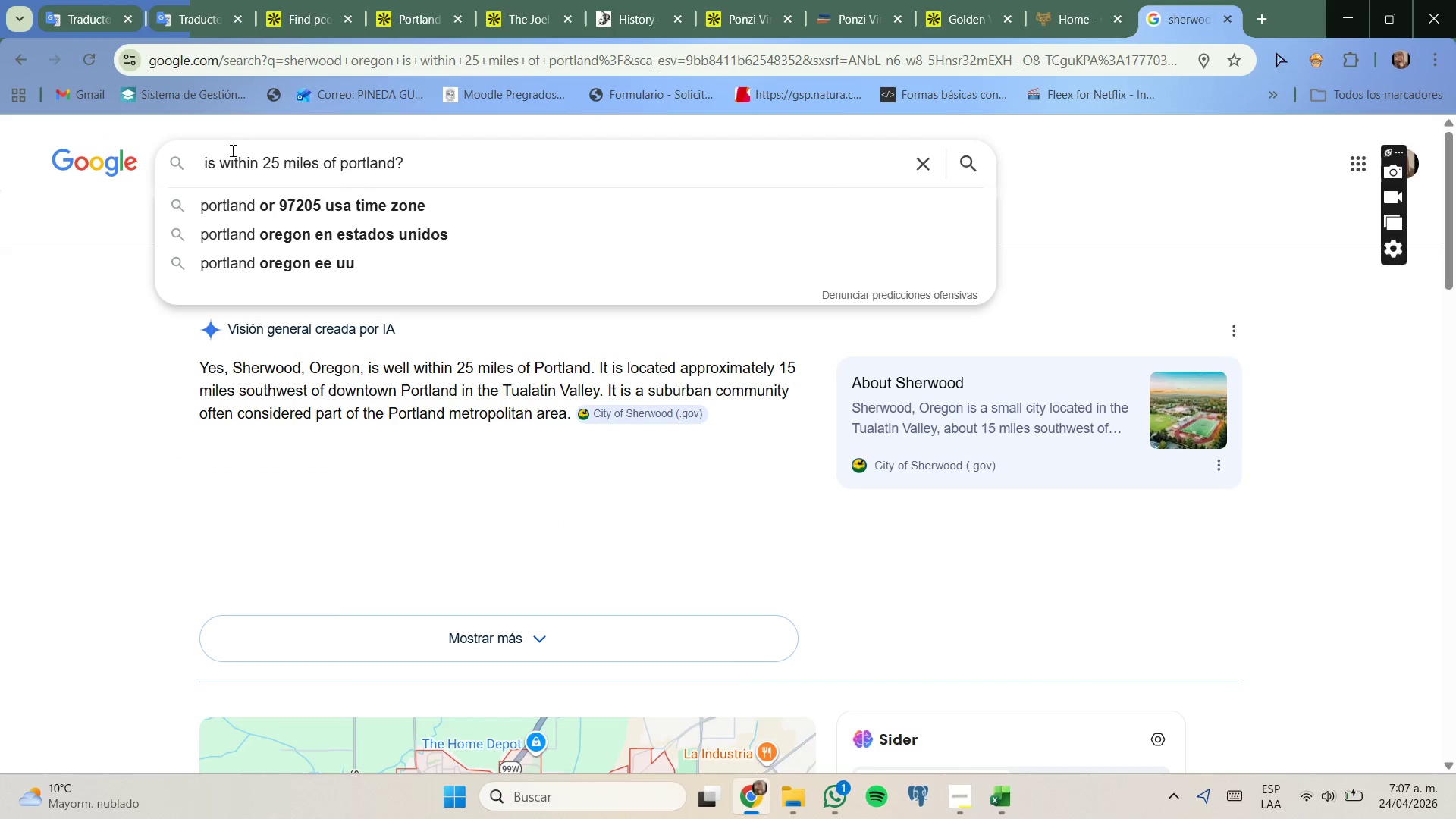 
key(Control+V)
 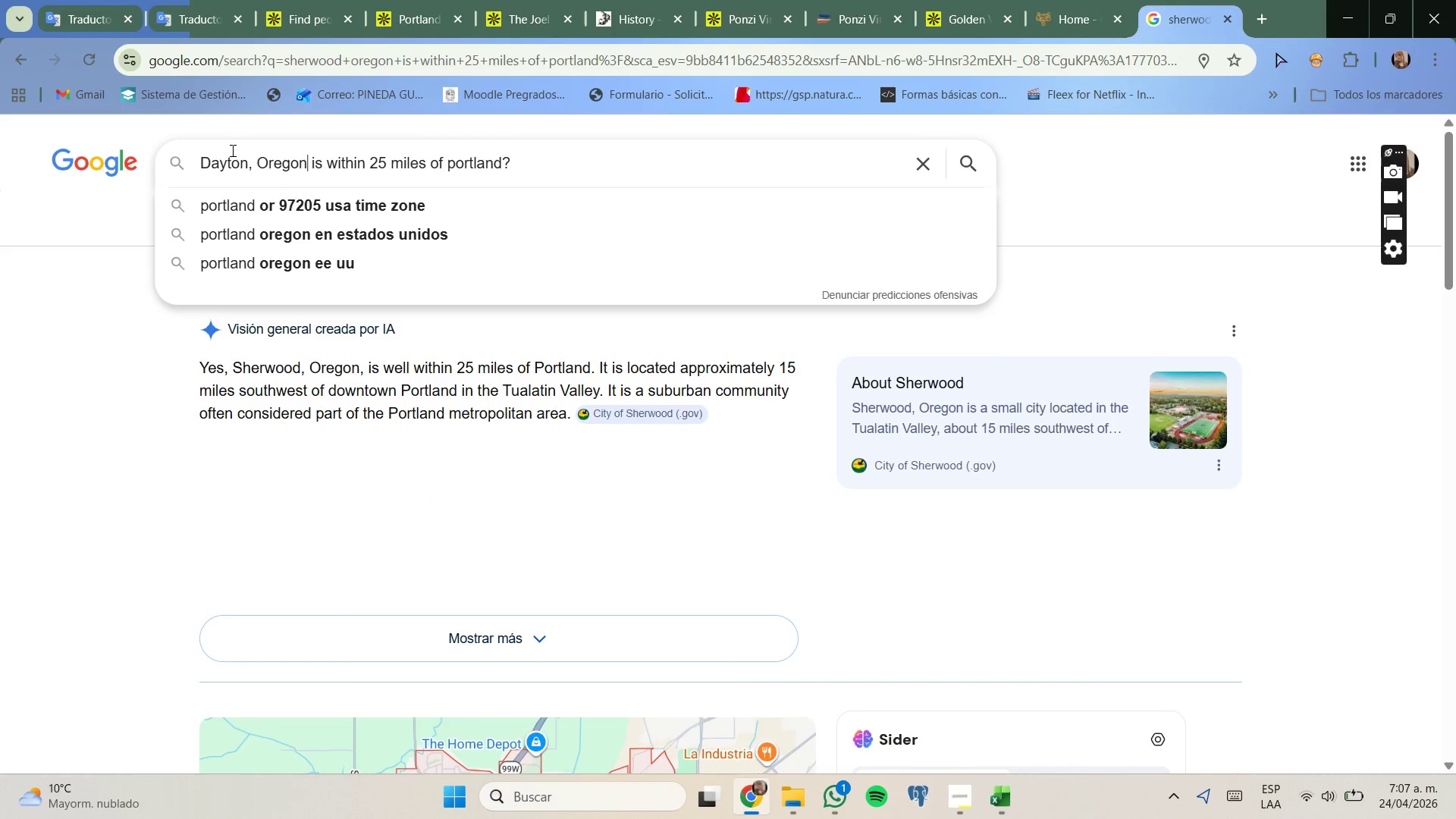 
key(Enter)
 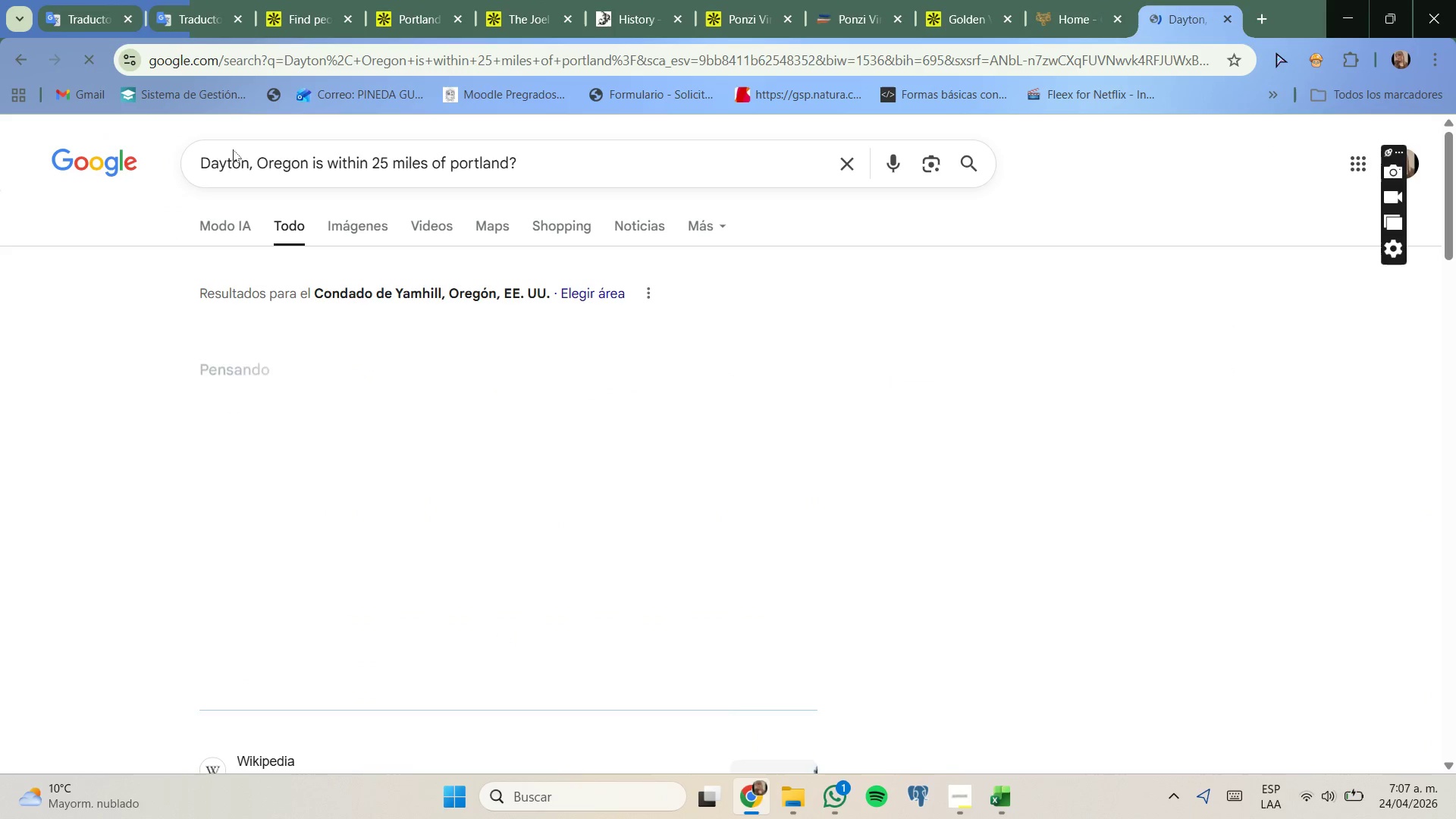 
mouse_move([295, 221])
 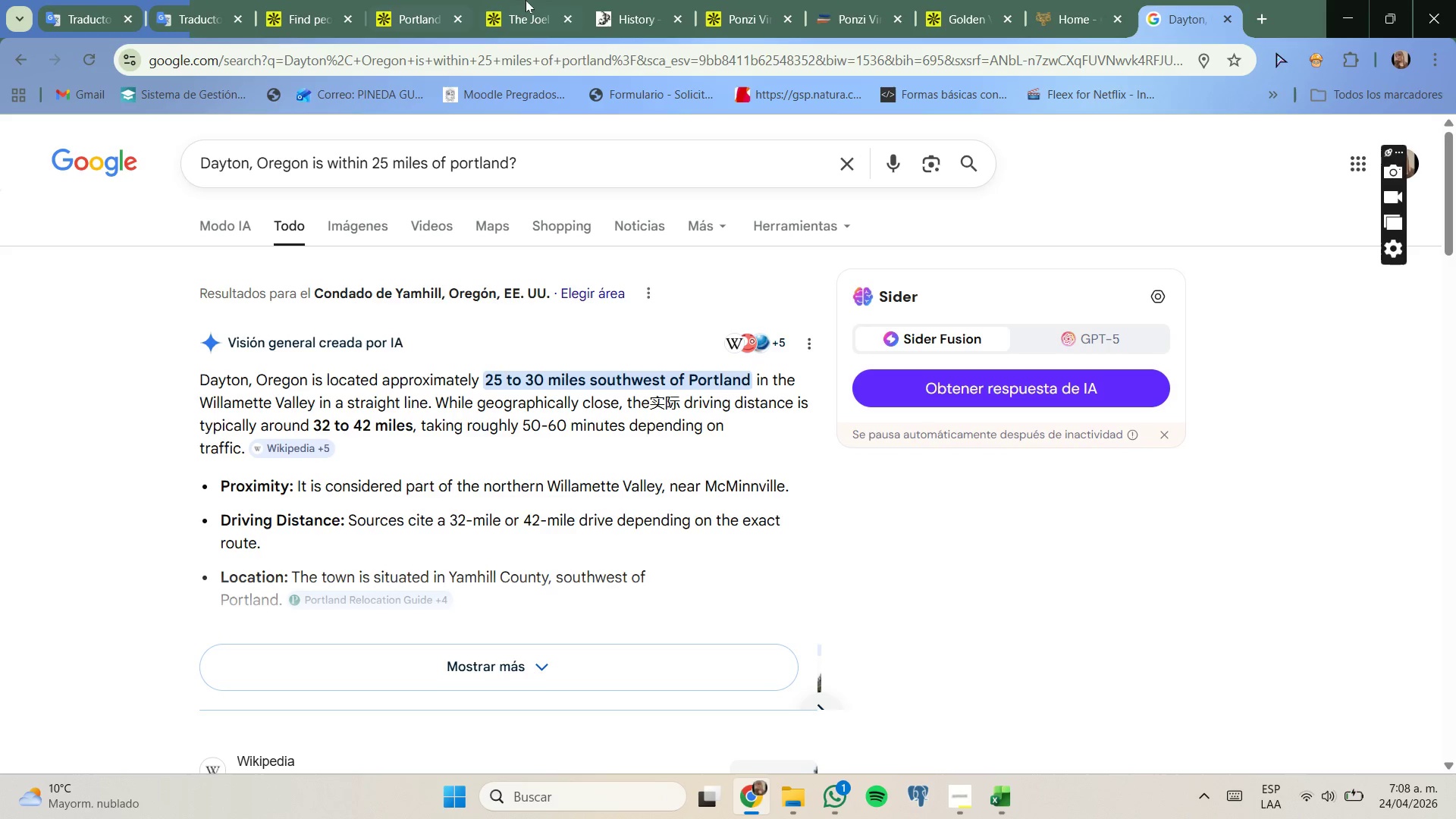 
left_click([520, 0])
 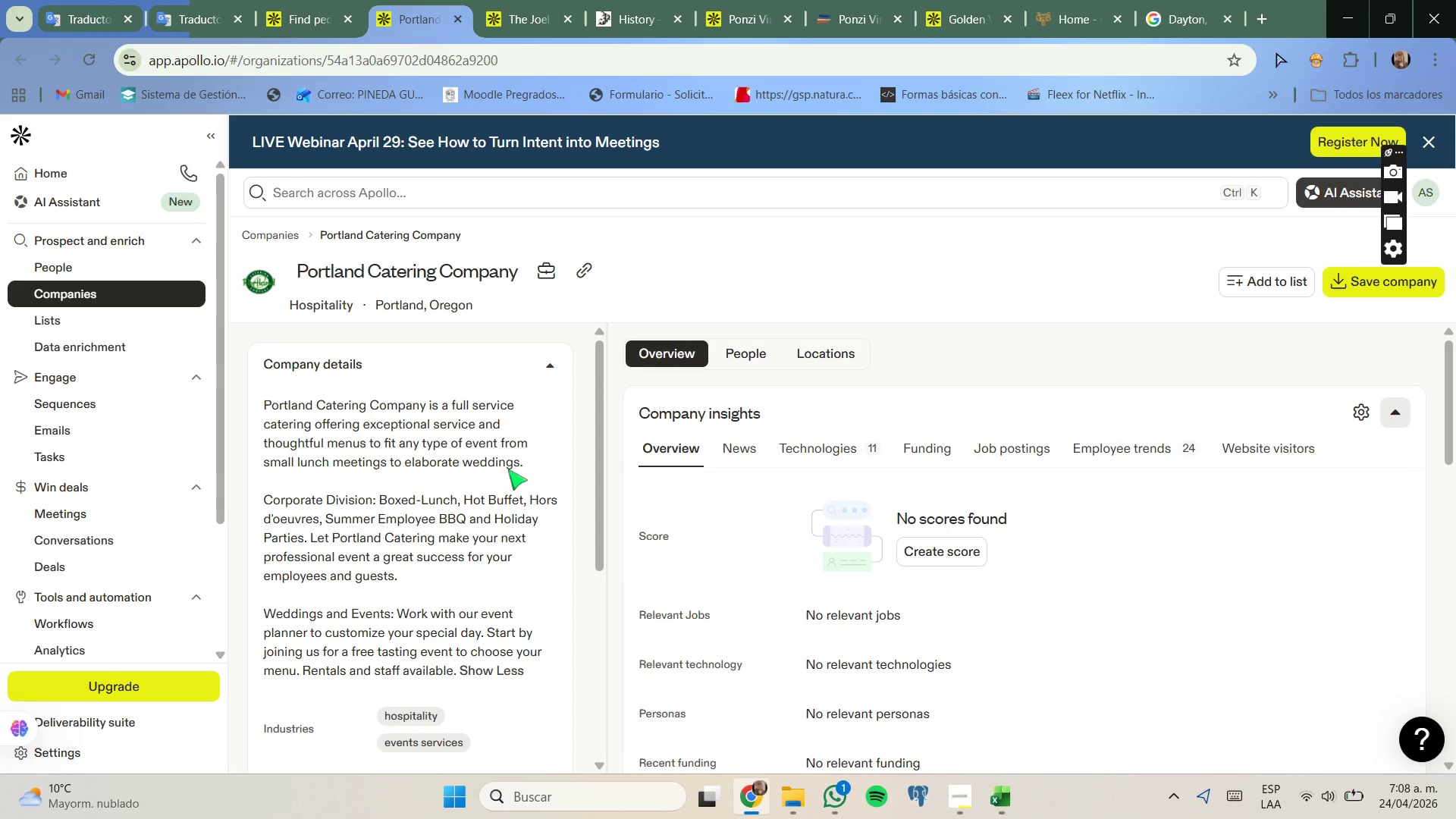 
wait(10.36)
 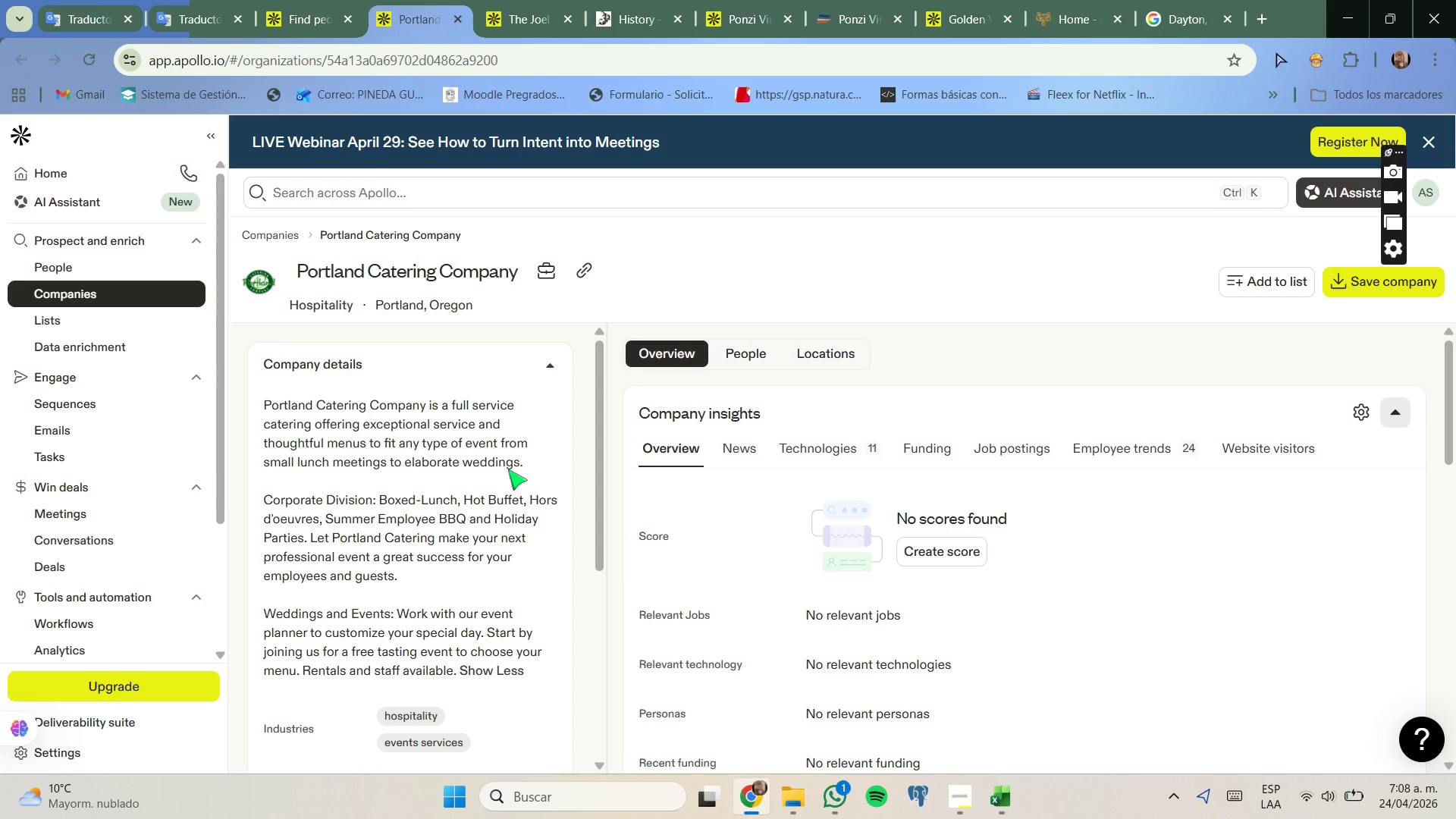 
left_click([730, 728])
 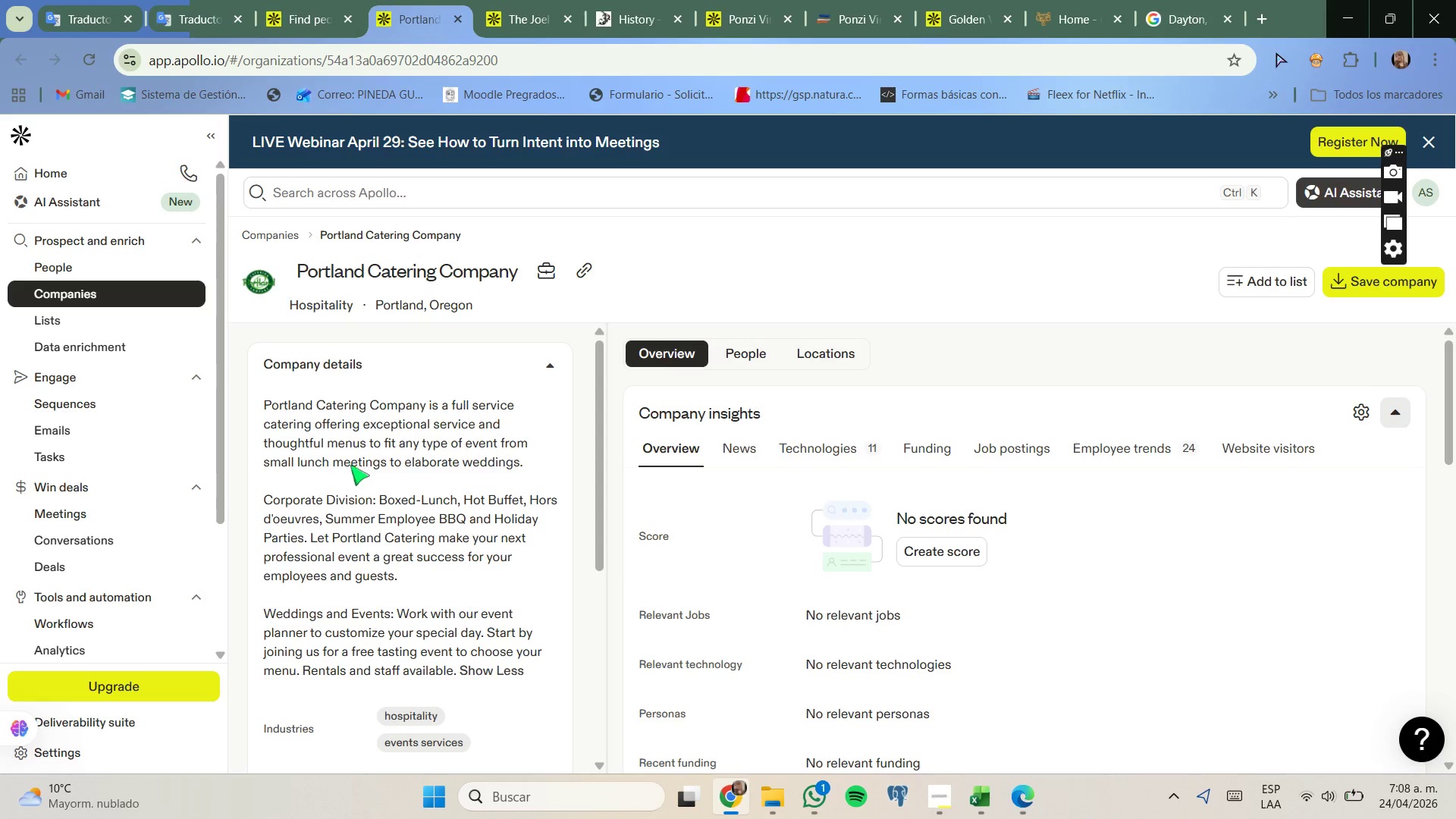 
scroll: coordinate [350, 463], scroll_direction: down, amount: 1.0
 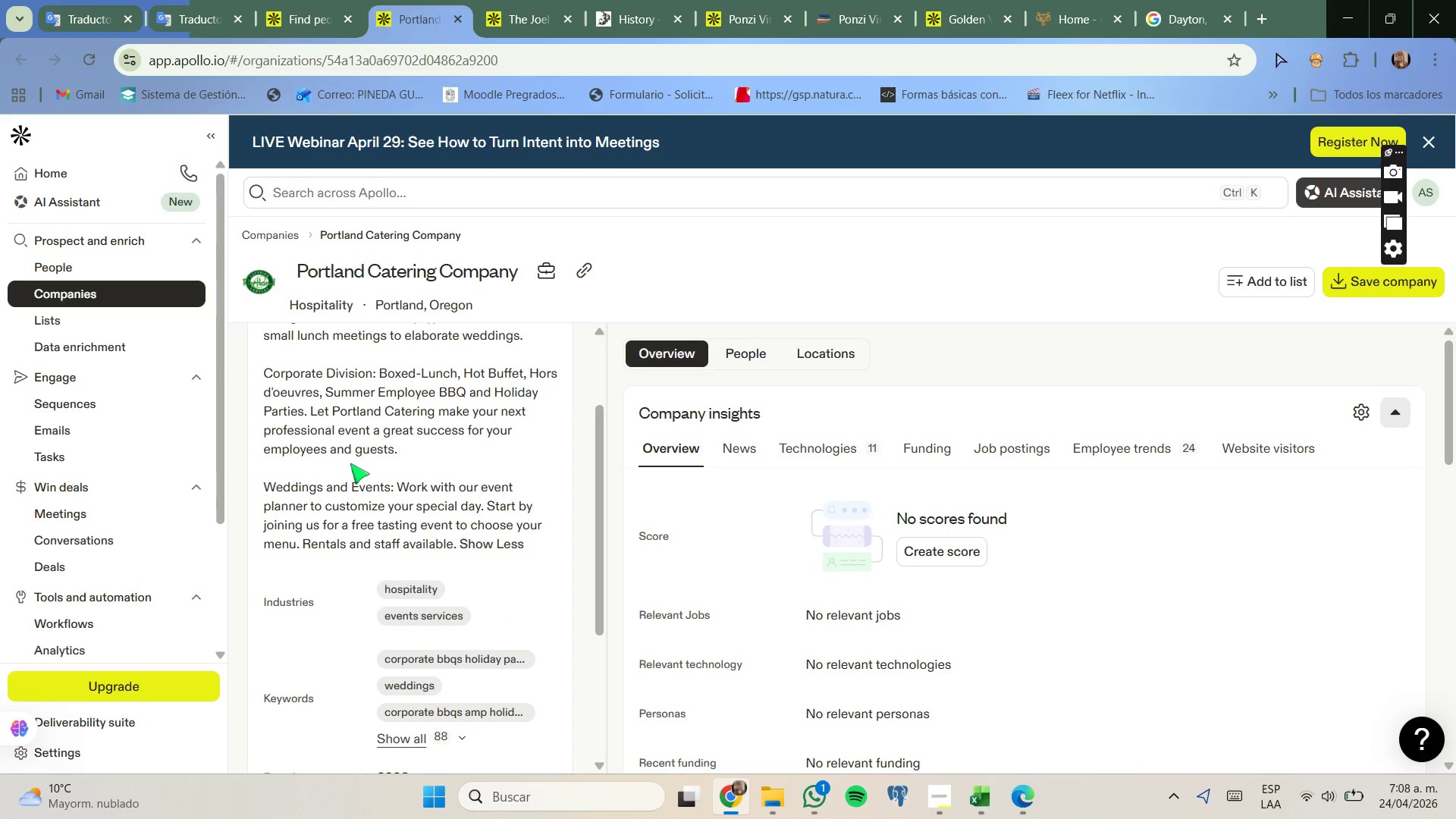 
scroll: coordinate [350, 463], scroll_direction: none, amount: 0.0
 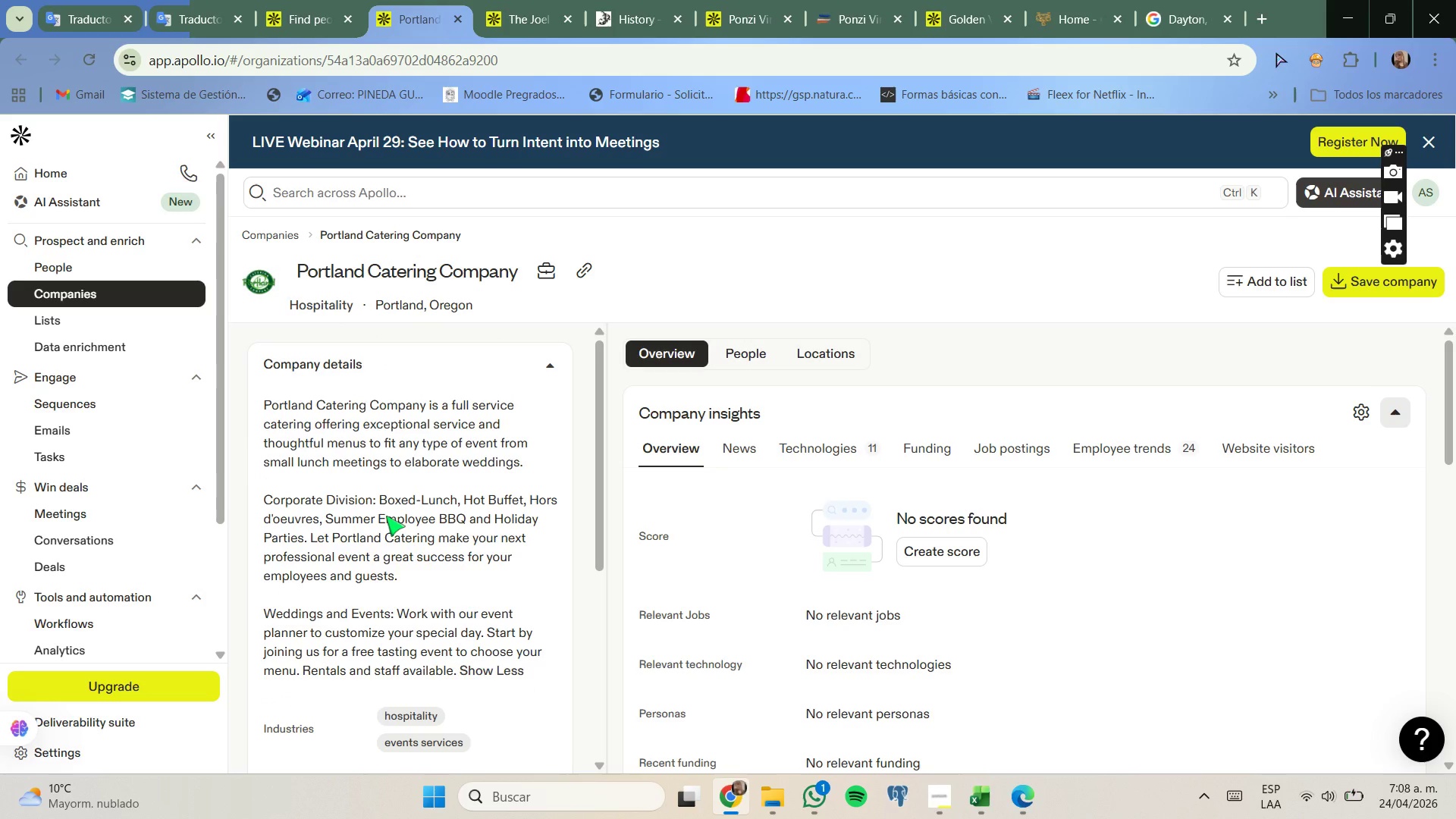 
wait(7.13)
 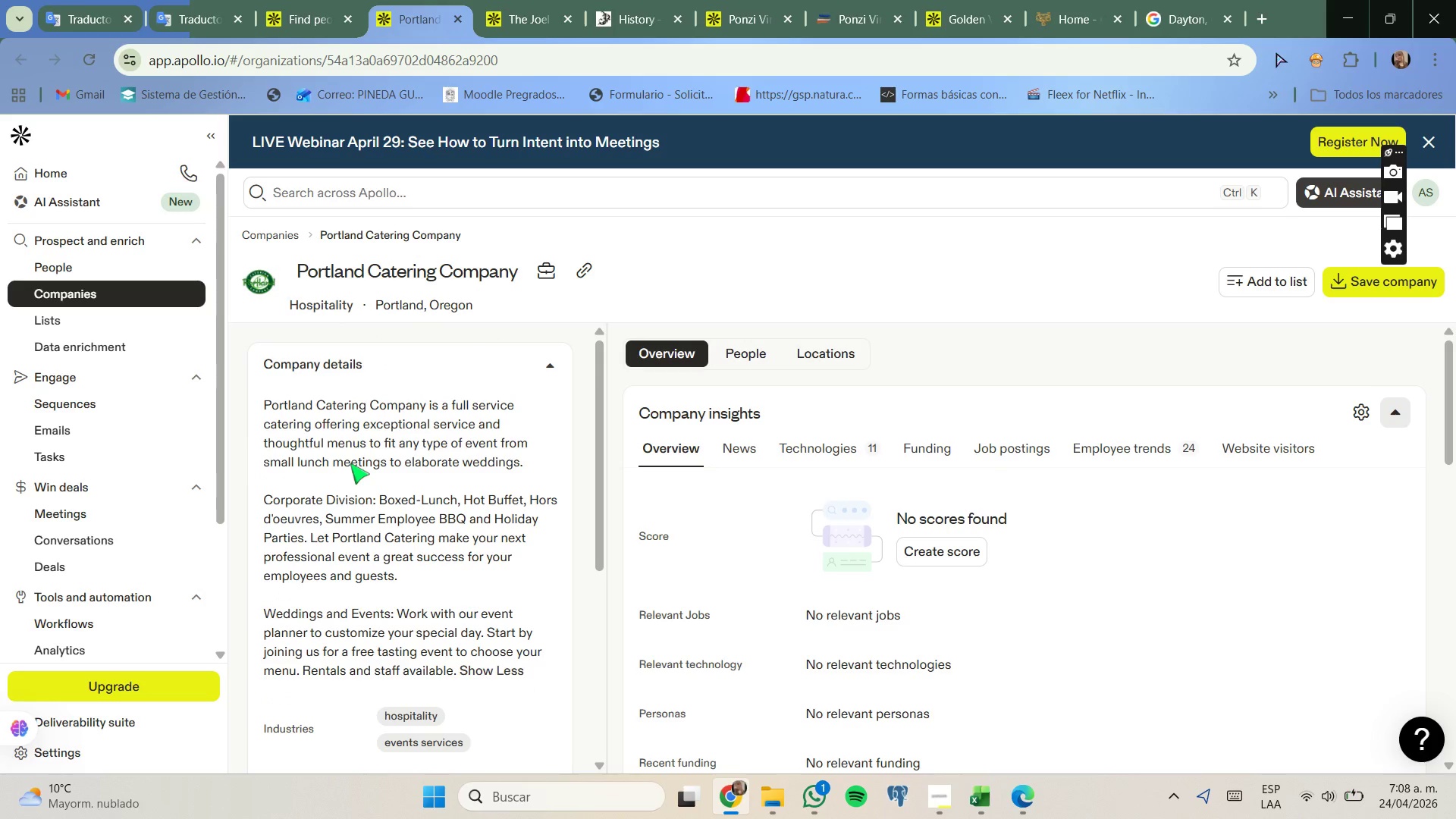 
scroll: coordinate [375, 504], scroll_direction: none, amount: 0.0
 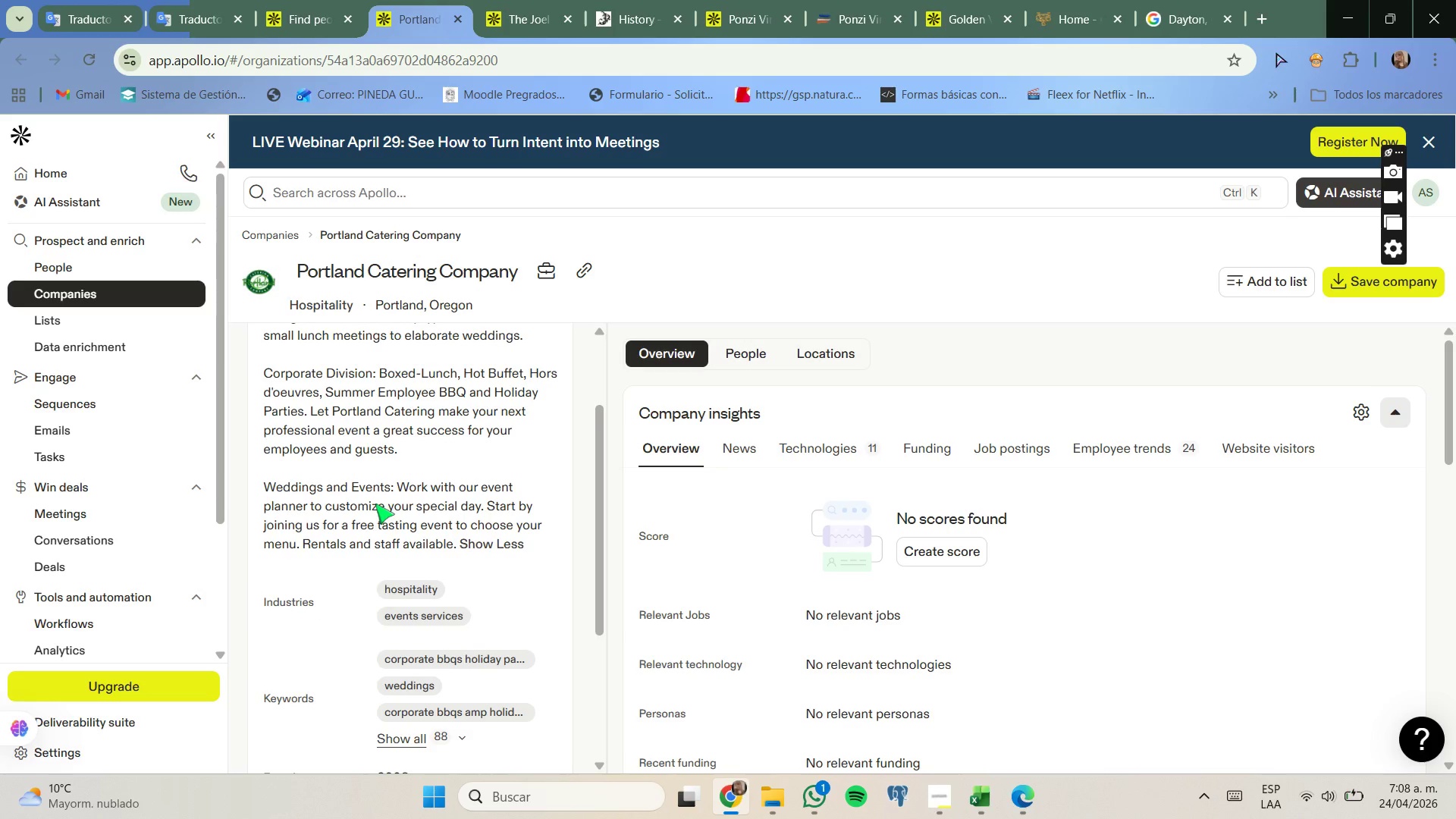 
scroll: coordinate [375, 504], scroll_direction: down, amount: 1.0
 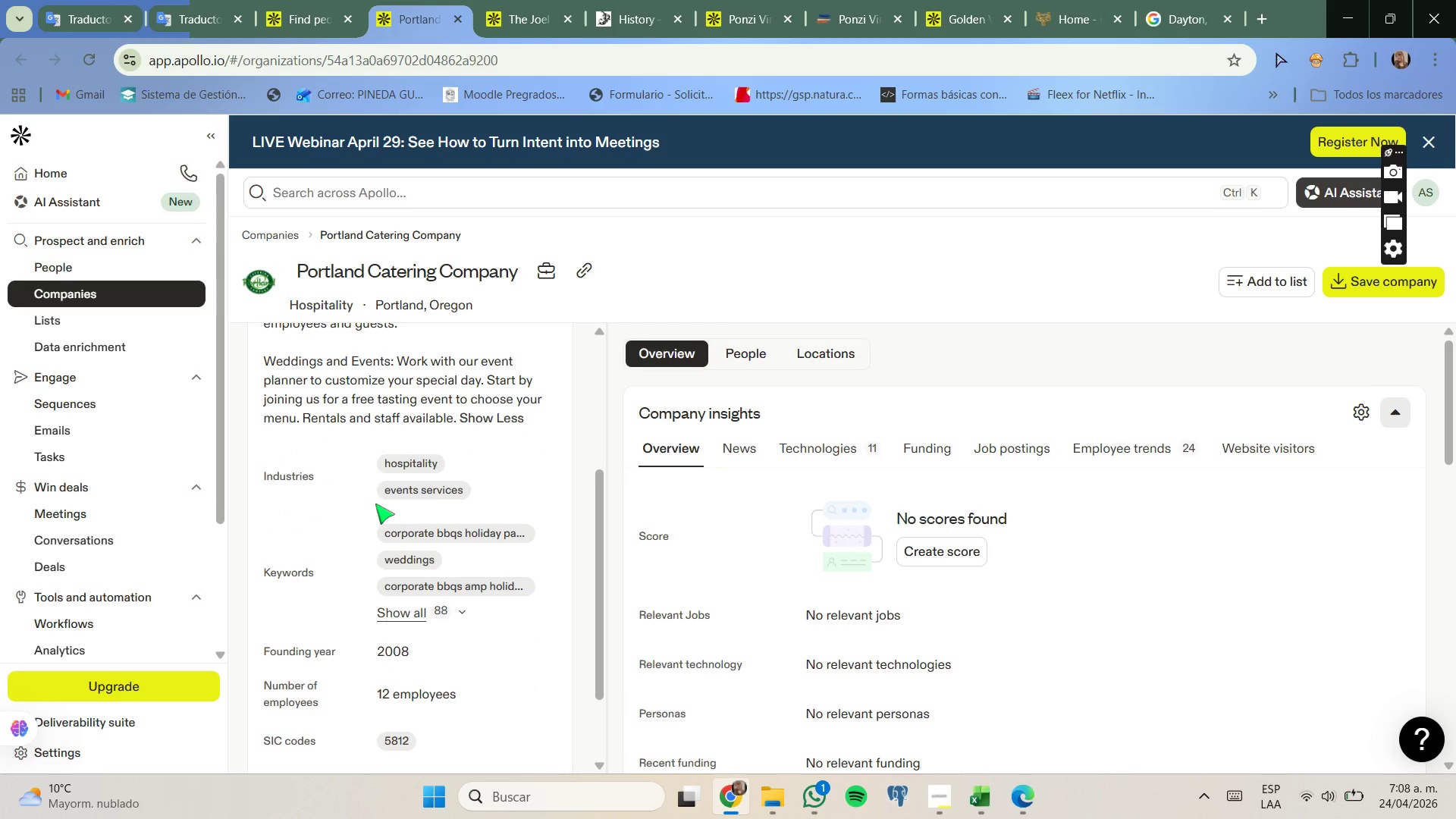 
scroll: coordinate [375, 504], scroll_direction: none, amount: 0.0
 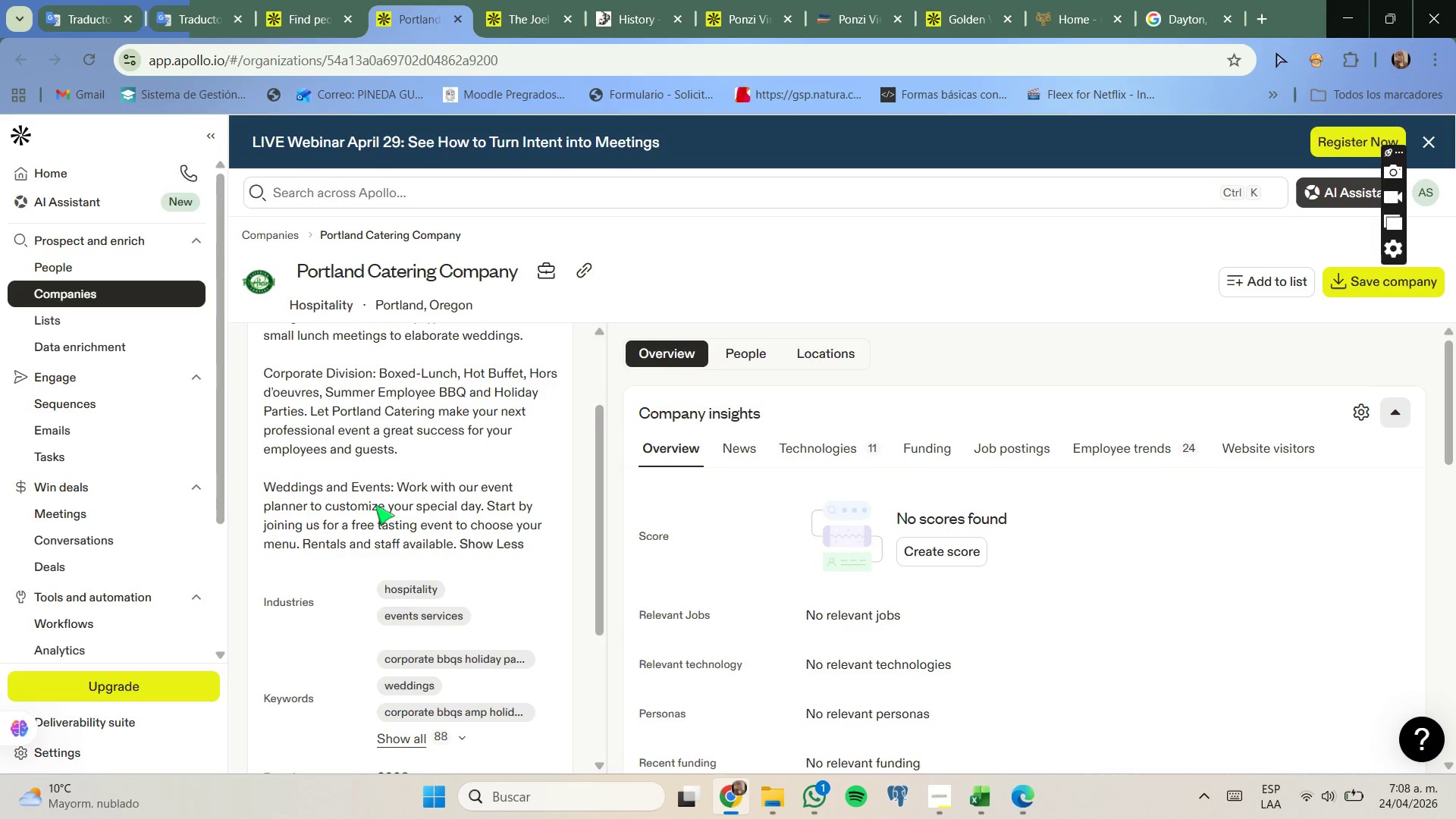 
scroll: coordinate [375, 505], scroll_direction: up, amount: 3.0
 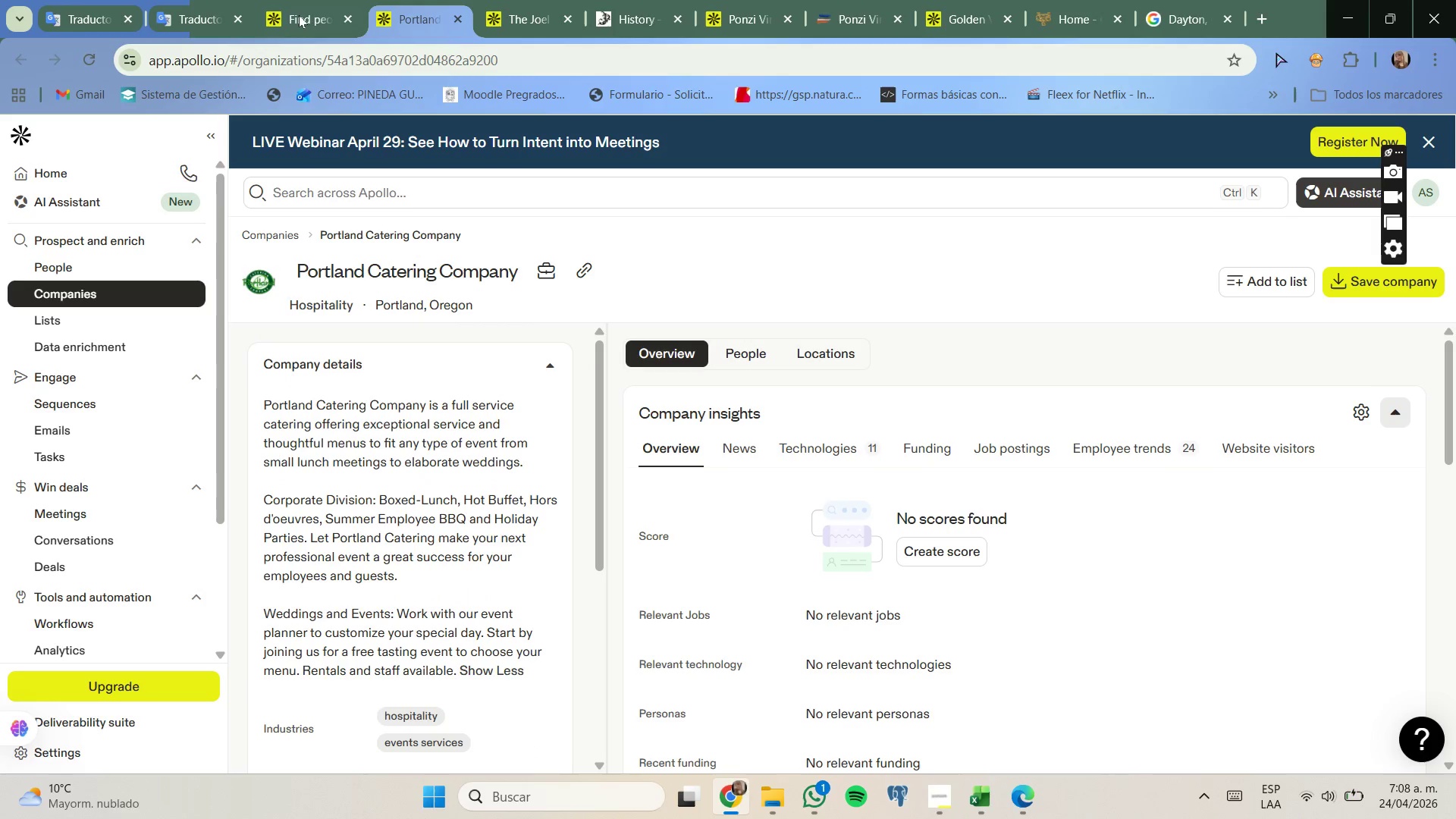 
left_click_drag(start_coordinate=[305, 6], to_coordinate=[306, 2])
 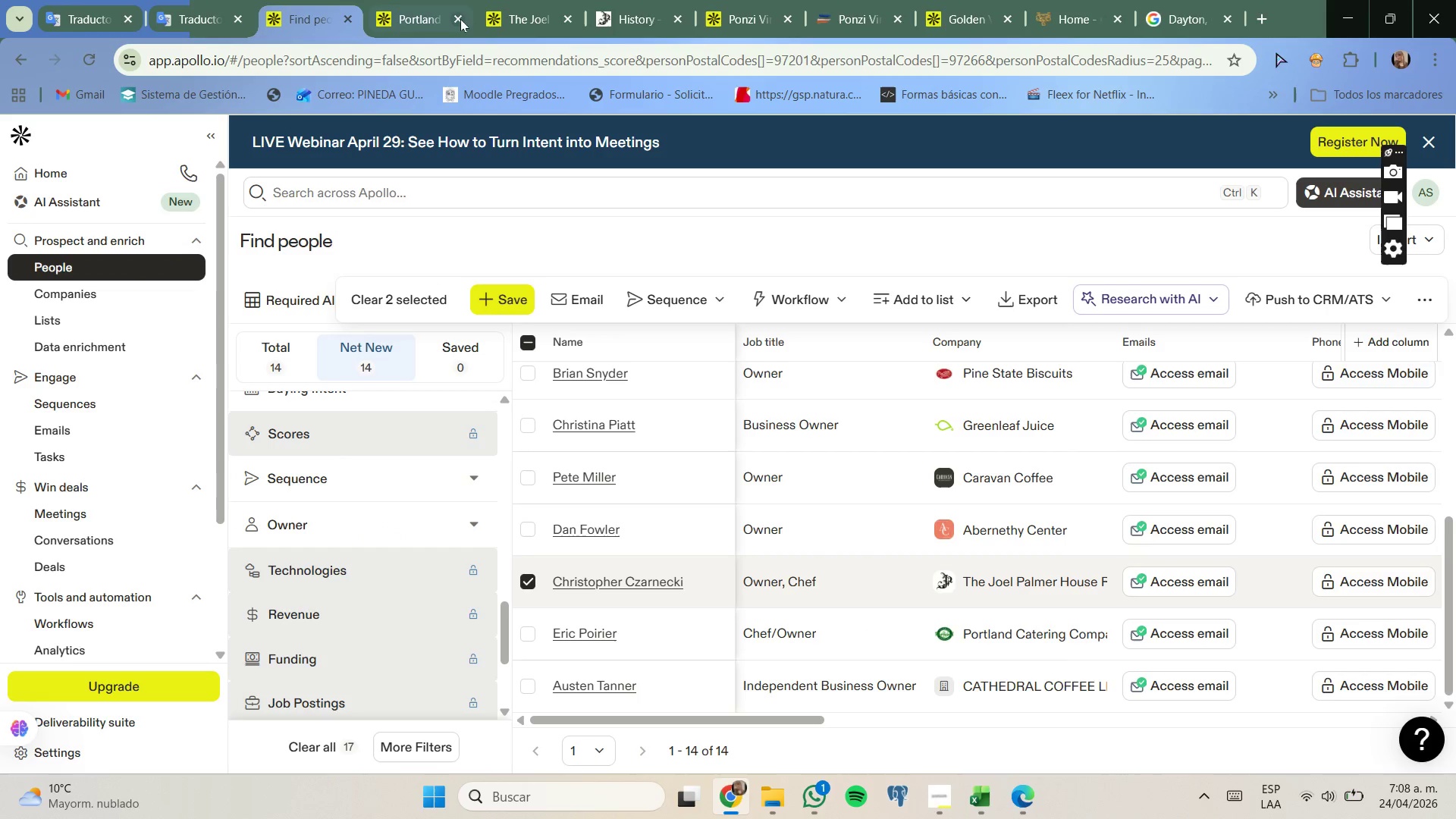 
left_click([460, 19])
 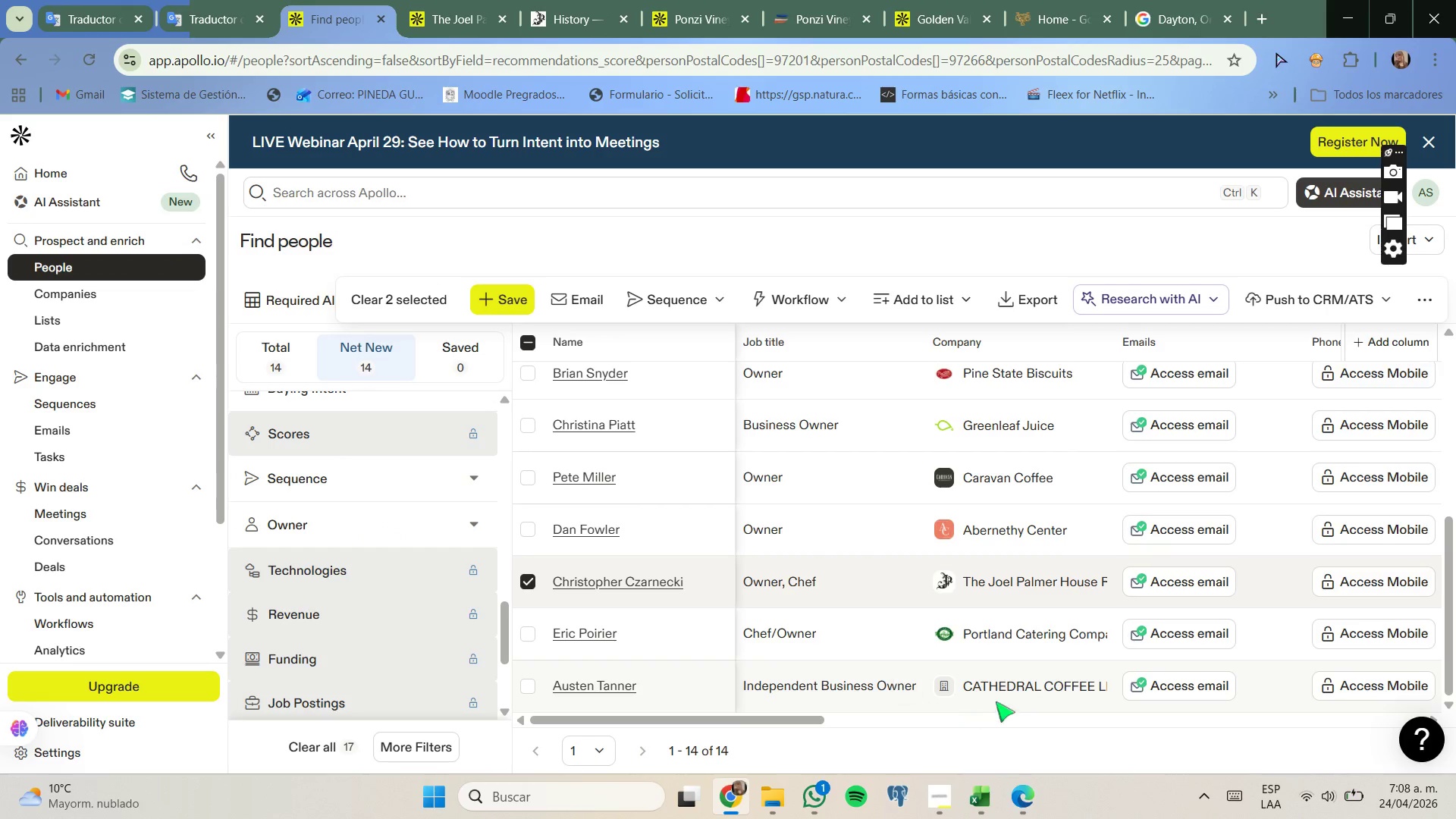 
right_click([1025, 689])
 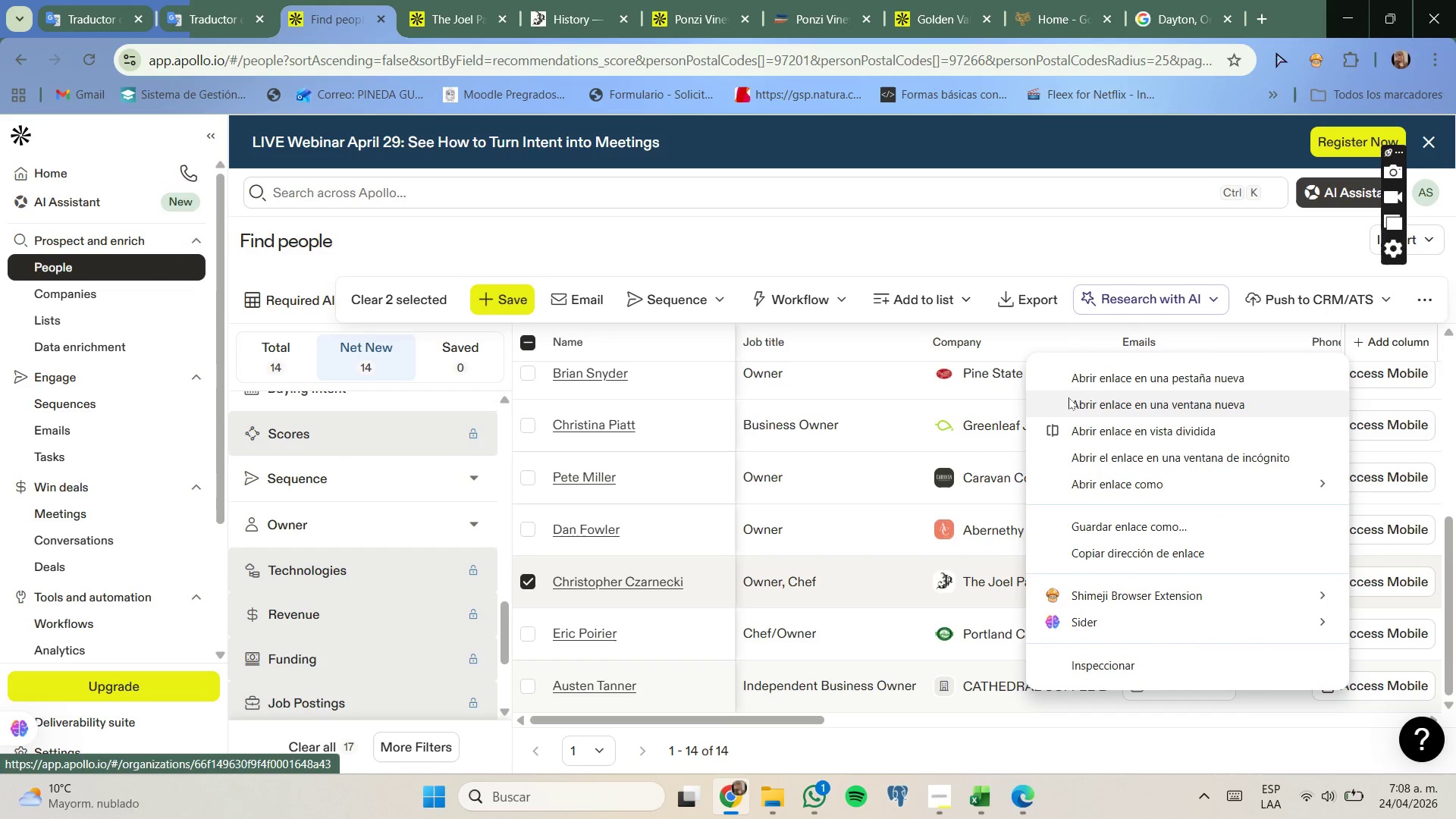 
left_click([1072, 388])
 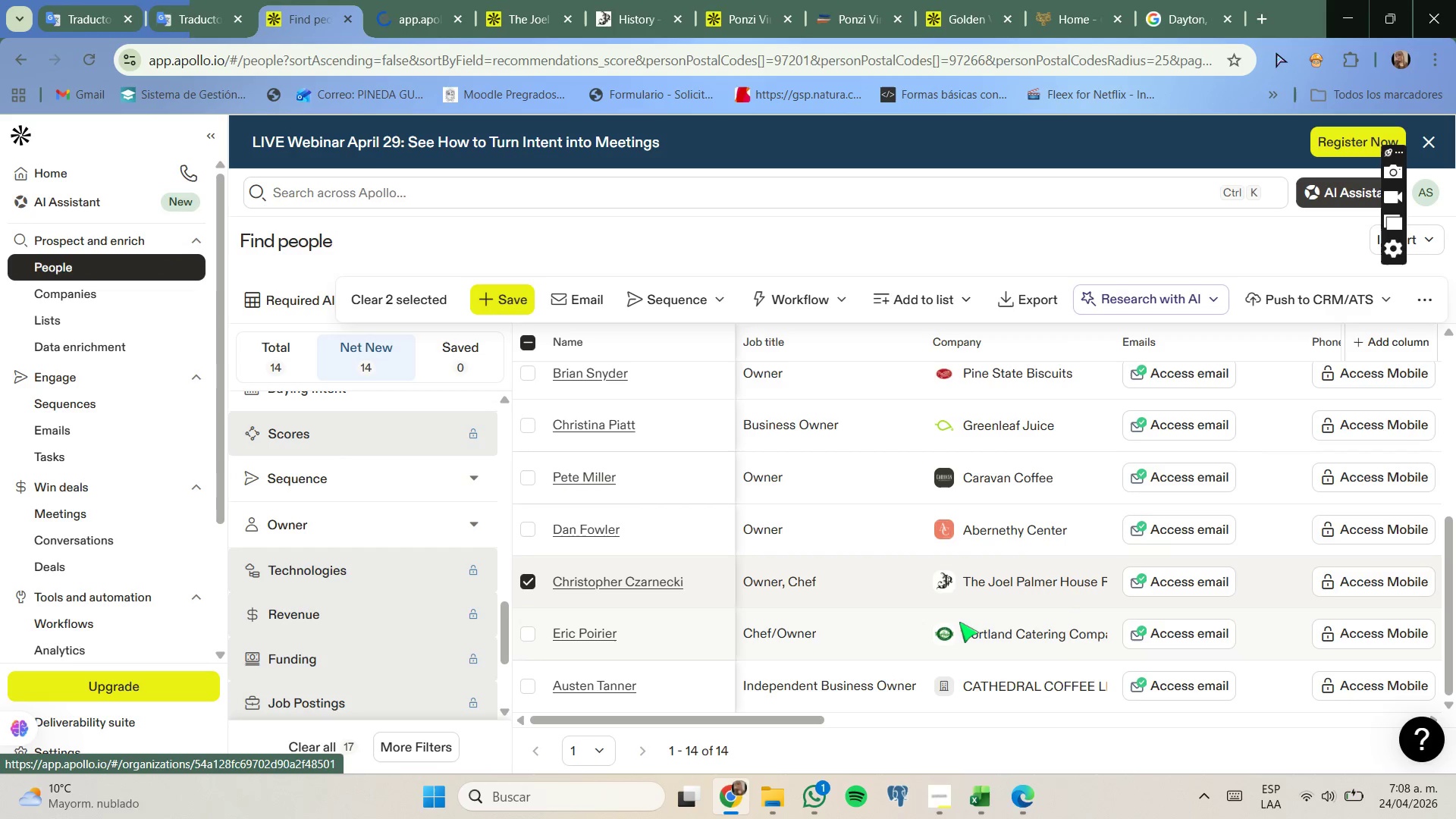 
scroll: coordinate [953, 644], scroll_direction: up, amount: 2.0
 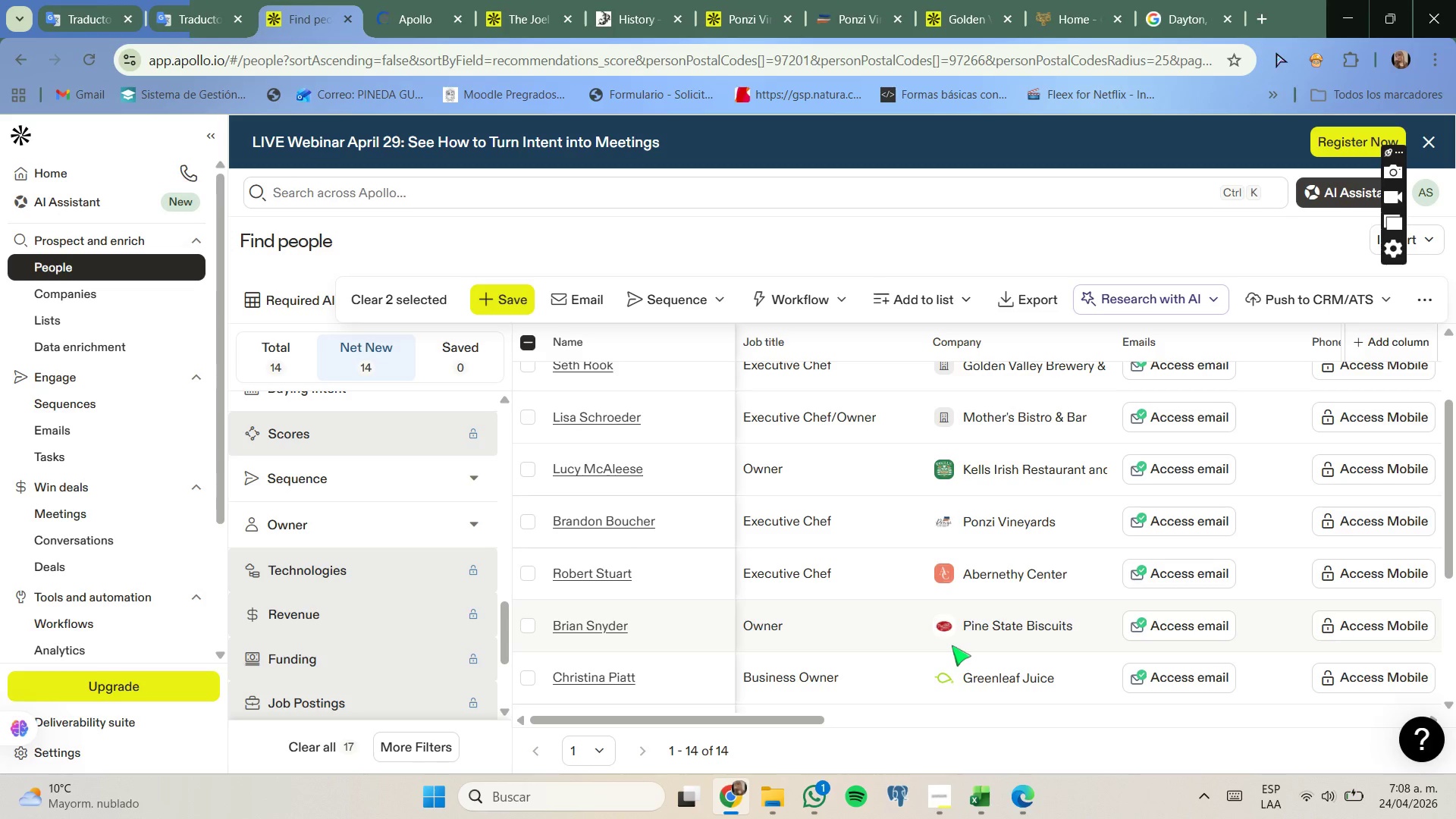 
scroll: coordinate [952, 645], scroll_direction: none, amount: 0.0
 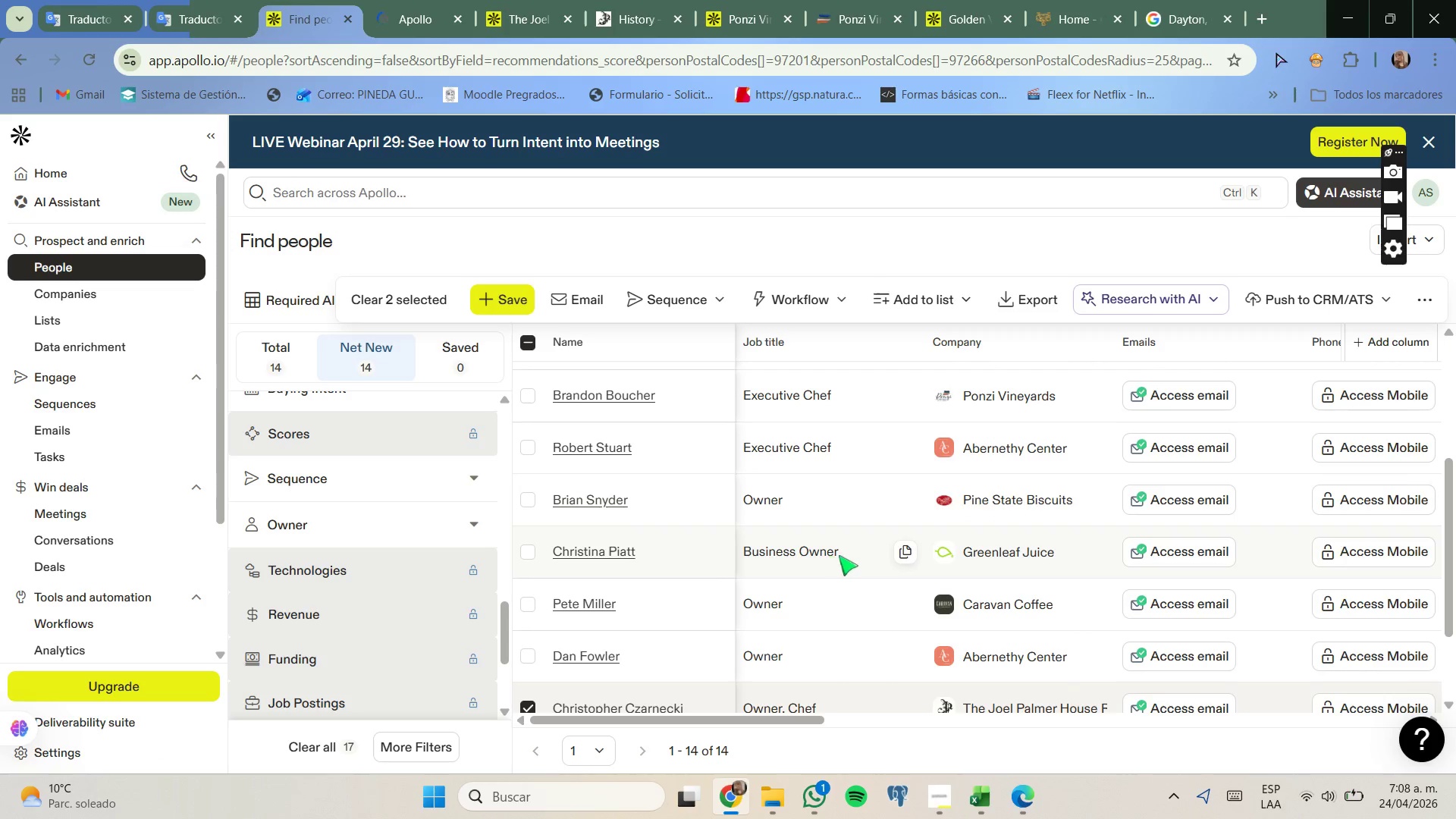 
left_click([416, 29])
 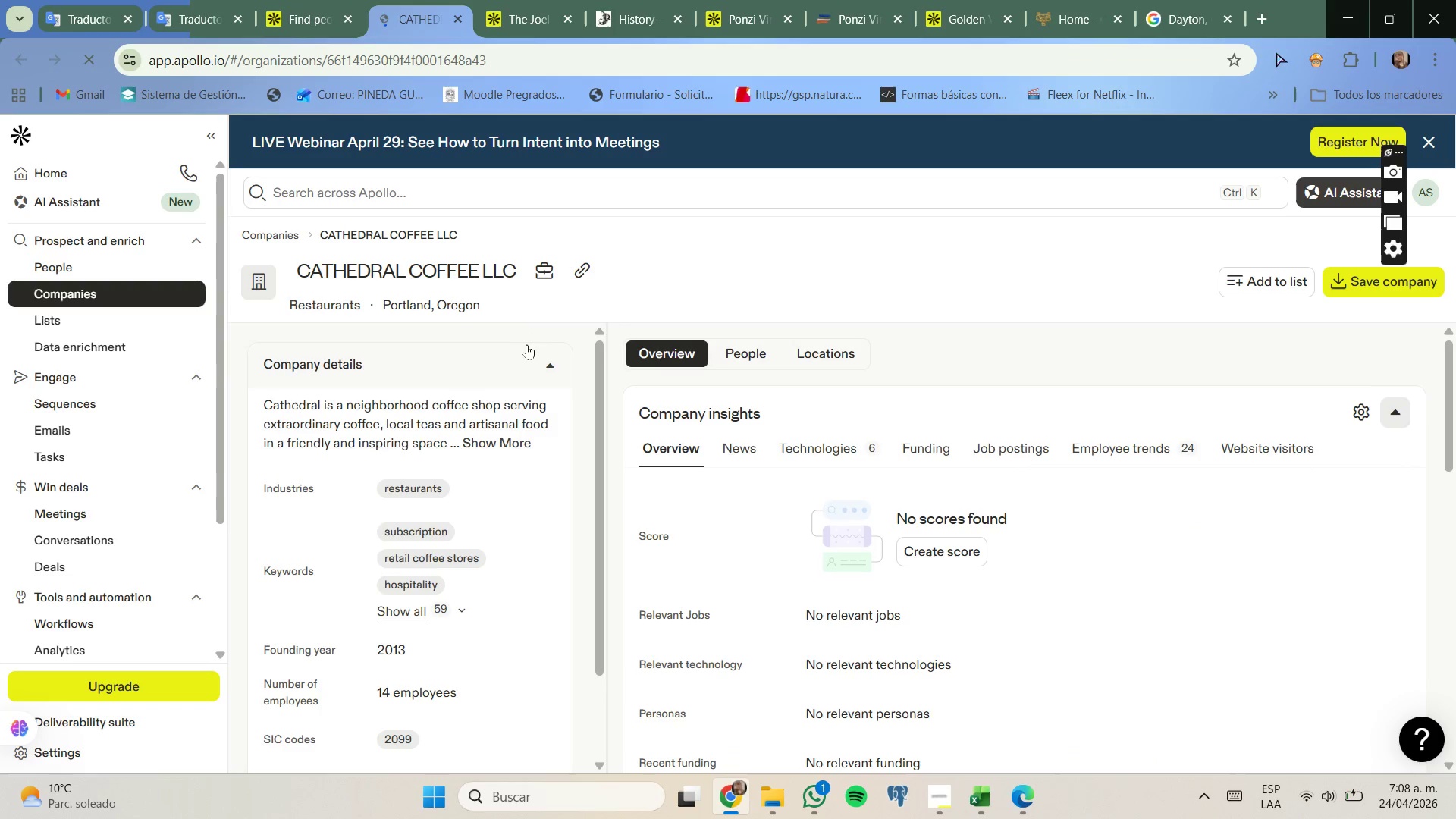 
wait(9.38)
 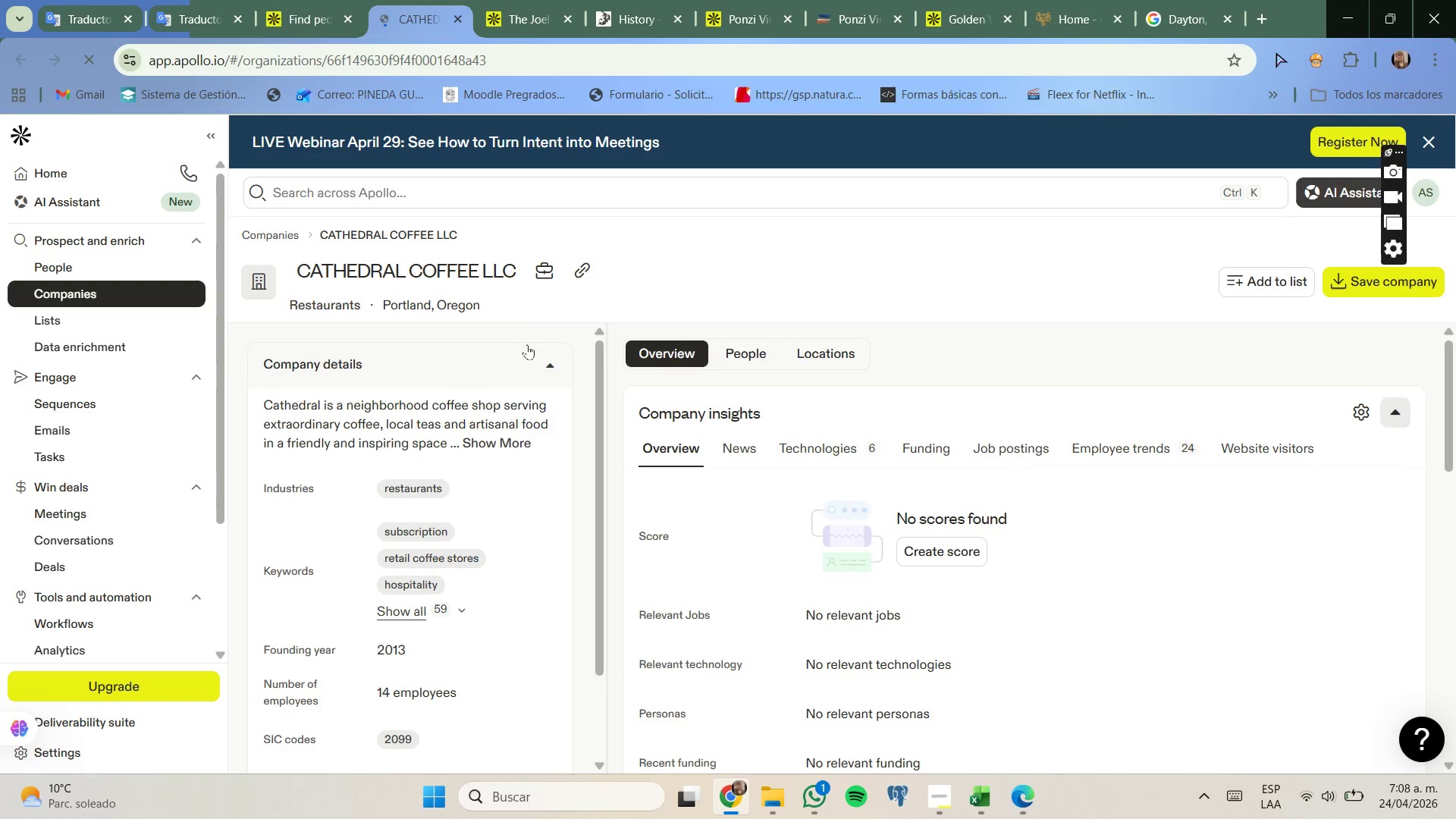 
left_click([511, 439])
 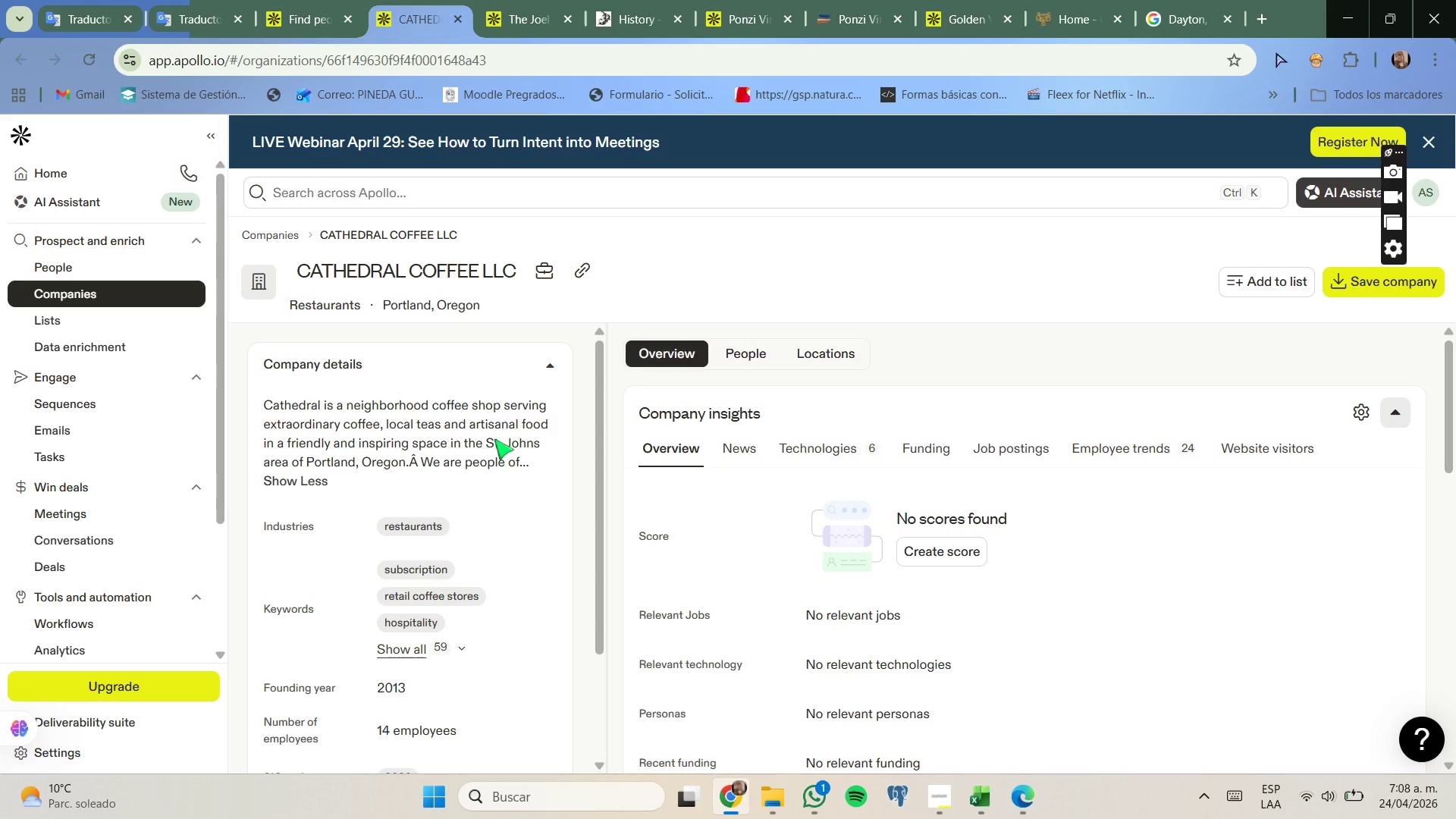 
wait(9.91)
 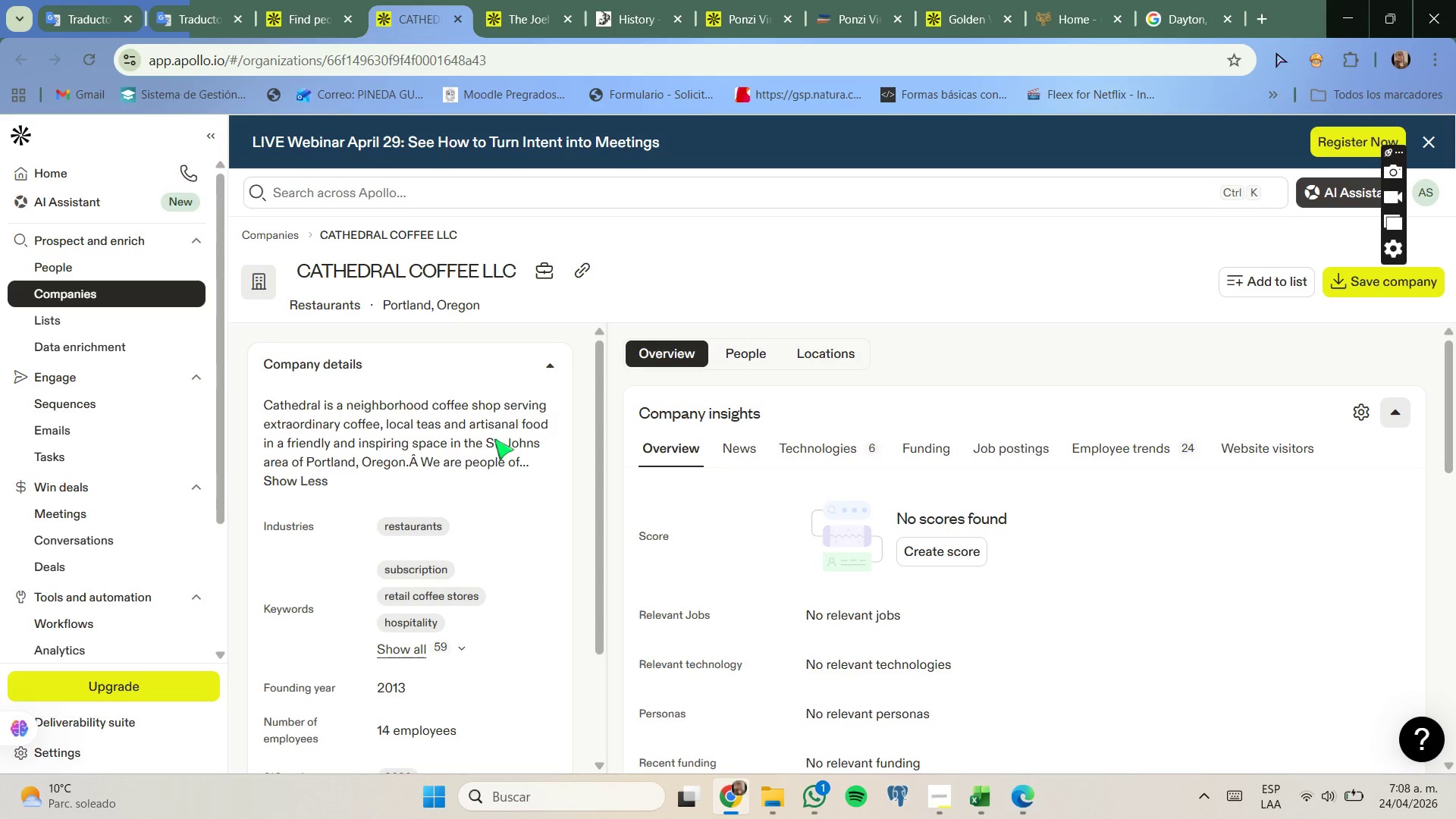 
left_click([585, 267])
 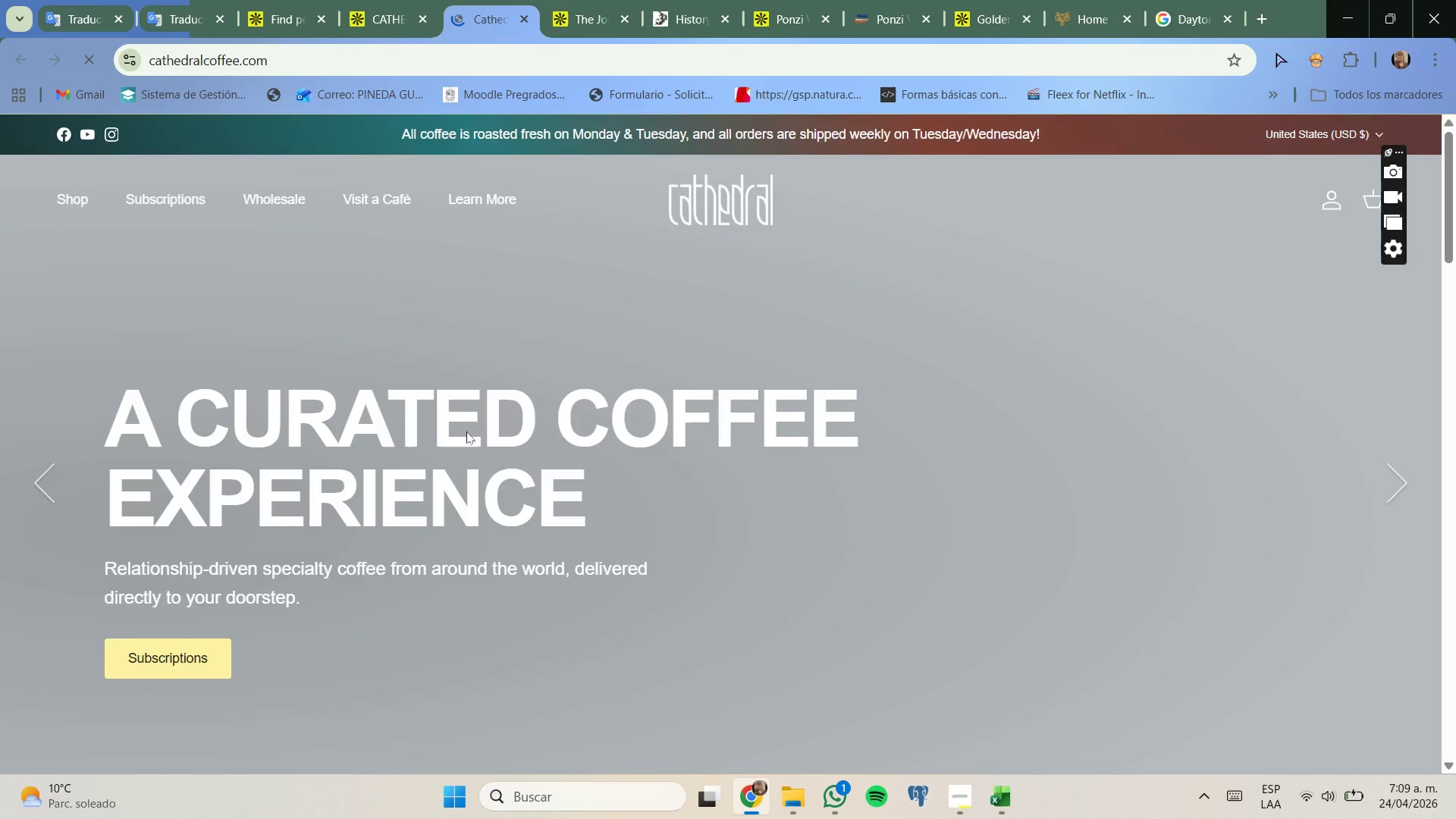 
scroll: coordinate [462, 429], scroll_direction: down, amount: 2.0
 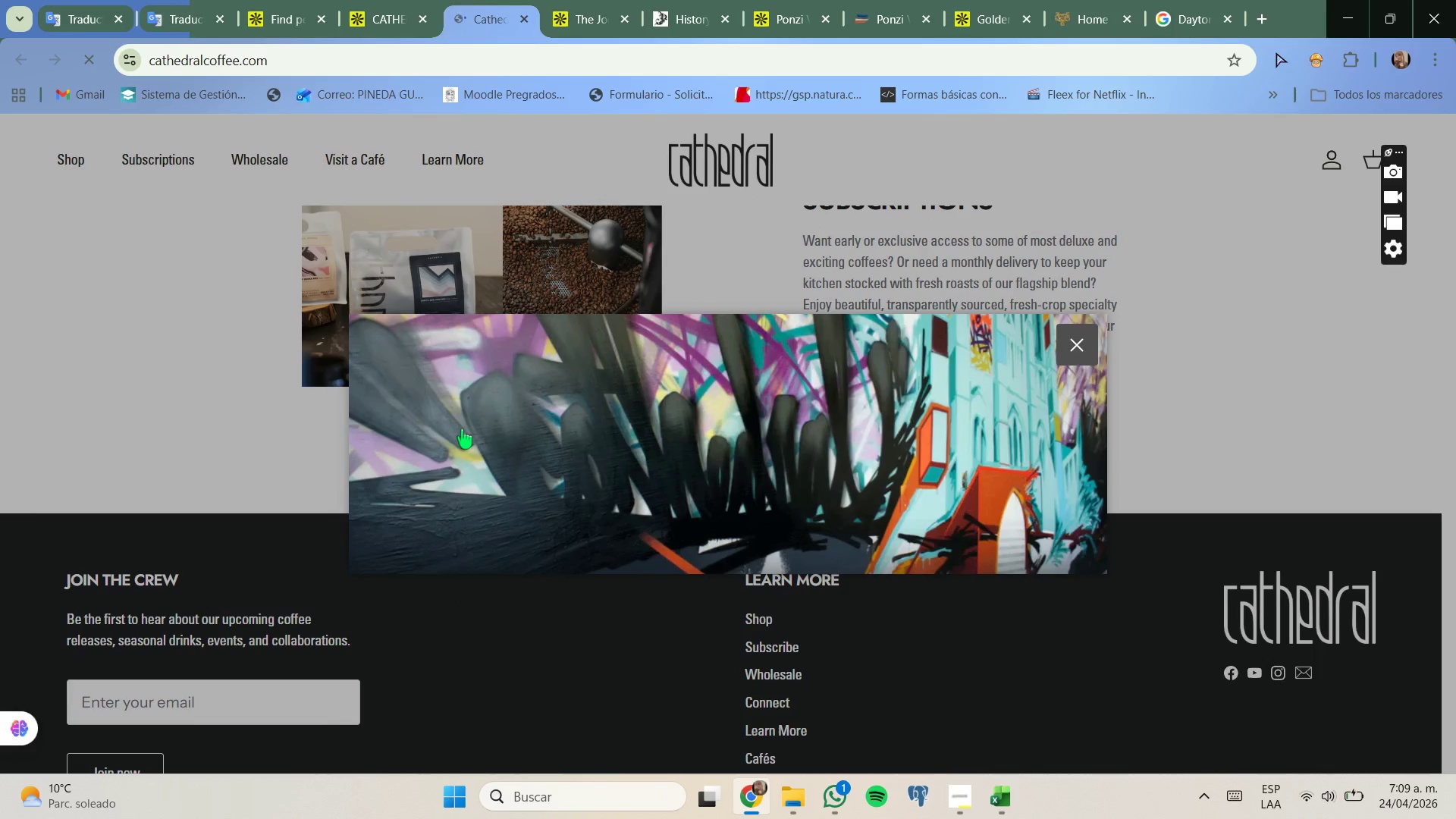 
left_click([380, 21])
 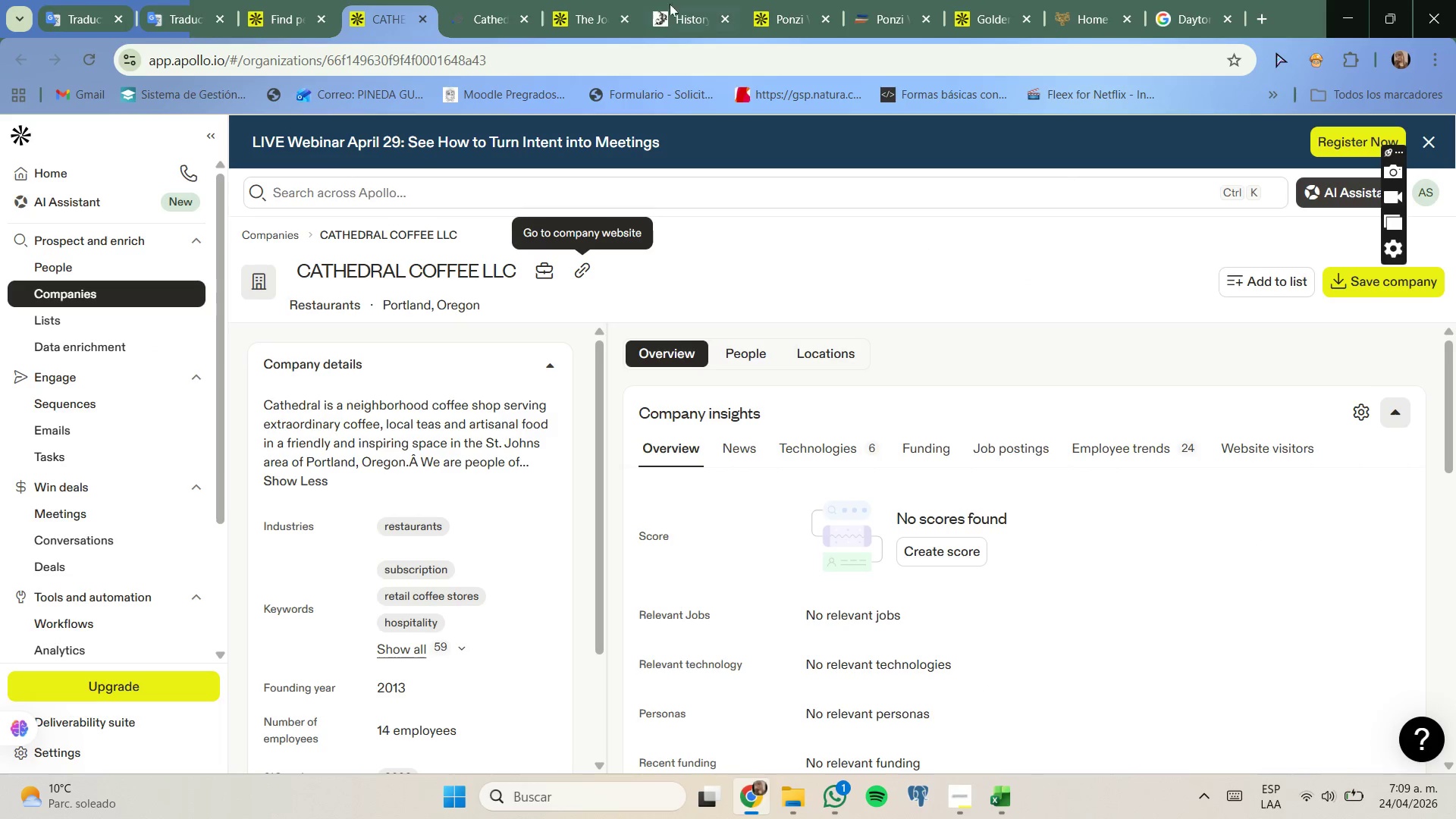 
left_click([598, 1])
 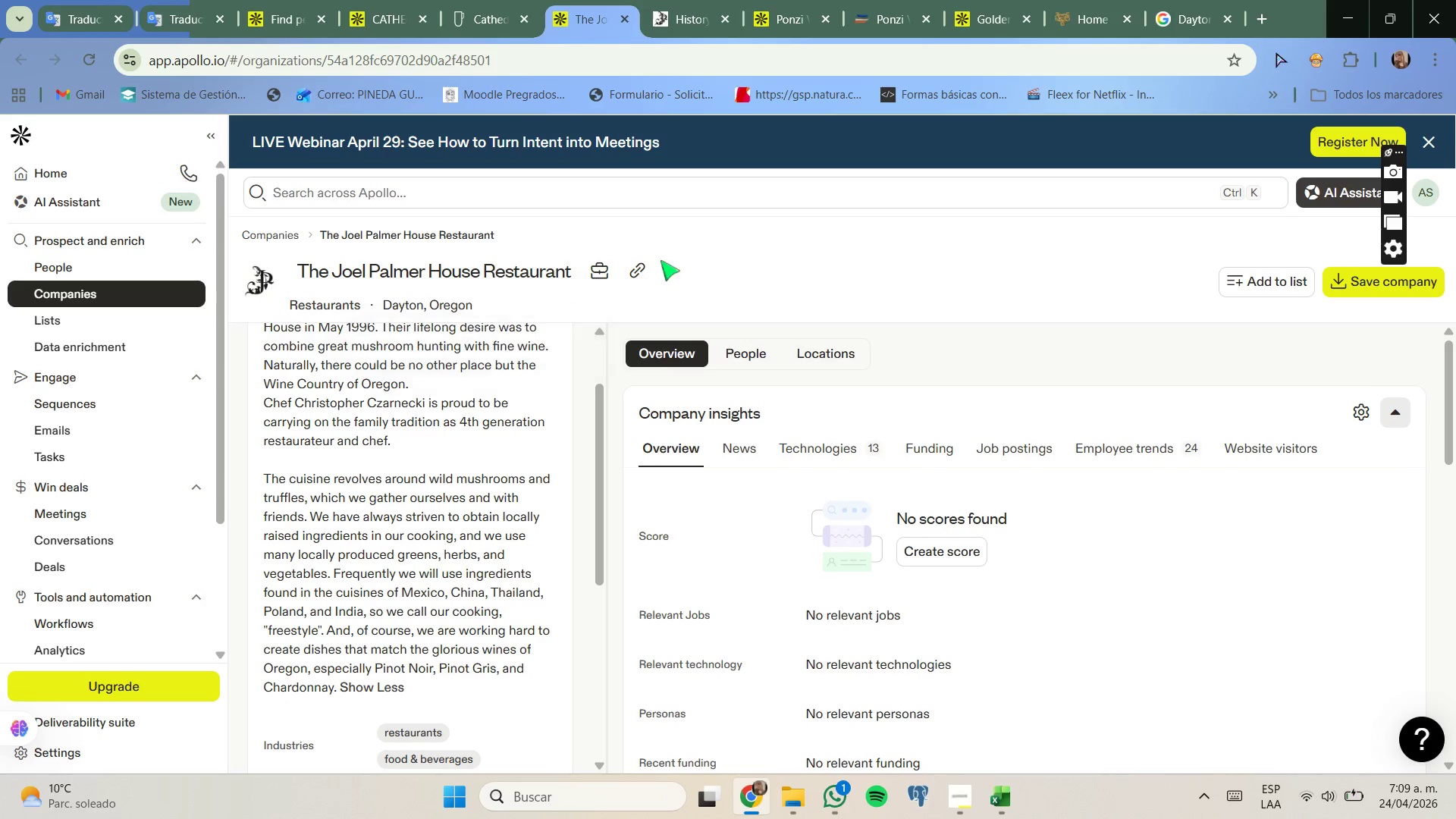 
left_click([482, 24])
 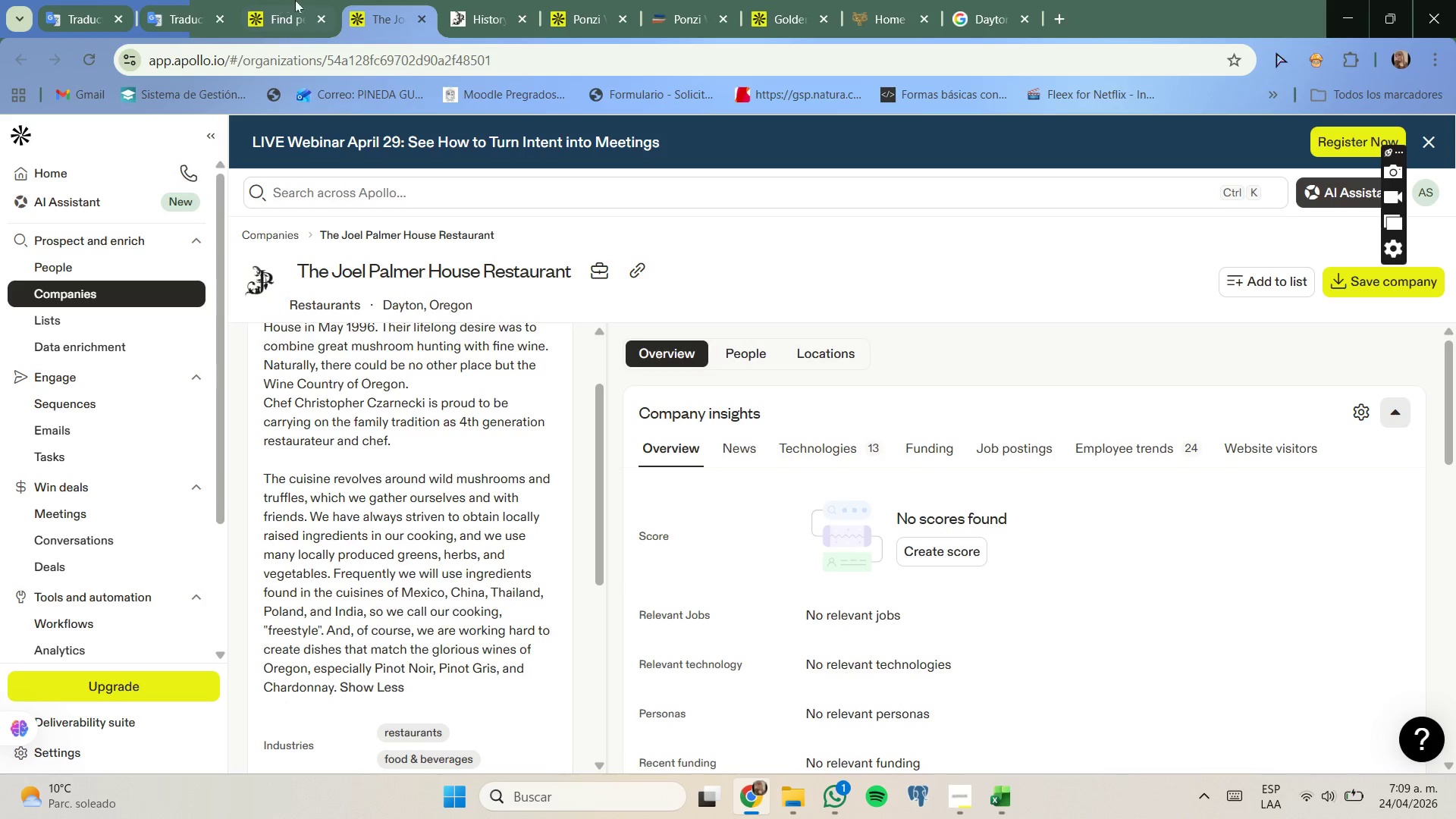 
wait(6.61)
 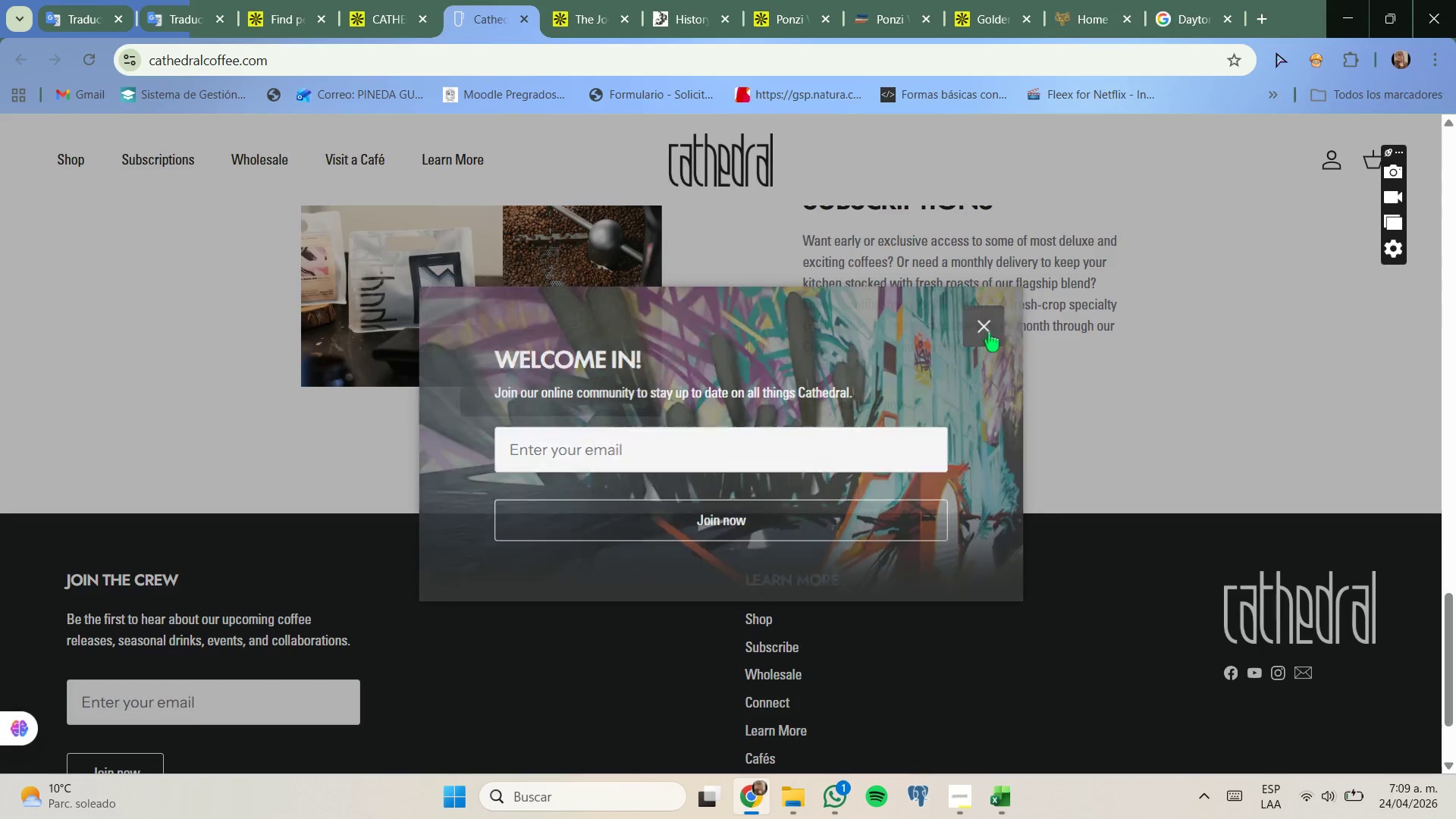 
scroll: coordinate [523, 372], scroll_direction: up, amount: 21.0
 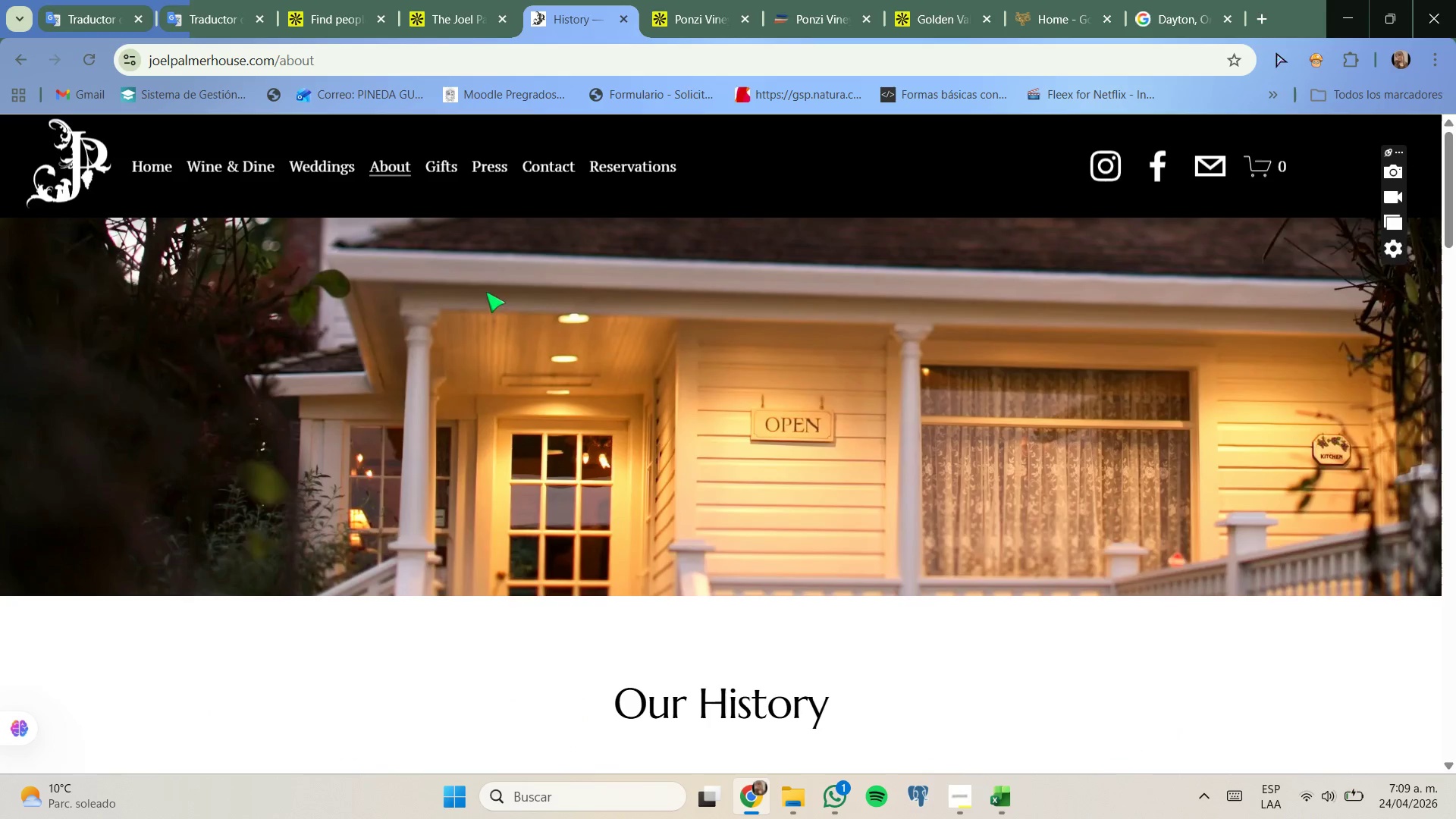 
left_click([465, 0])
 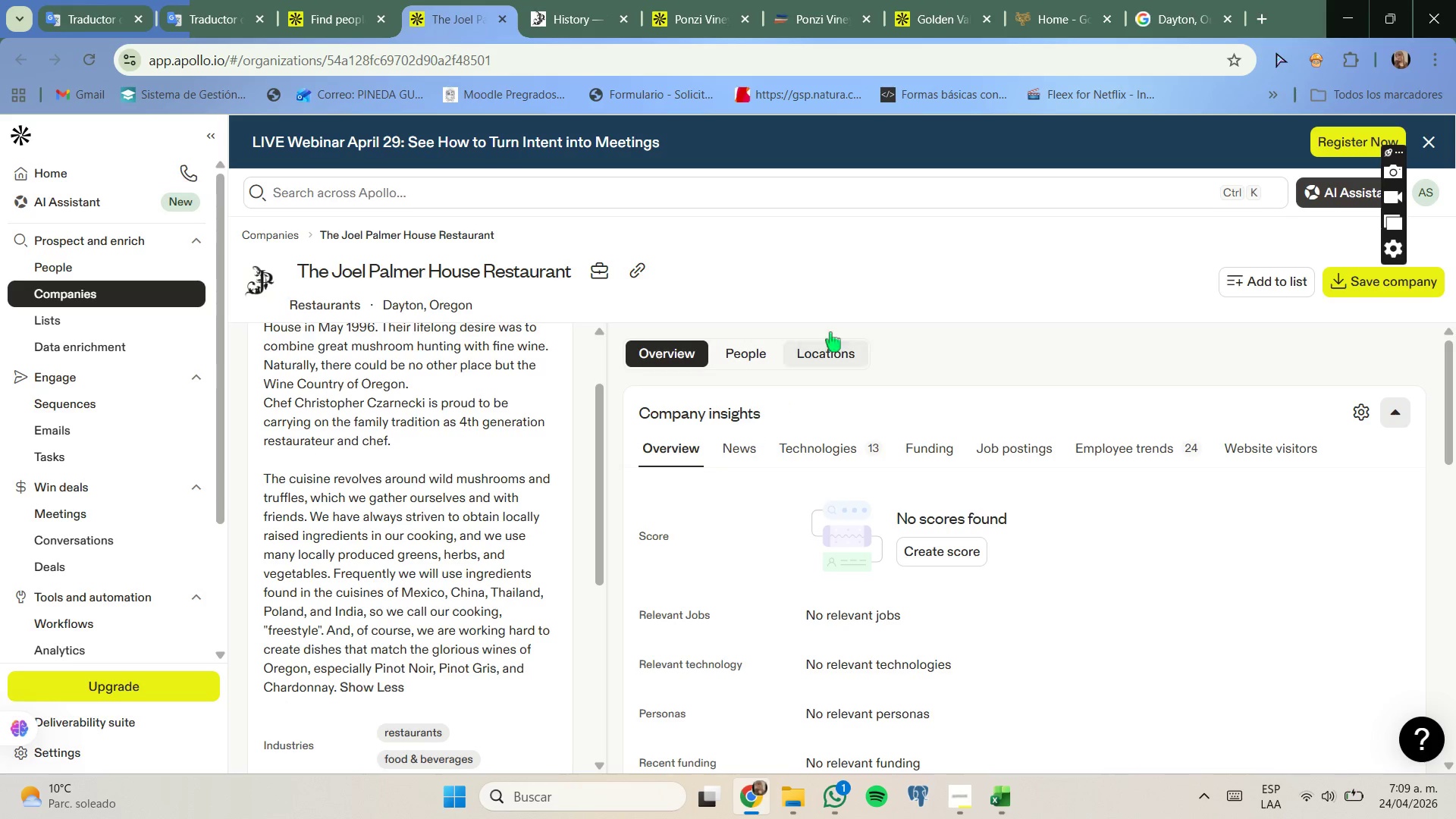 
wait(5.56)
 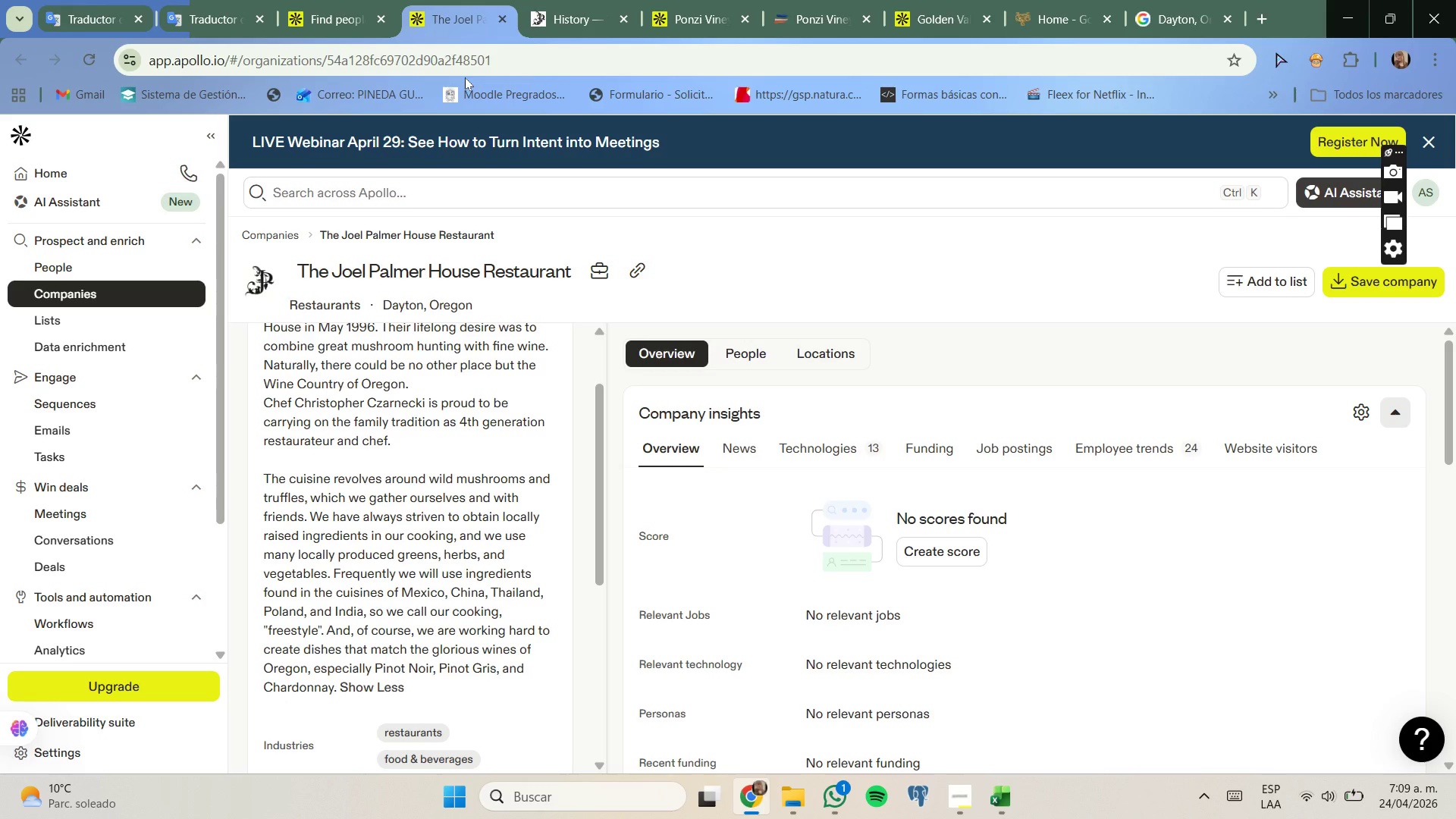 
left_click([1161, 26])
 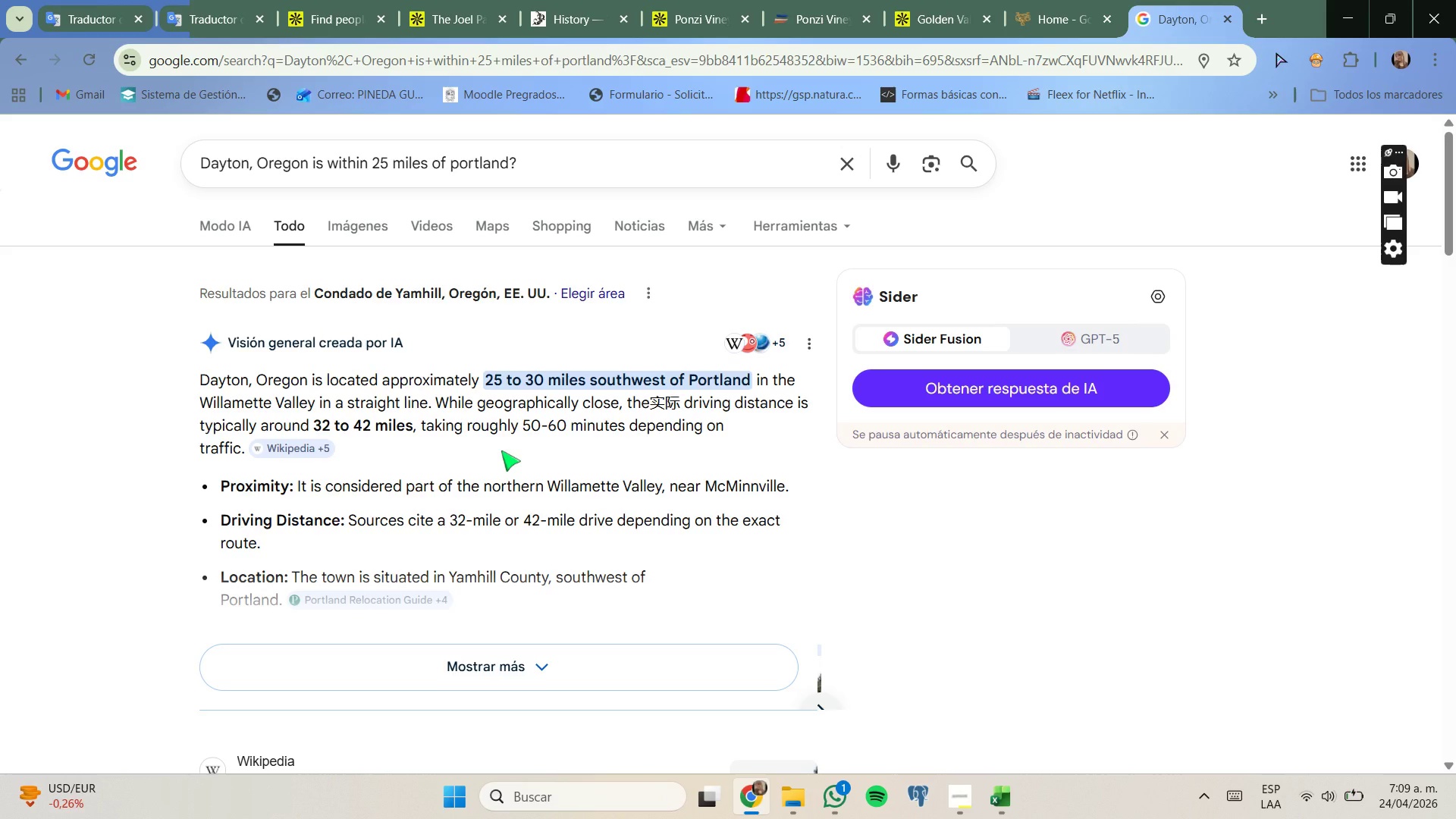 
wait(19.69)
 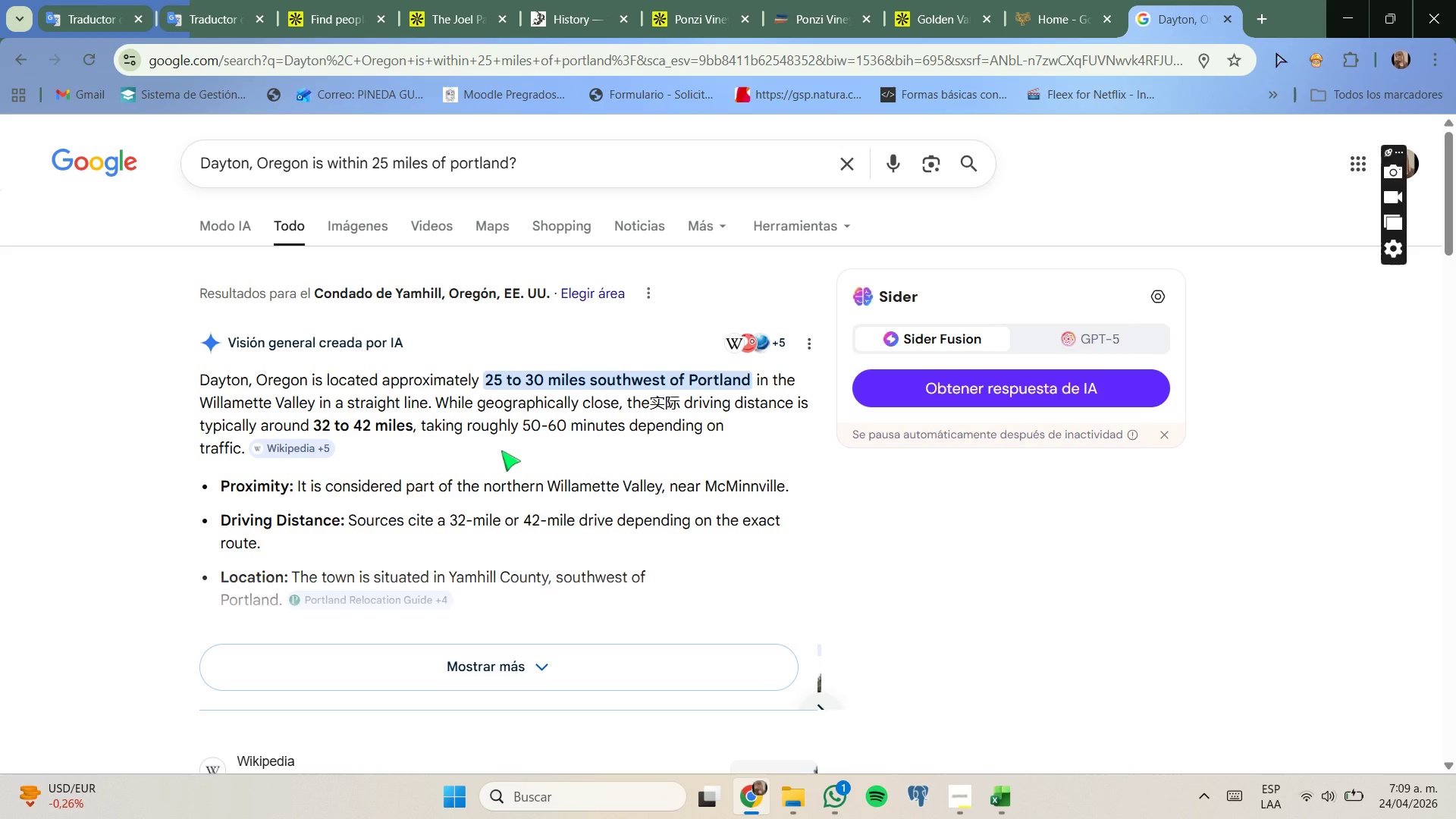 
left_click([469, 2])
 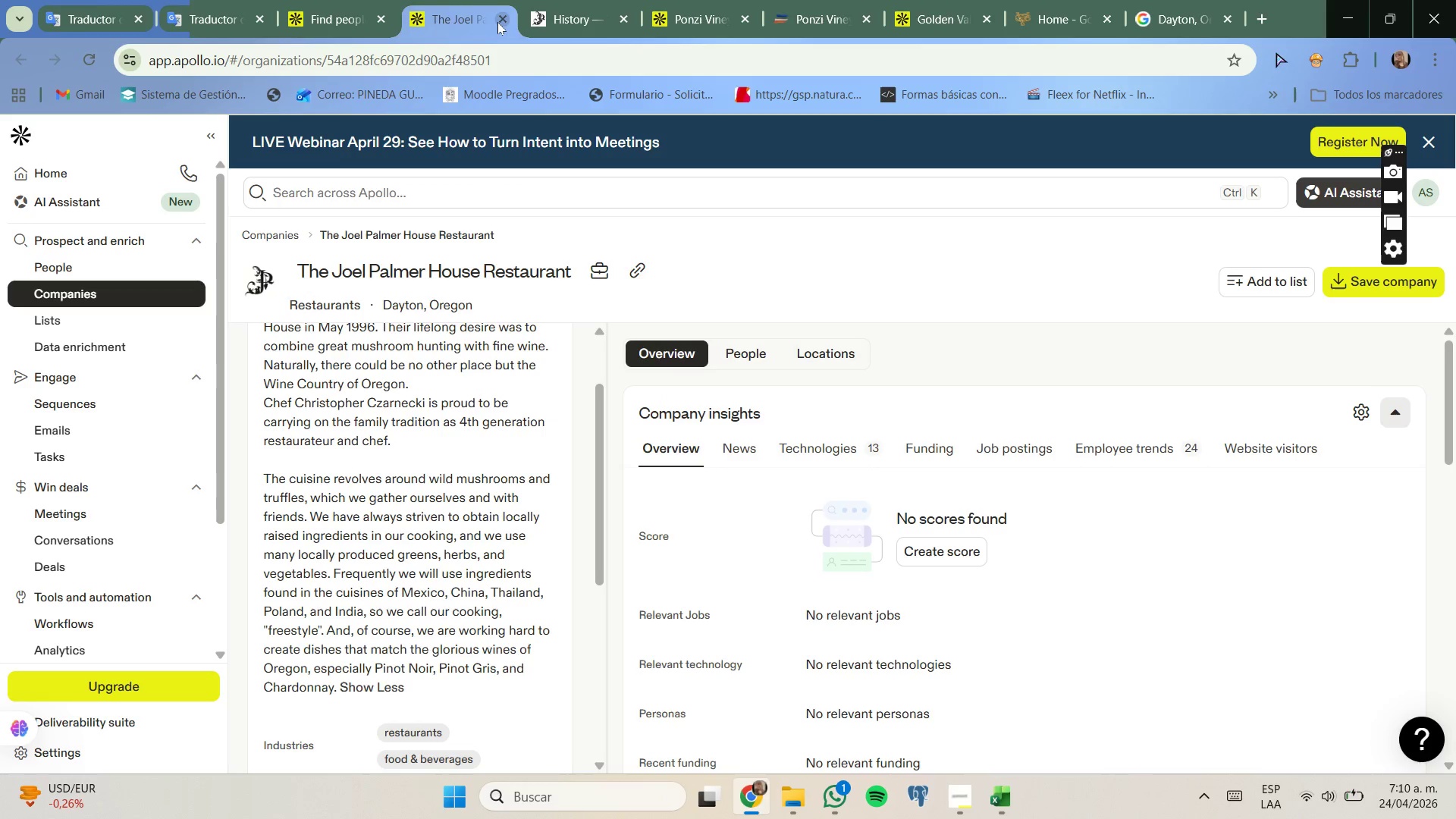 
left_click([501, 19])
 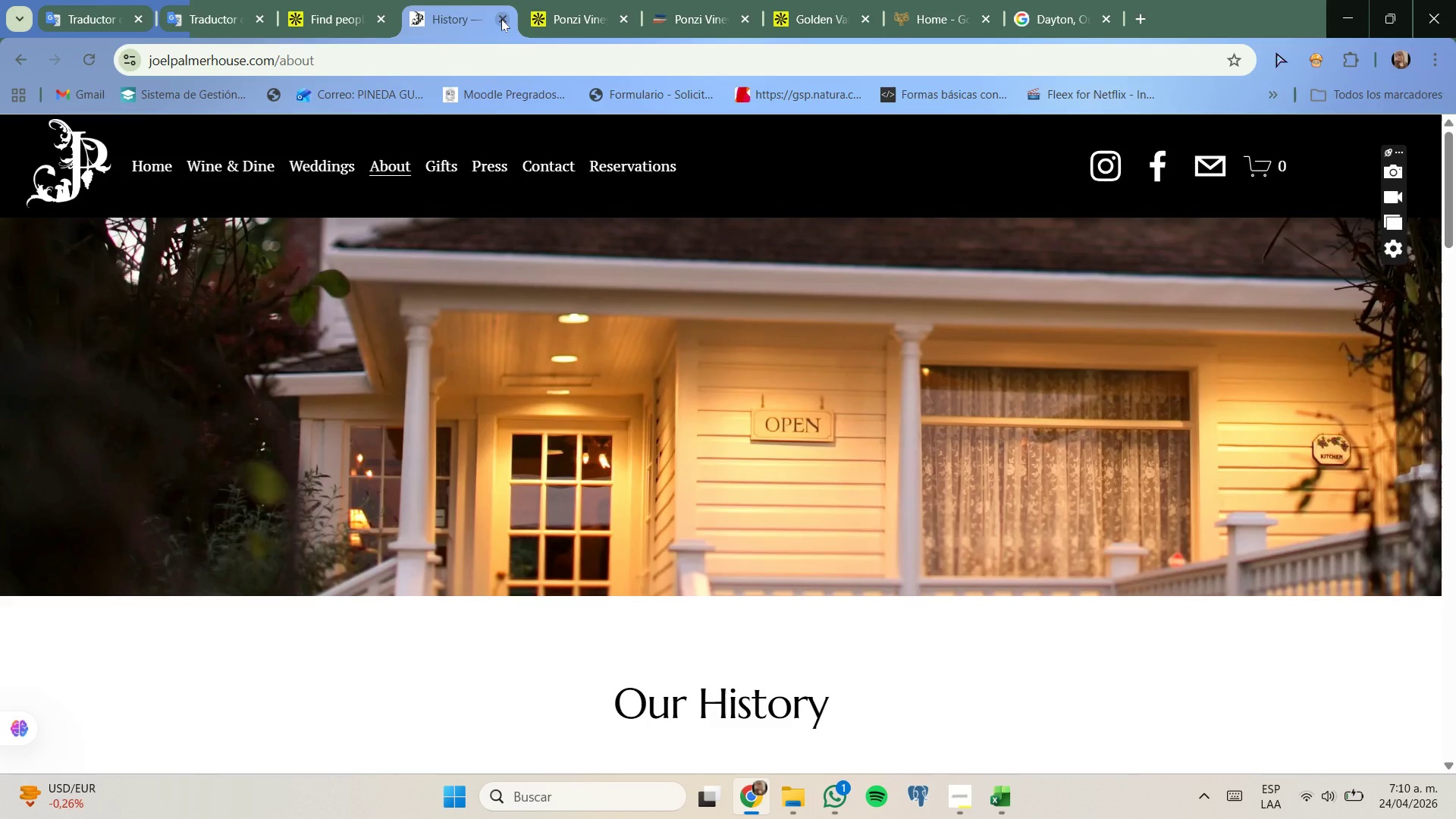 
left_click([501, 19])
 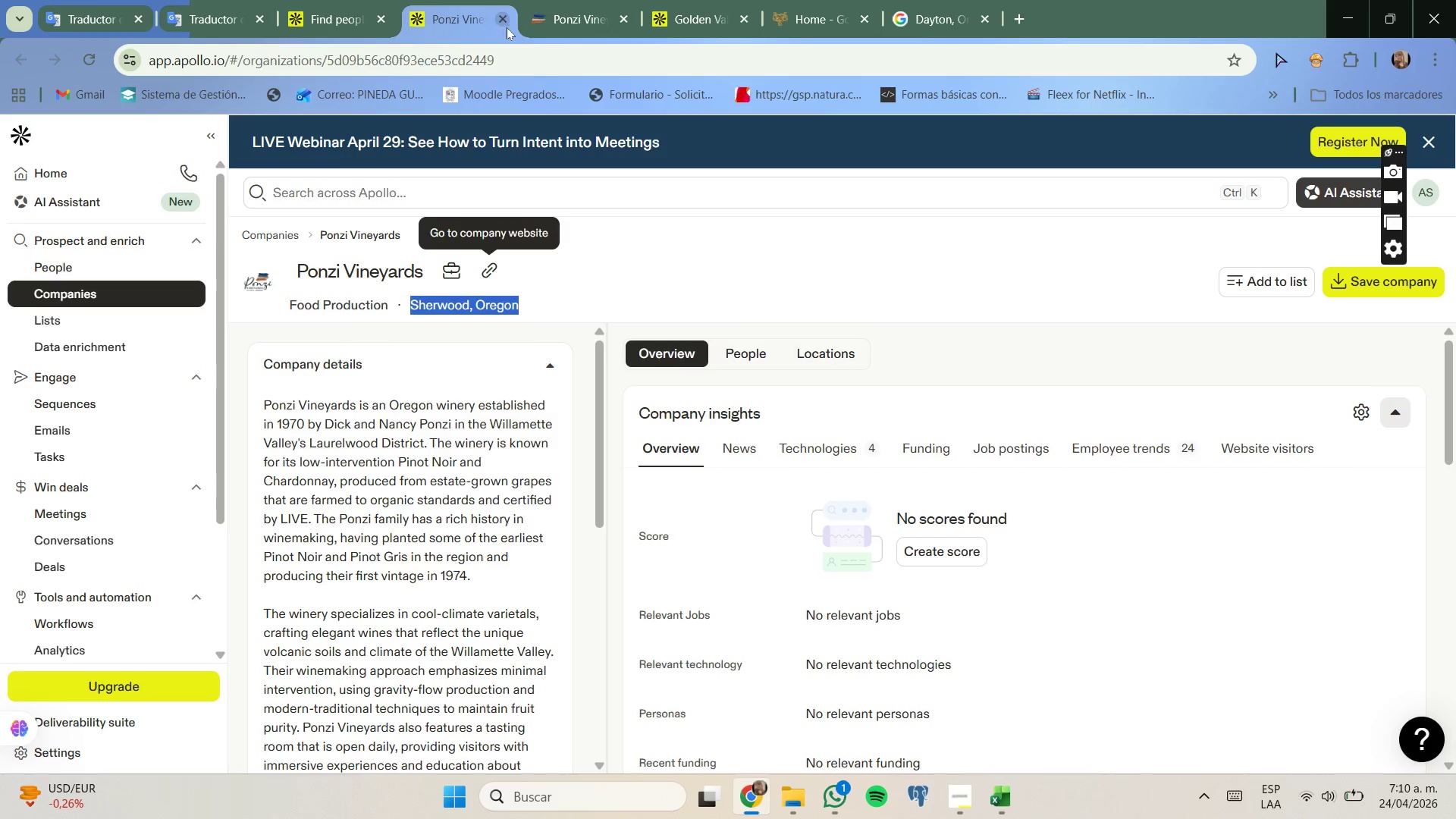 
left_click([567, 5])
 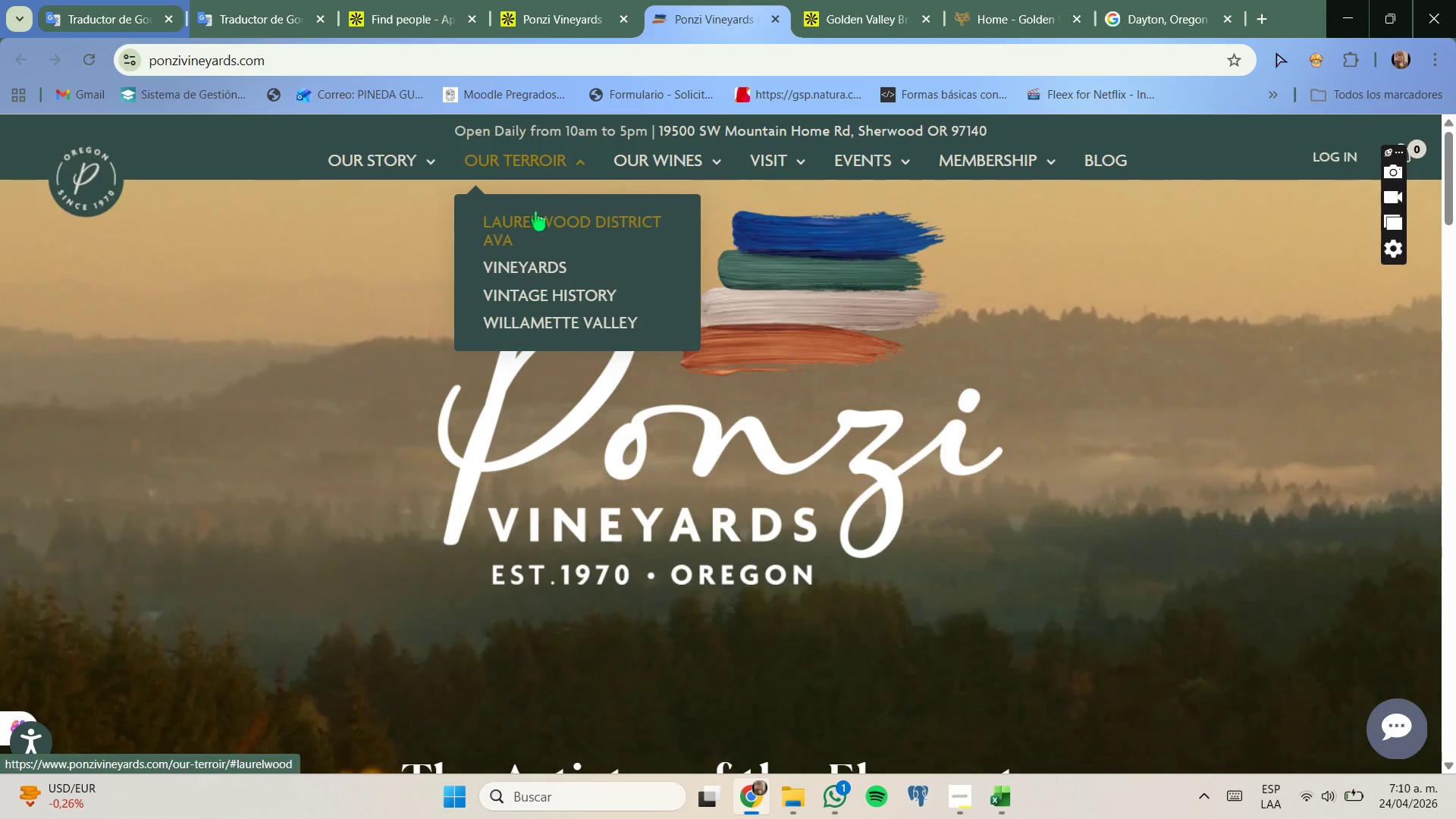 
left_click([394, 0])
 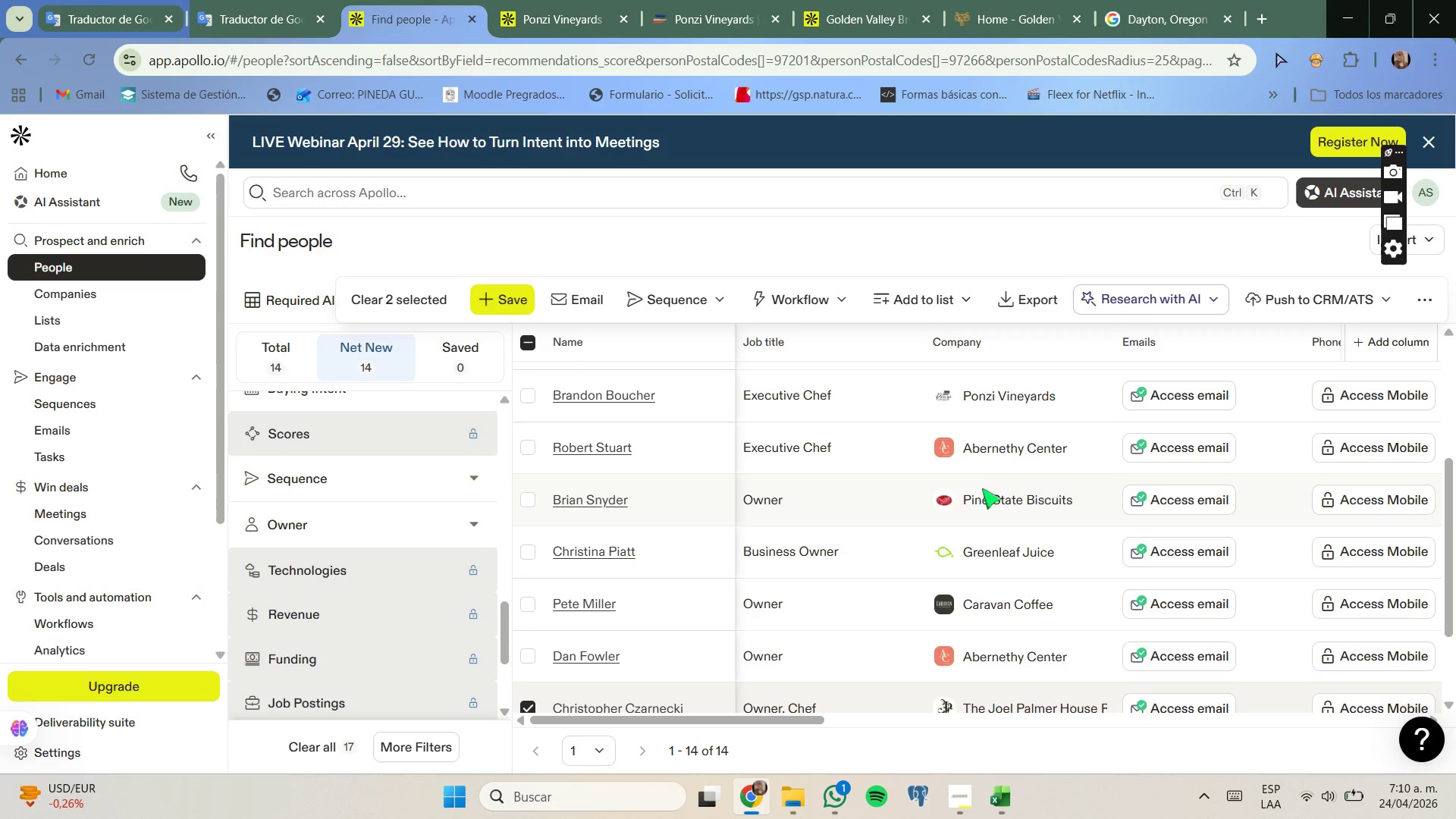 
right_click([992, 497])
 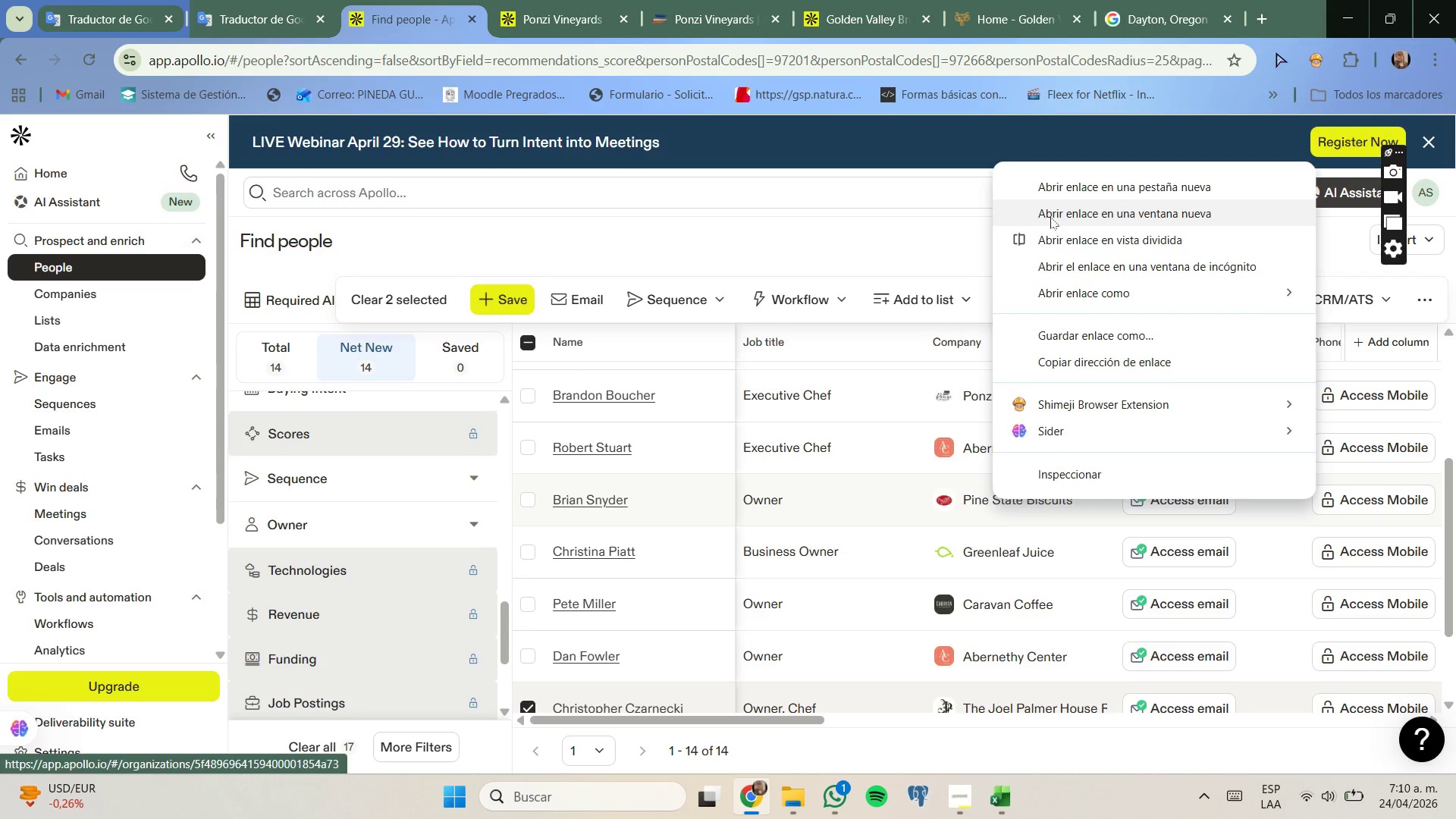 
left_click([1059, 190])
 